 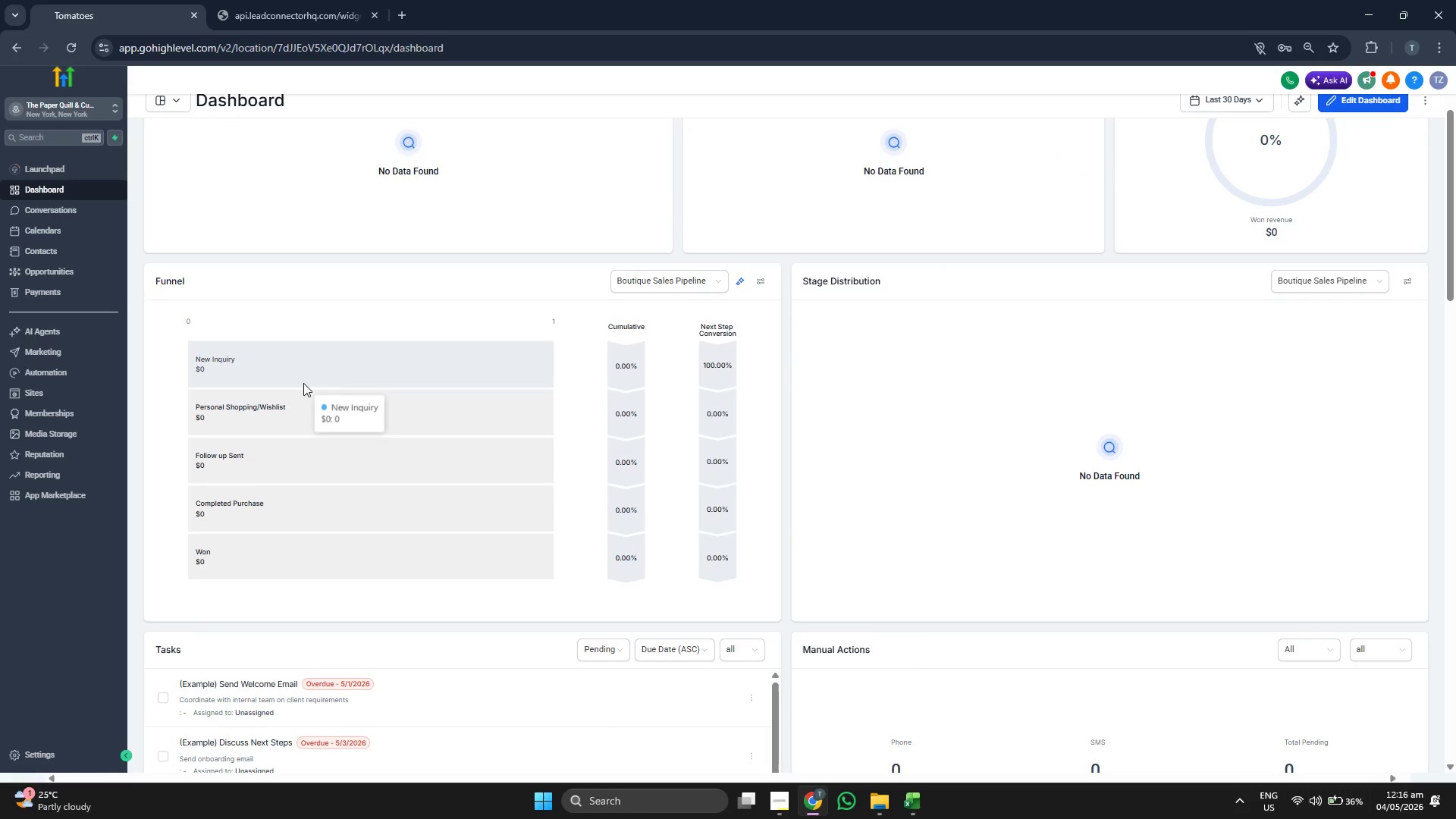 
scroll: coordinate [747, 425], scroll_direction: down, amount: 2.0
 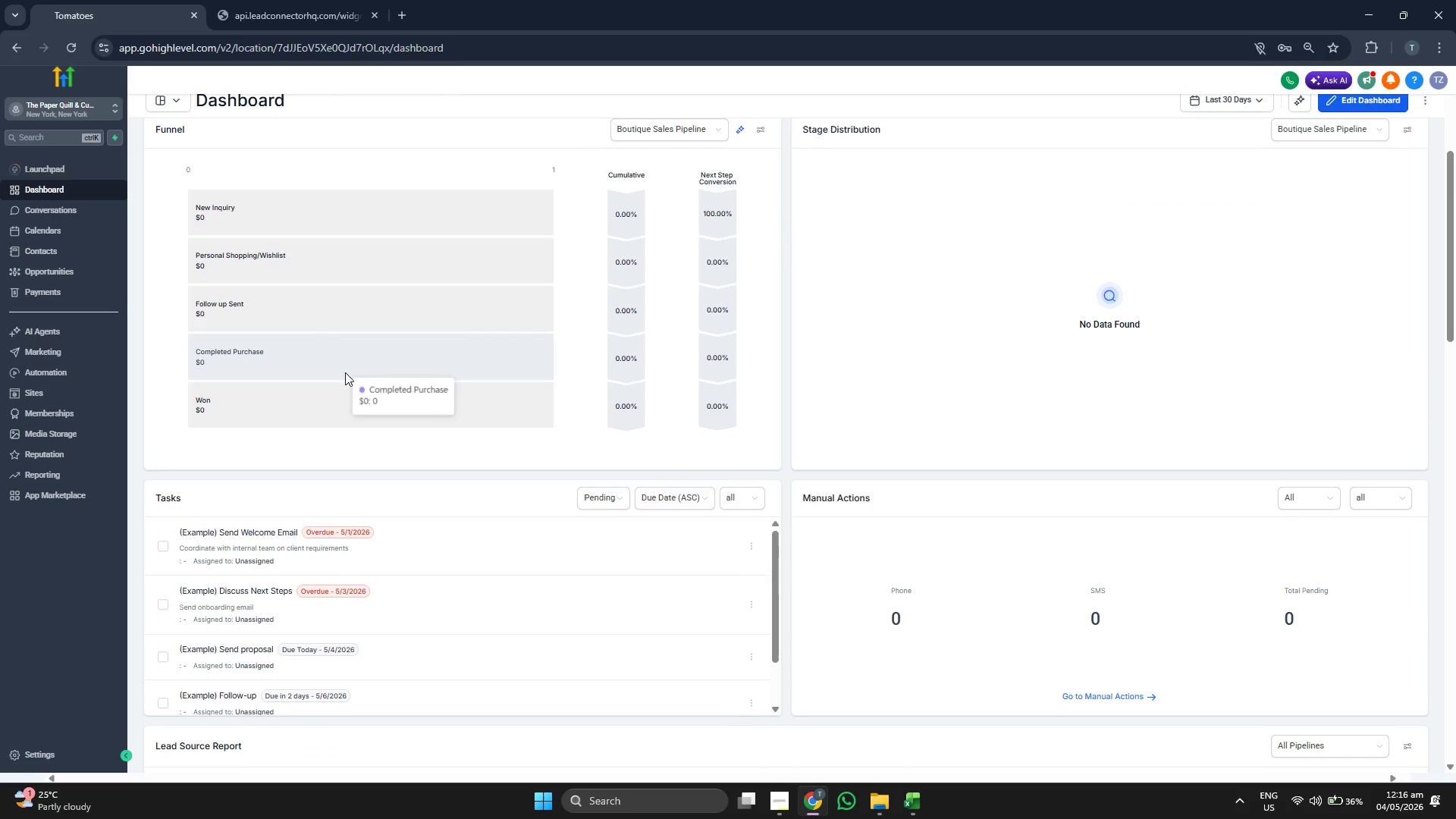 
scroll: coordinate [360, 380], scroll_direction: up, amount: 1.0
 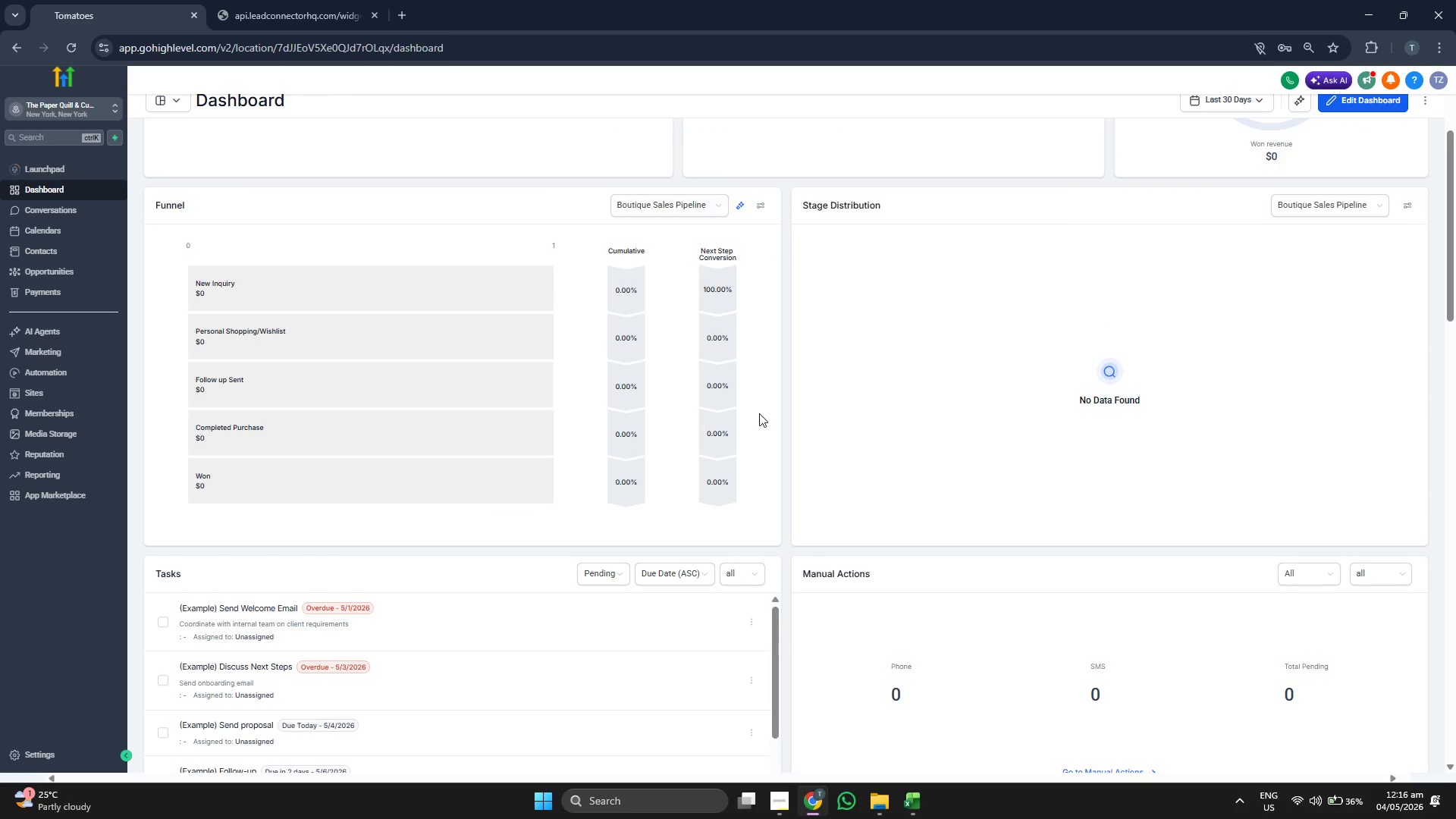 
scroll: coordinate [805, 394], scroll_direction: down, amount: 2.0
 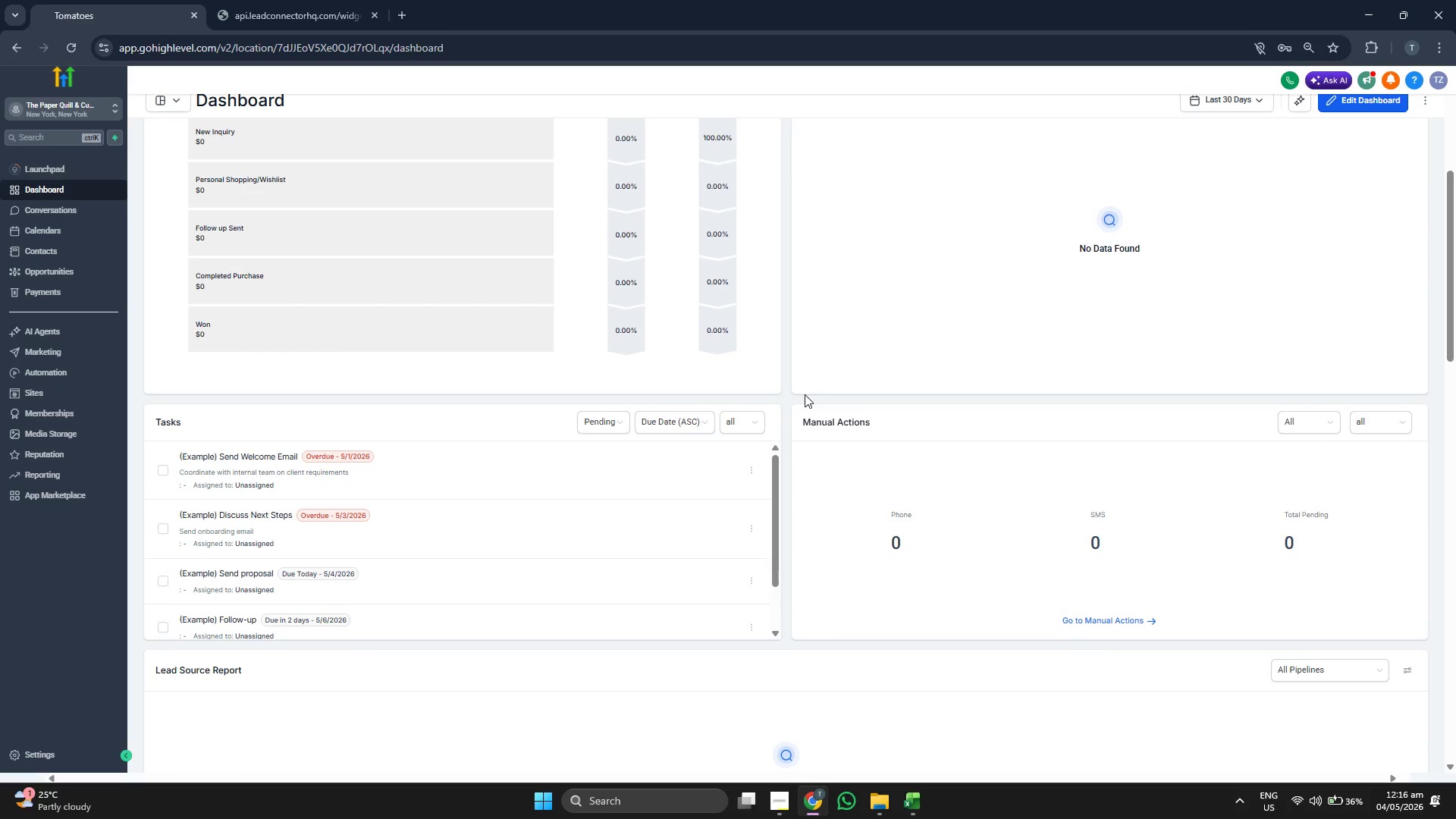 
scroll: coordinate [805, 394], scroll_direction: up, amount: 3.0
 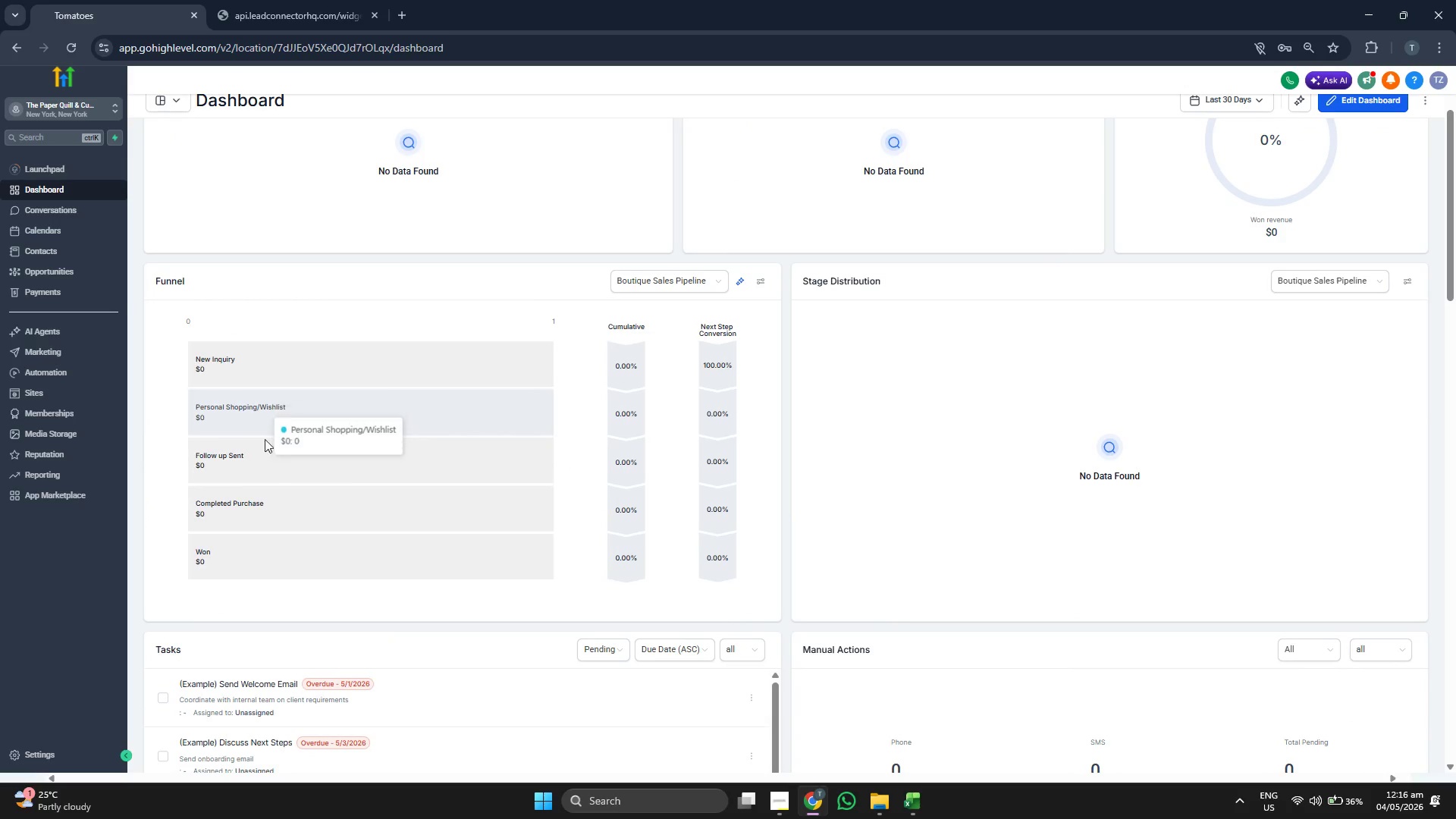 
scroll: coordinate [795, 471], scroll_direction: down, amount: 8.0
 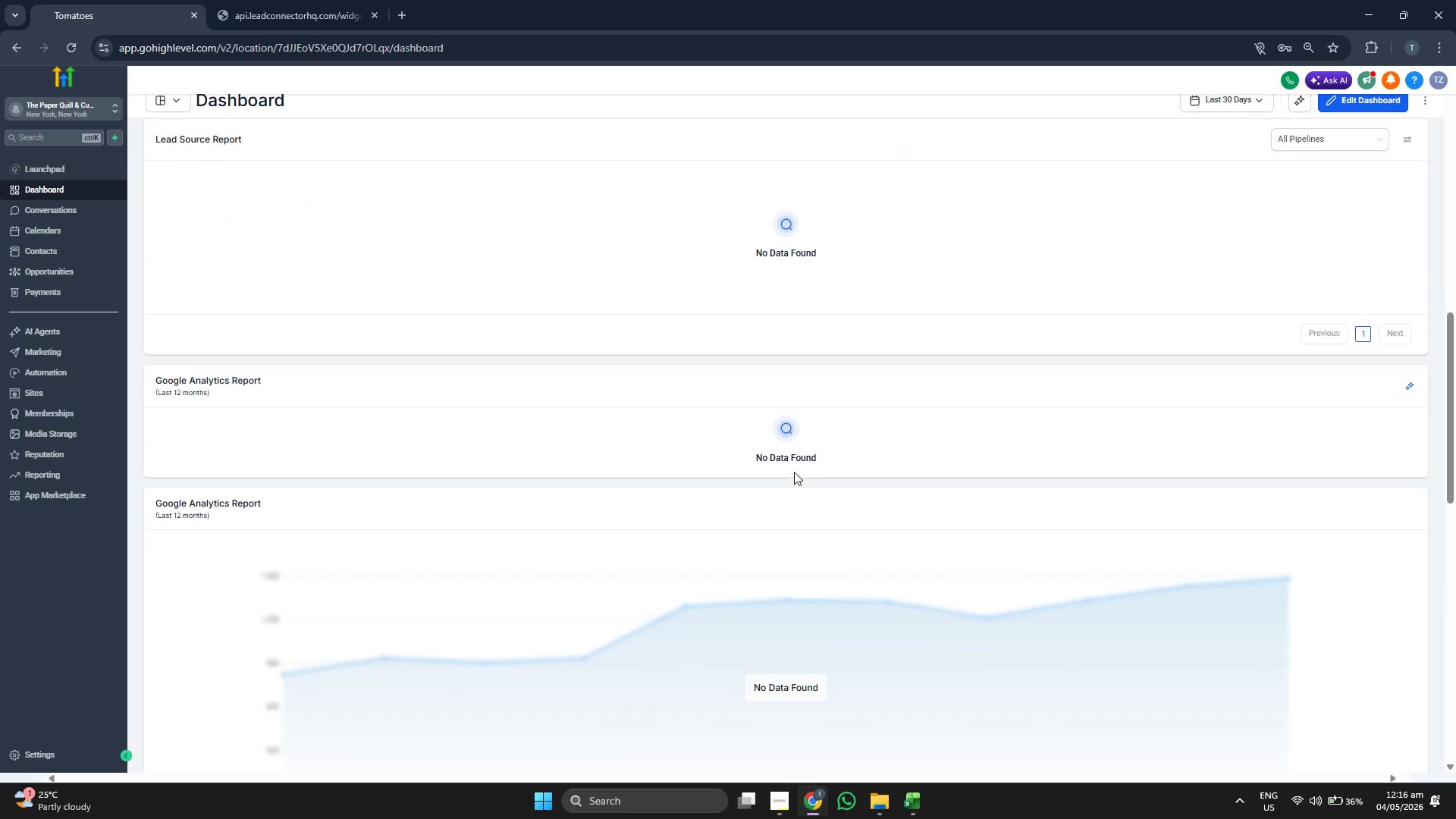 
scroll: coordinate [794, 472], scroll_direction: down, amount: 2.0
 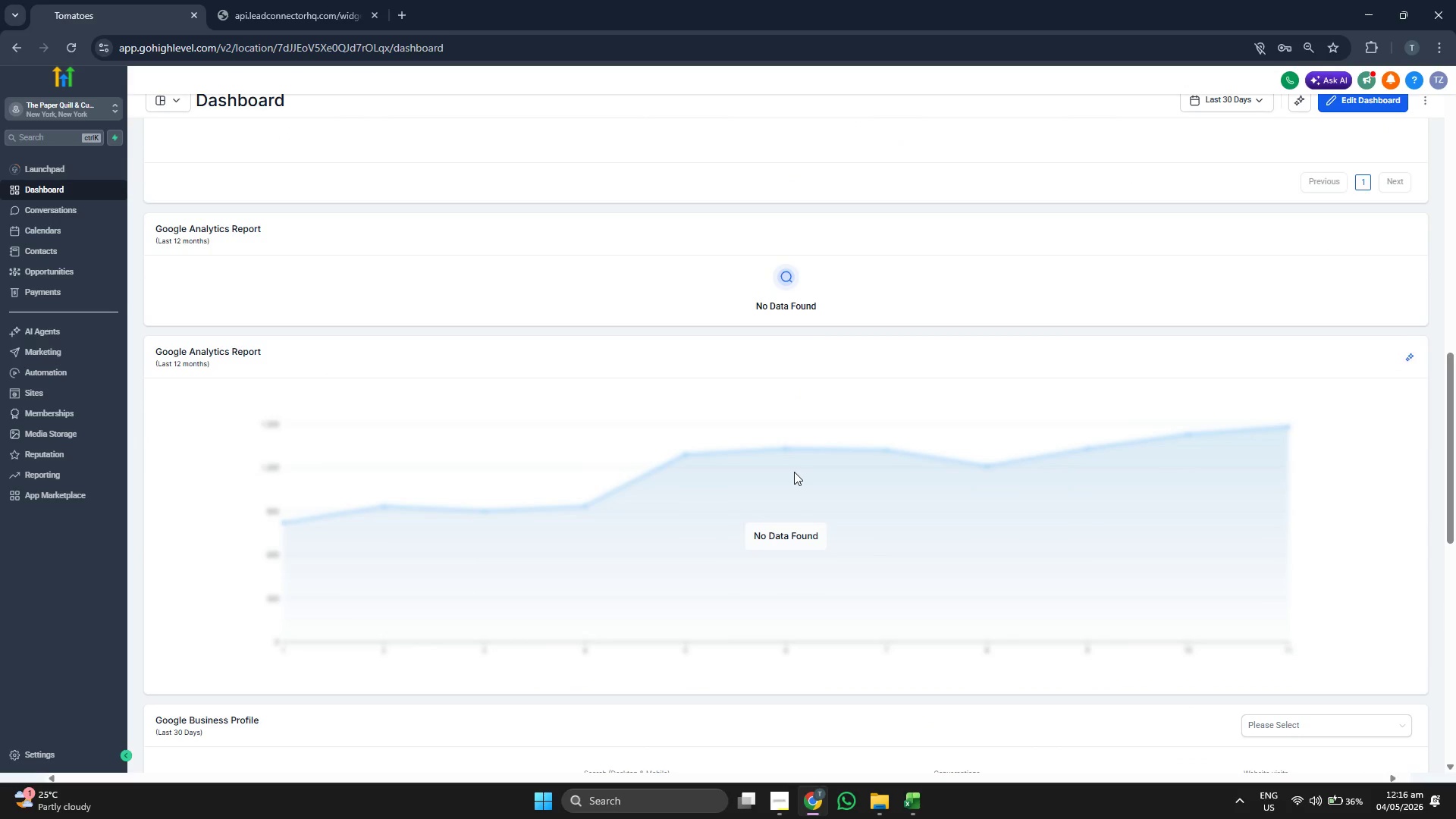 
scroll: coordinate [784, 668], scroll_direction: up, amount: 15.0
 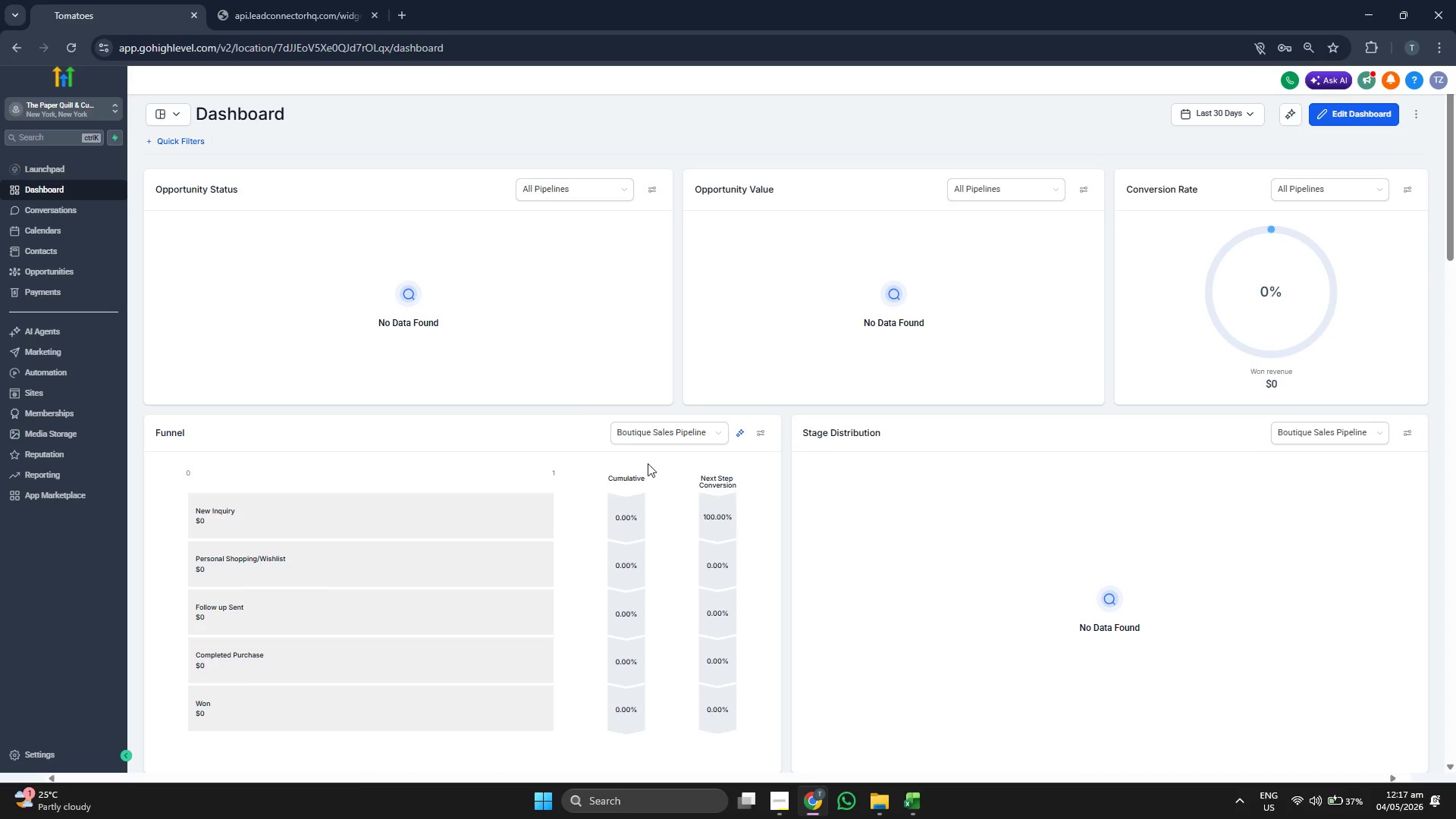 
scroll: coordinate [590, 415], scroll_direction: down, amount: 2.0
 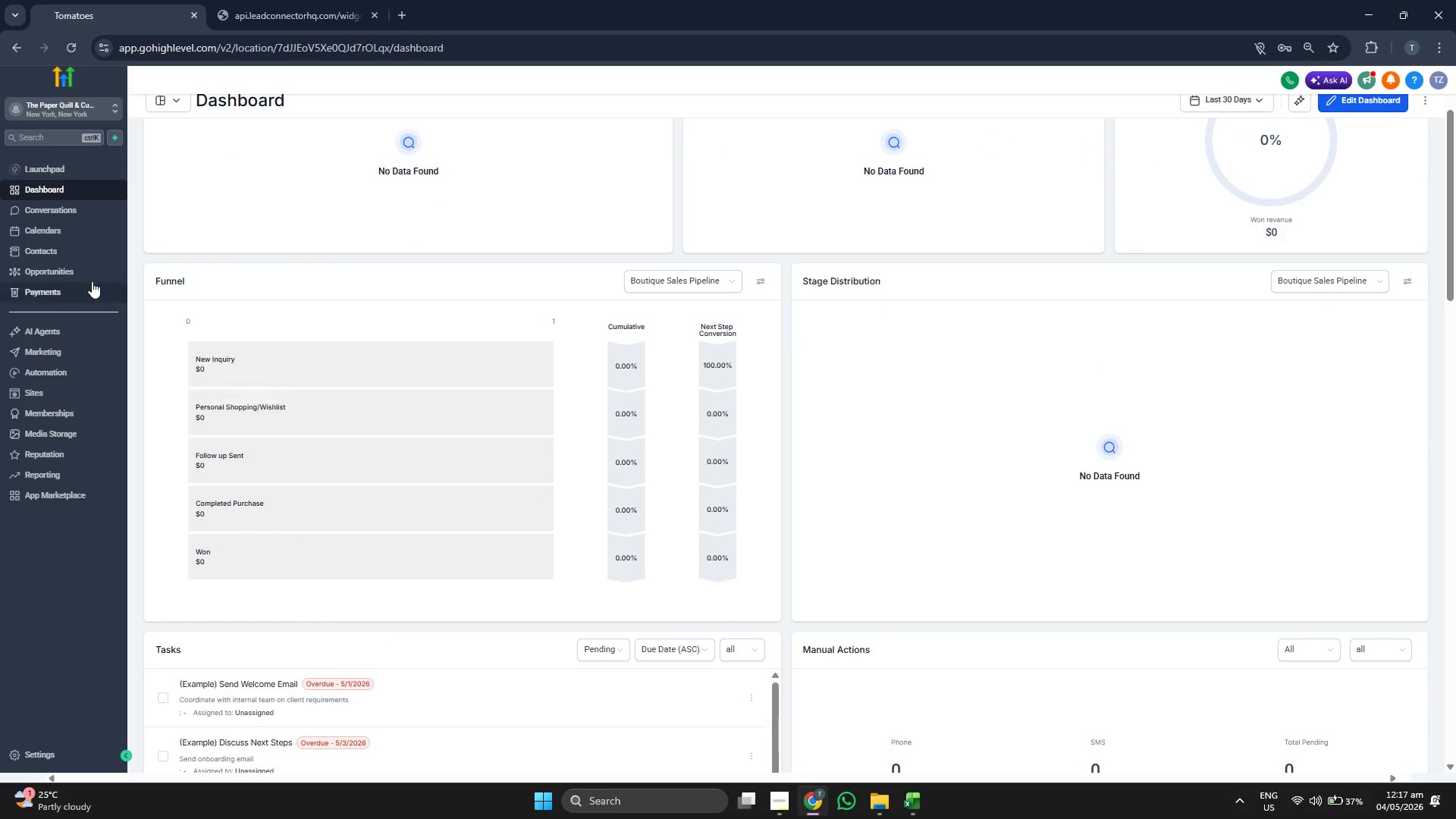 
left_click([77, 248])
 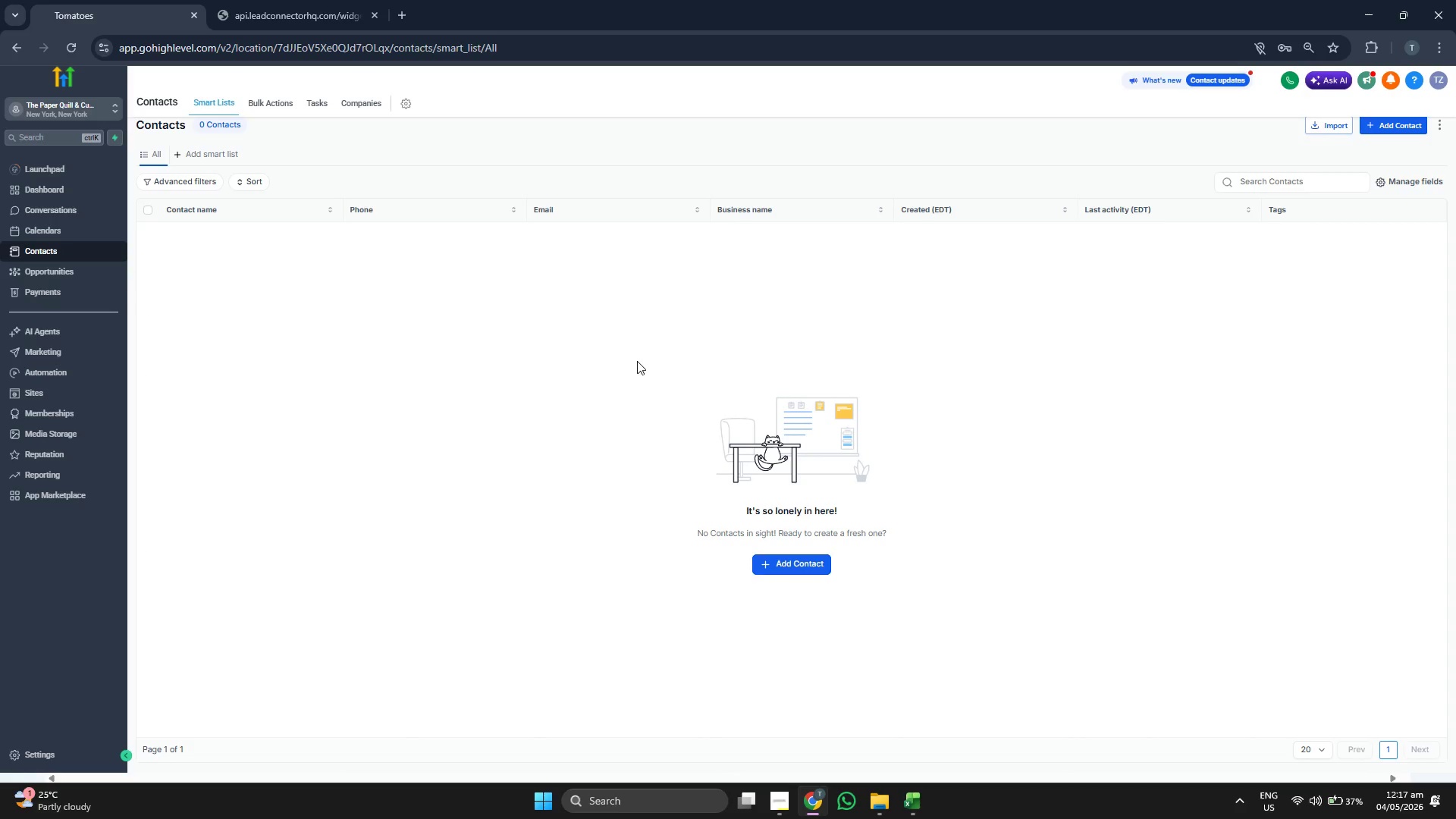 
wait(6.08)
 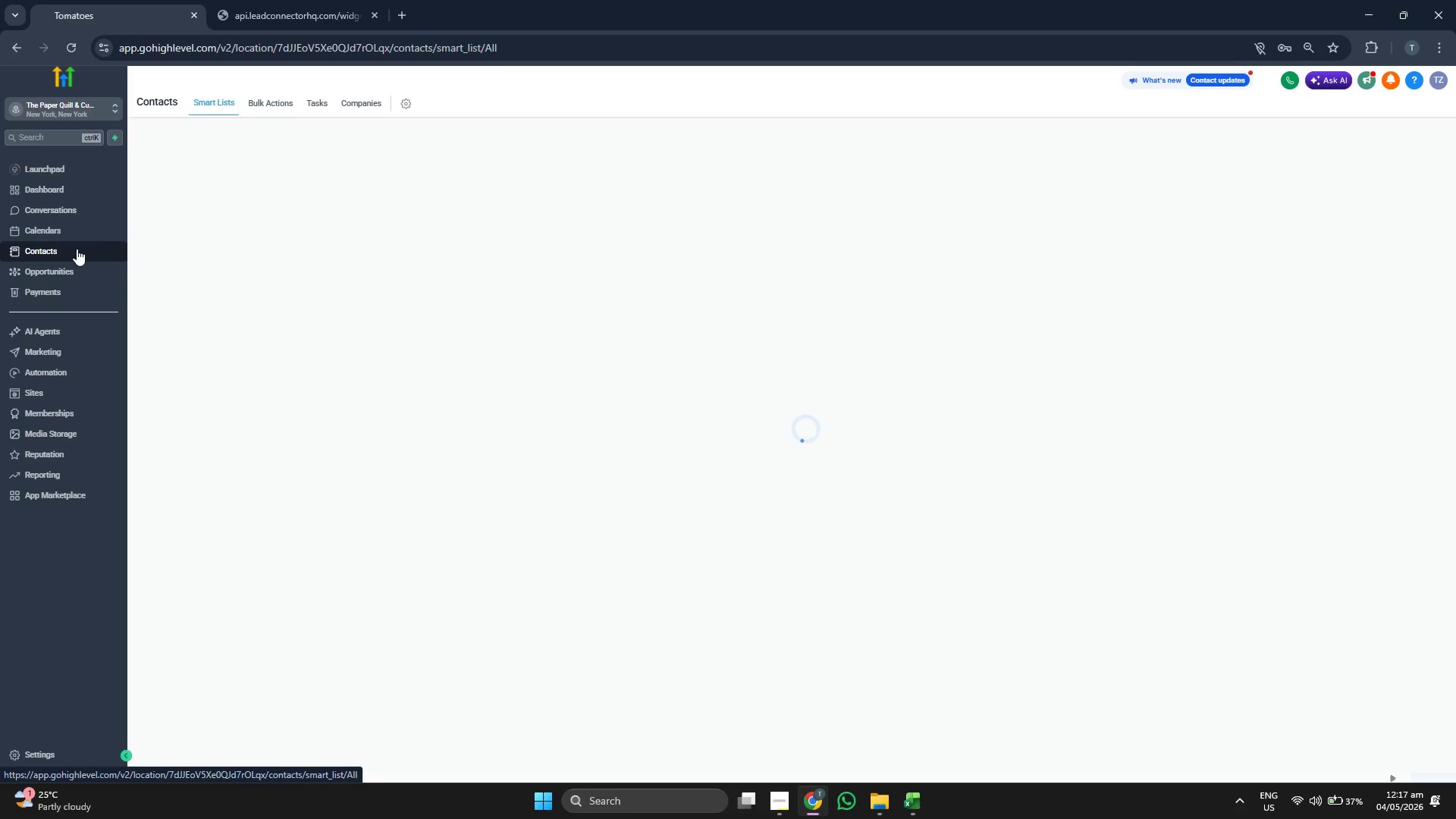 
left_click([1377, 132])
 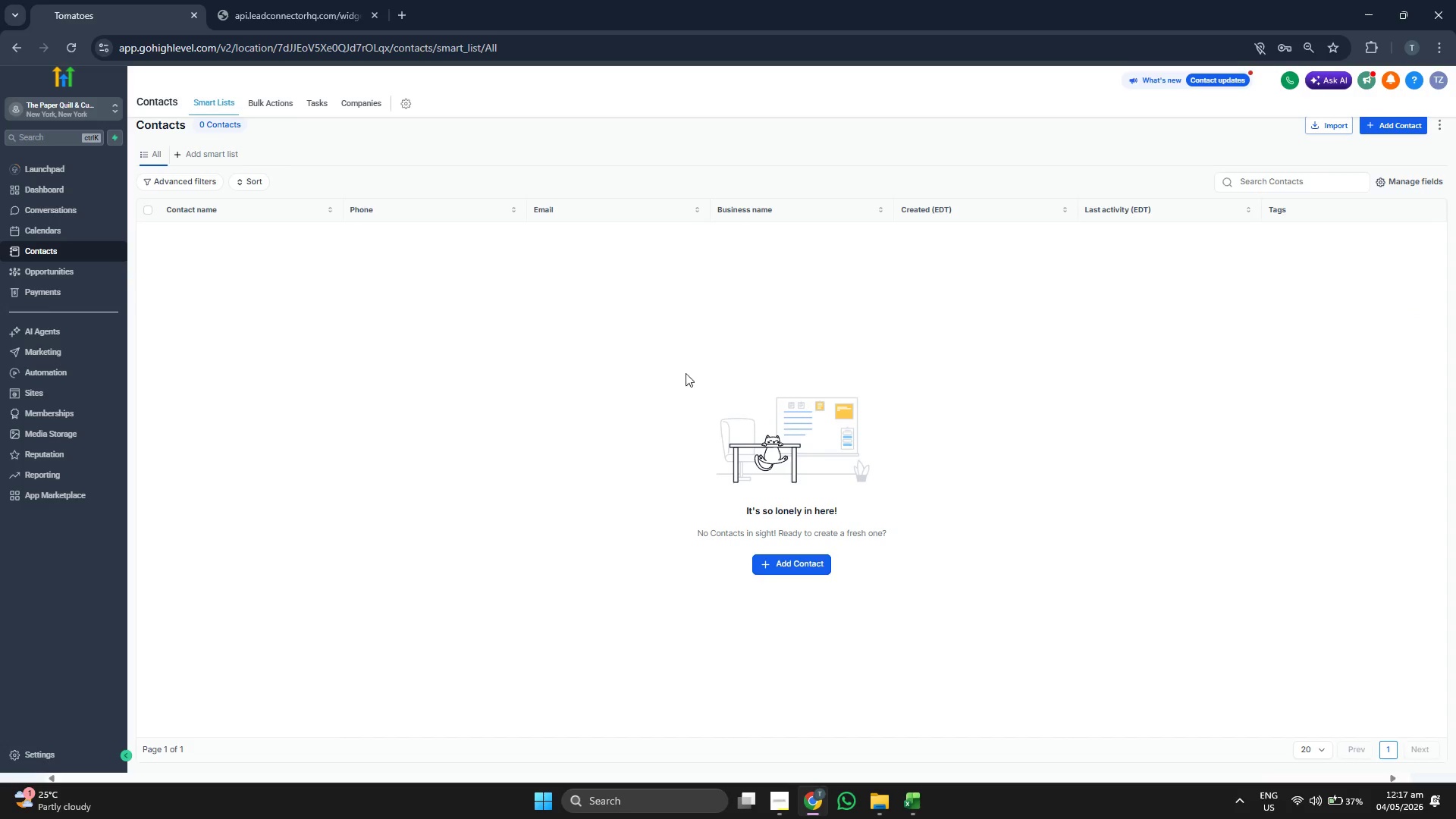 
wait(9.38)
 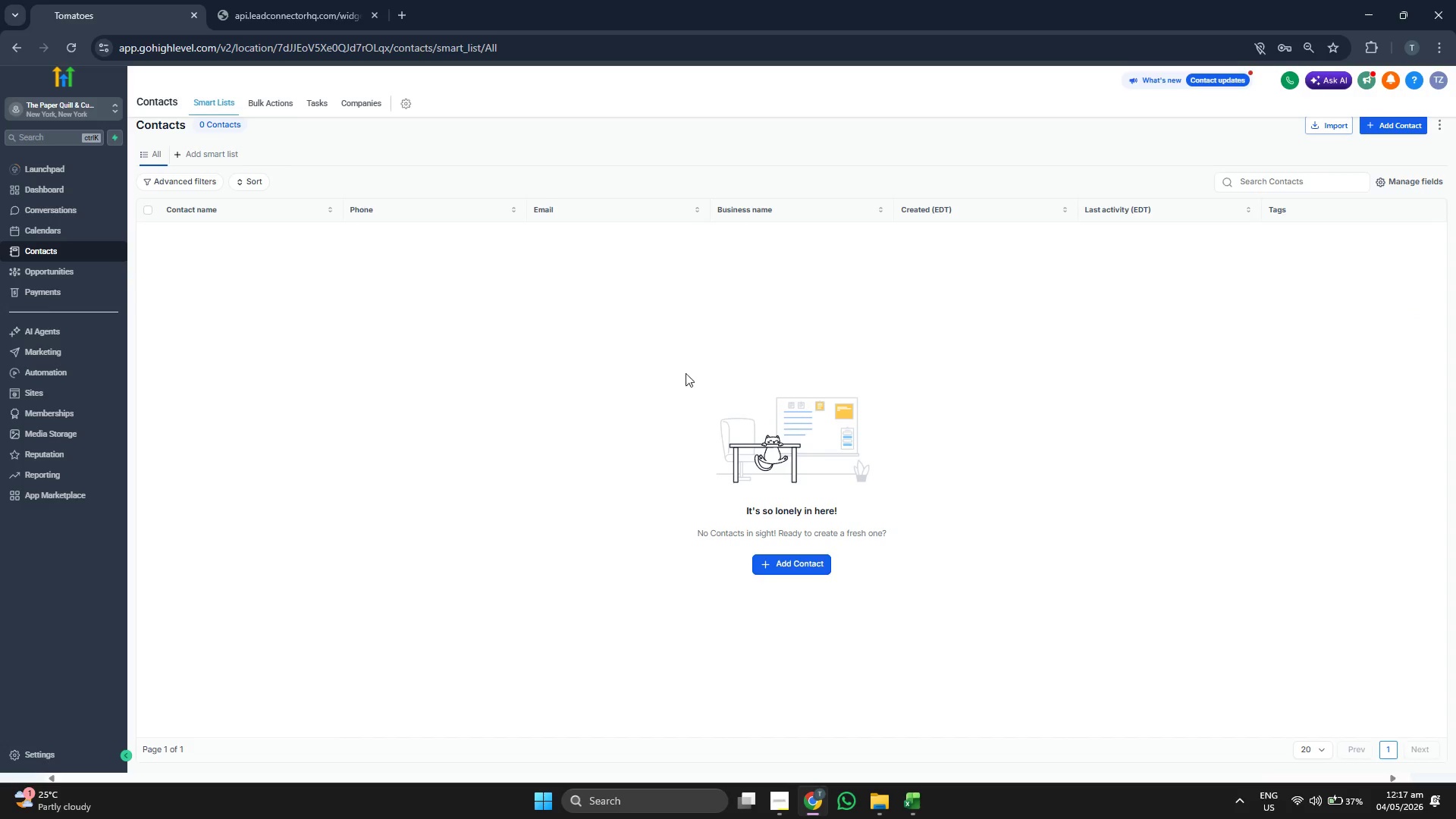 
left_click([1391, 123])
 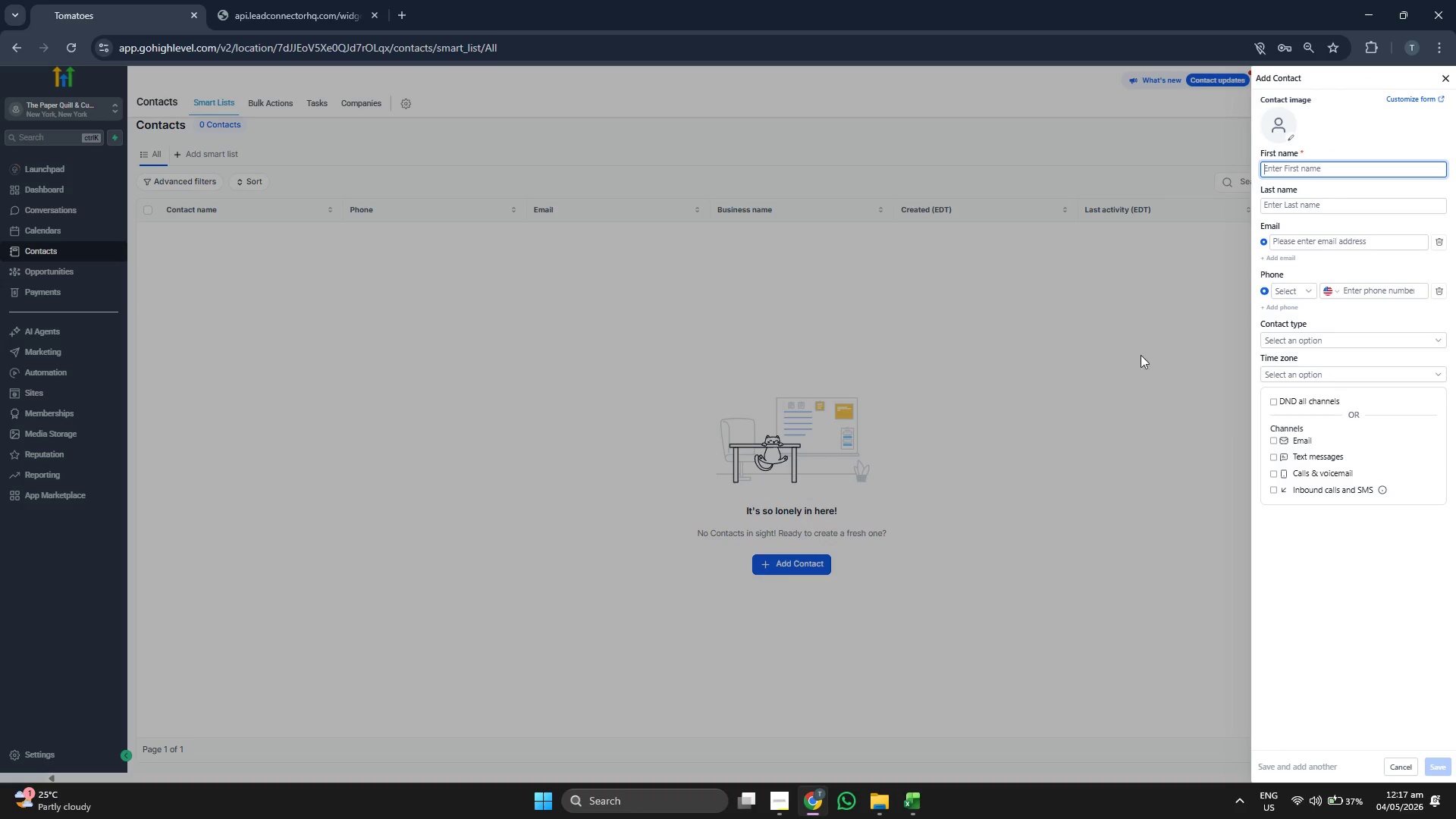 
left_click_drag(start_coordinate=[916, 800], to_coordinate=[916, 790])
 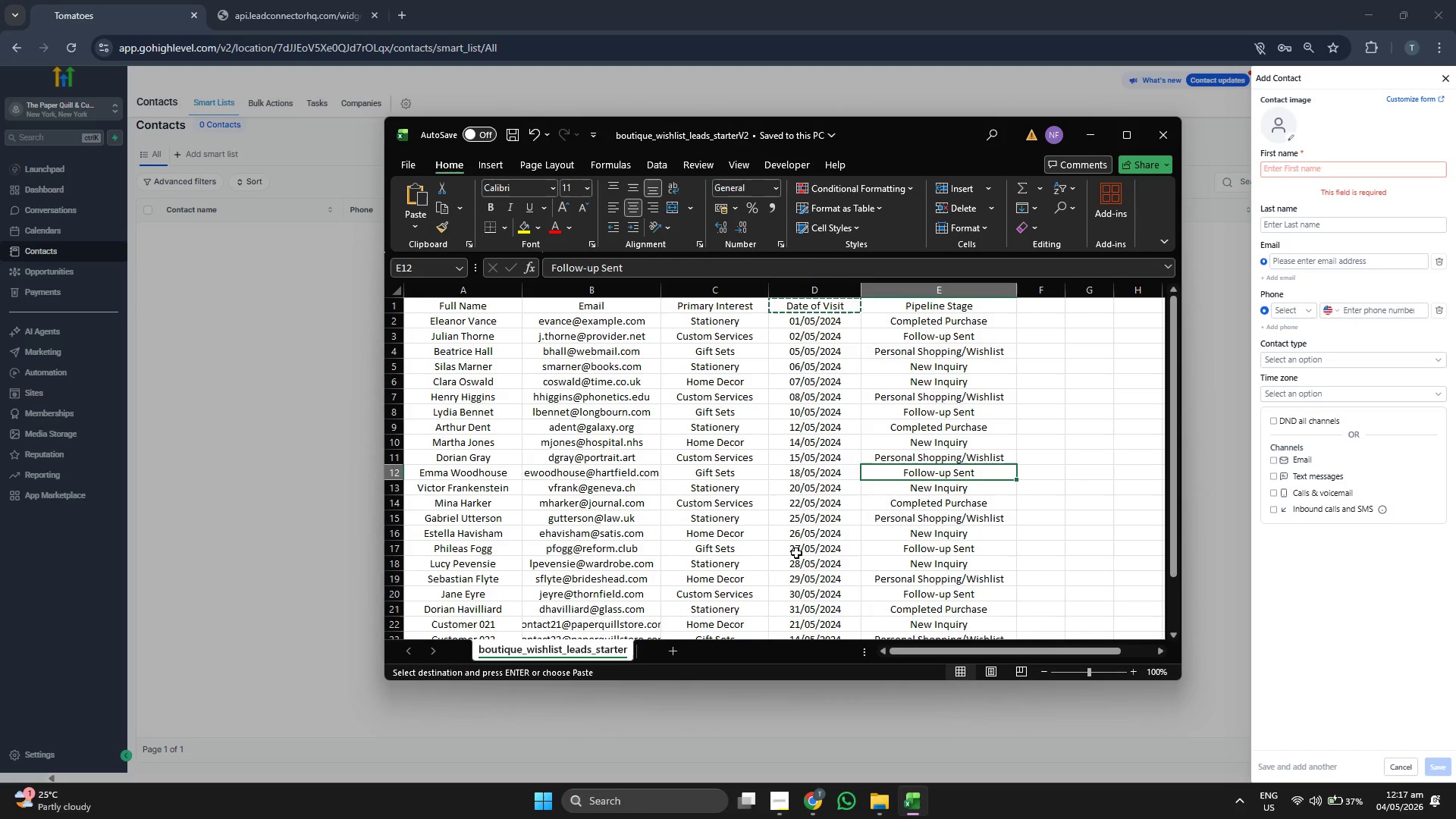 
key(ArrowUp)
 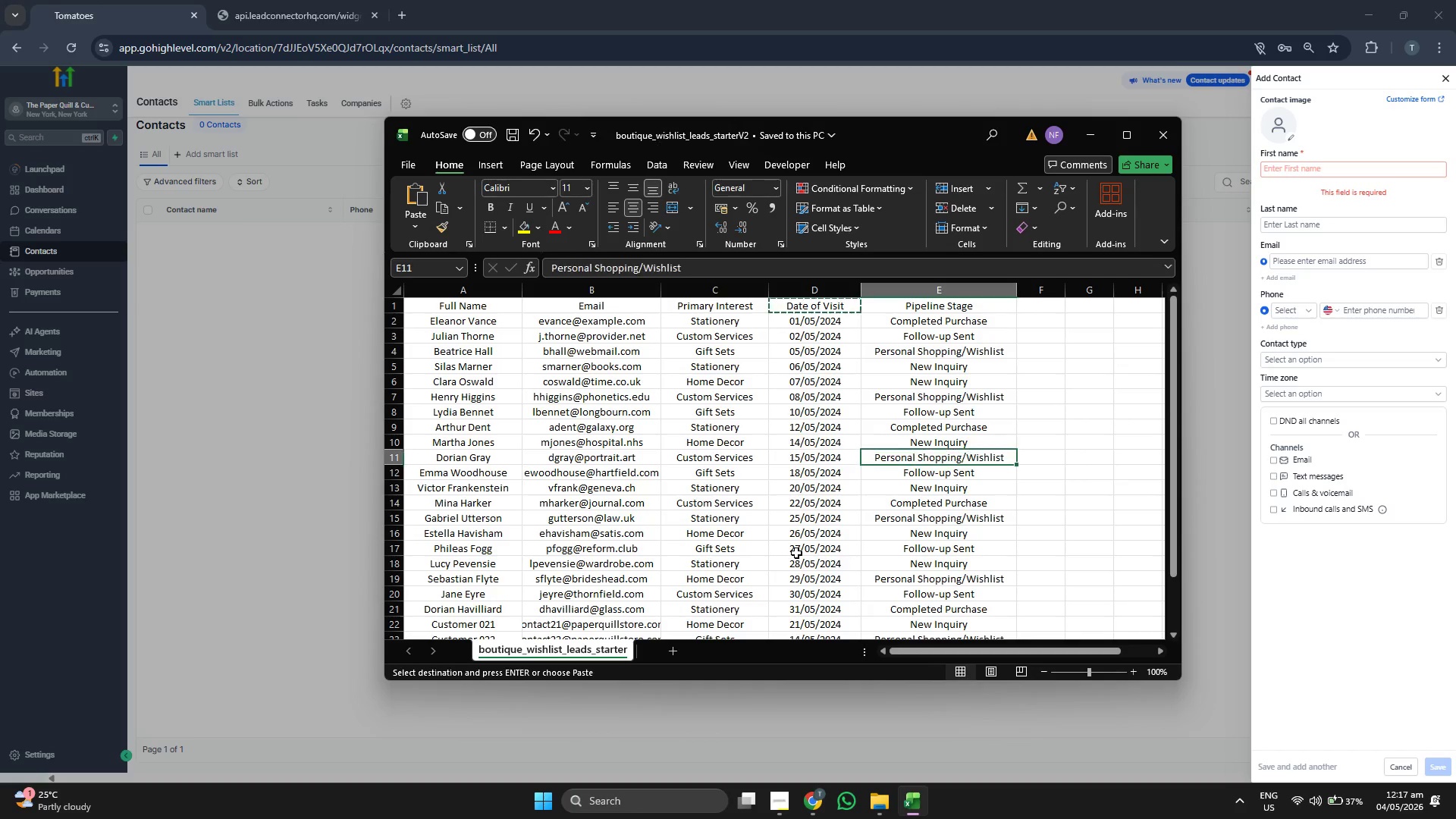 
key(ArrowUp)
 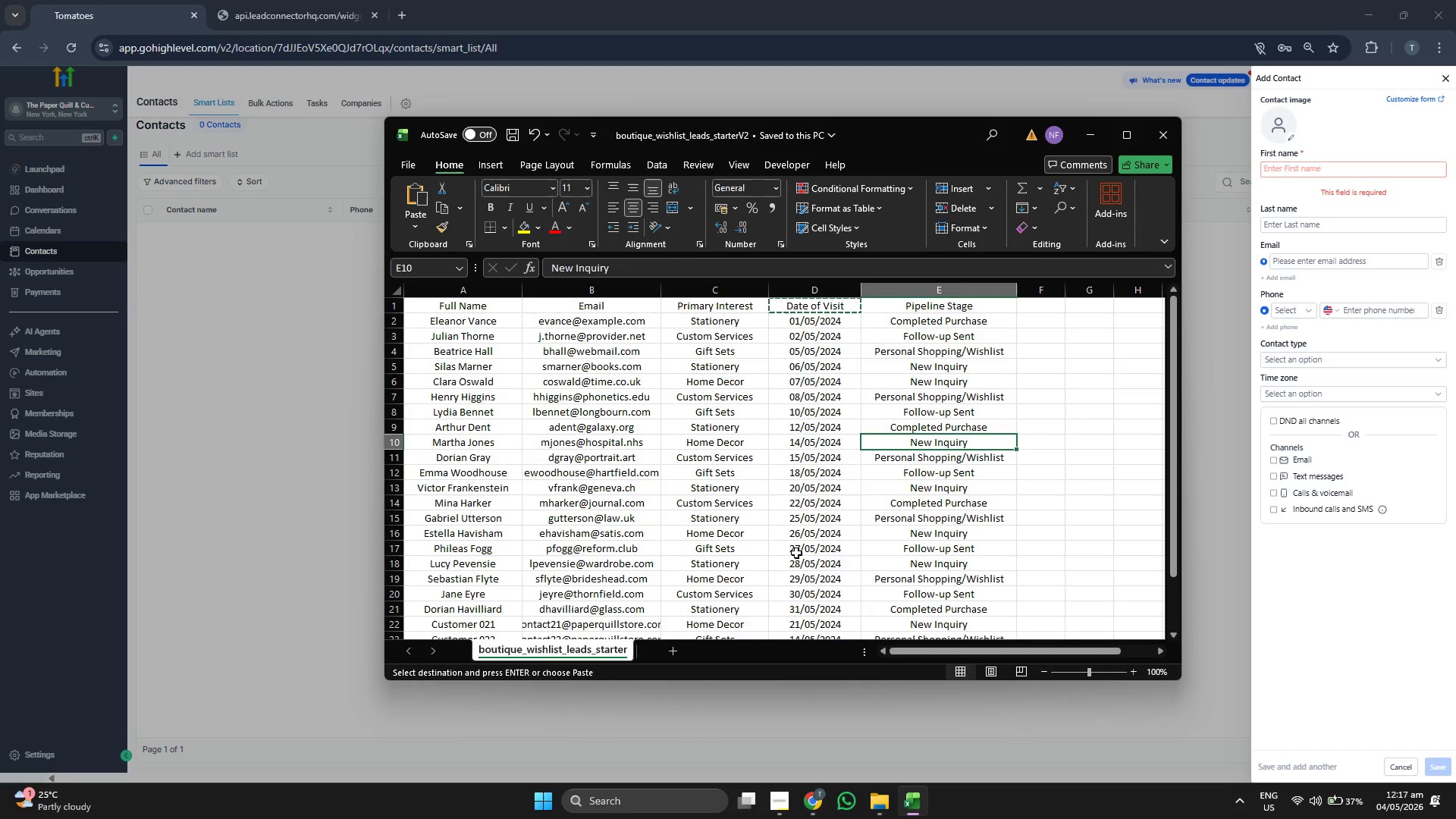 
key(ArrowLeft)
 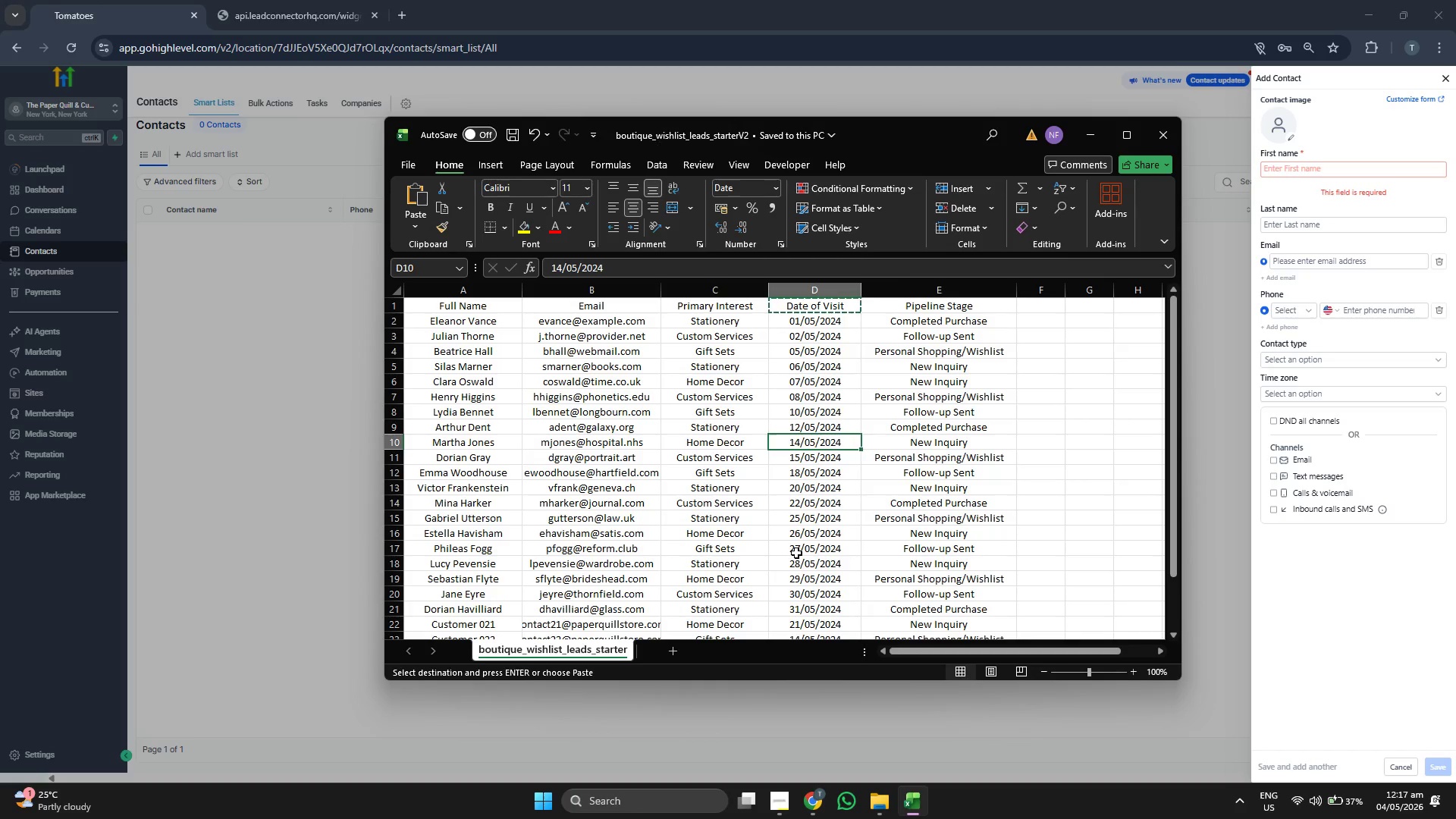 
key(ArrowUp)
 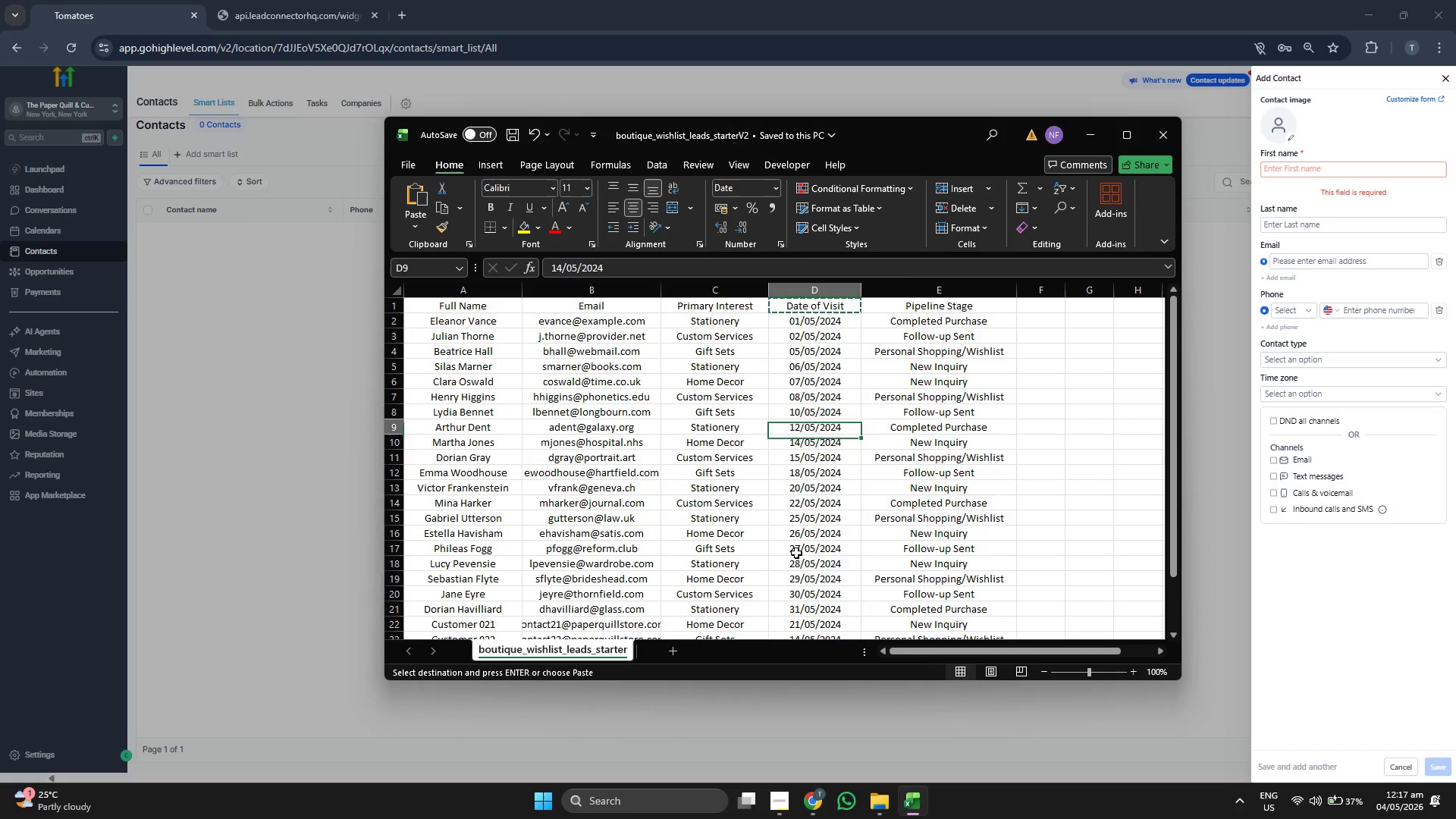 
key(ArrowUp)
 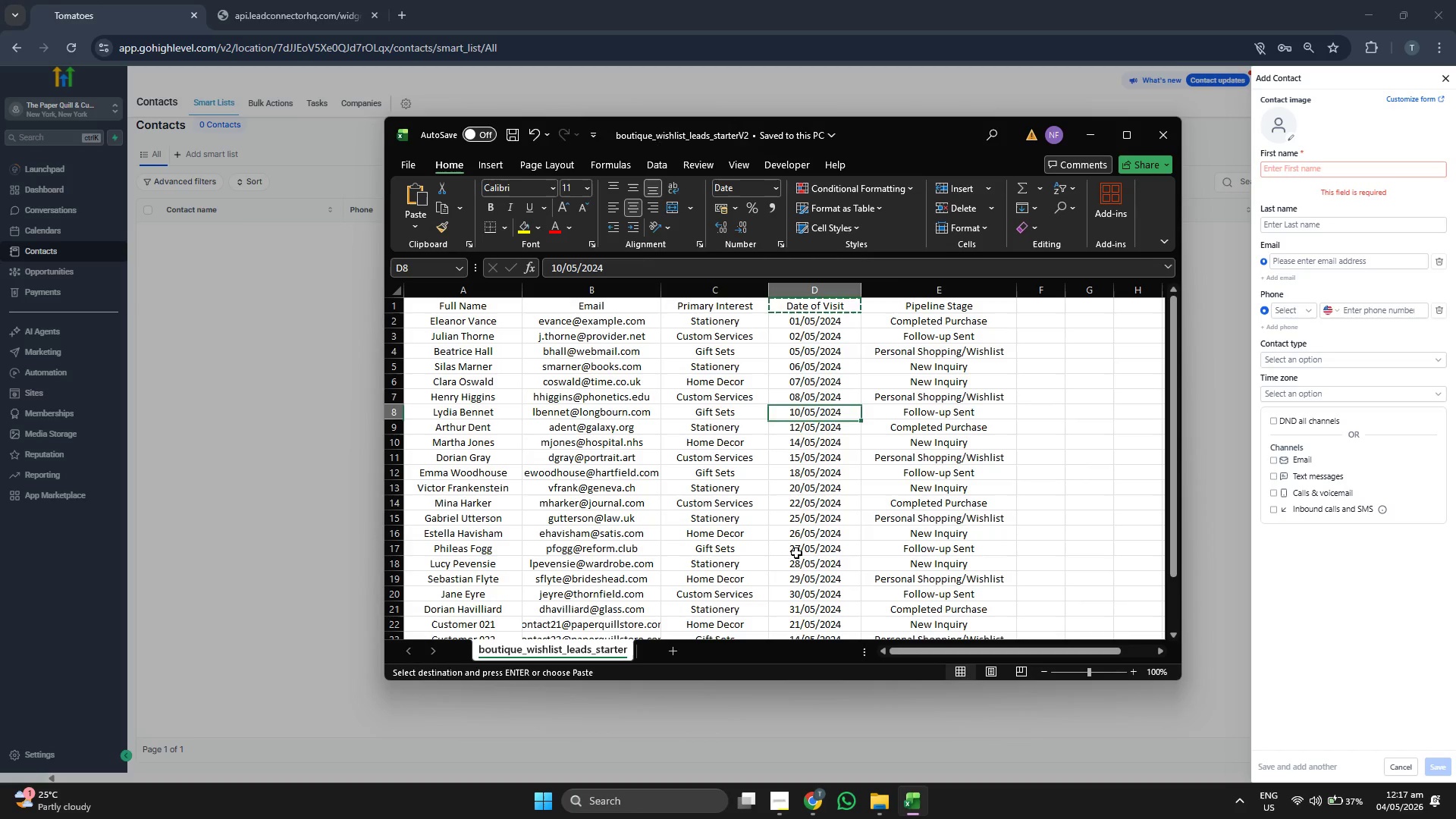 
key(ArrowUp)
 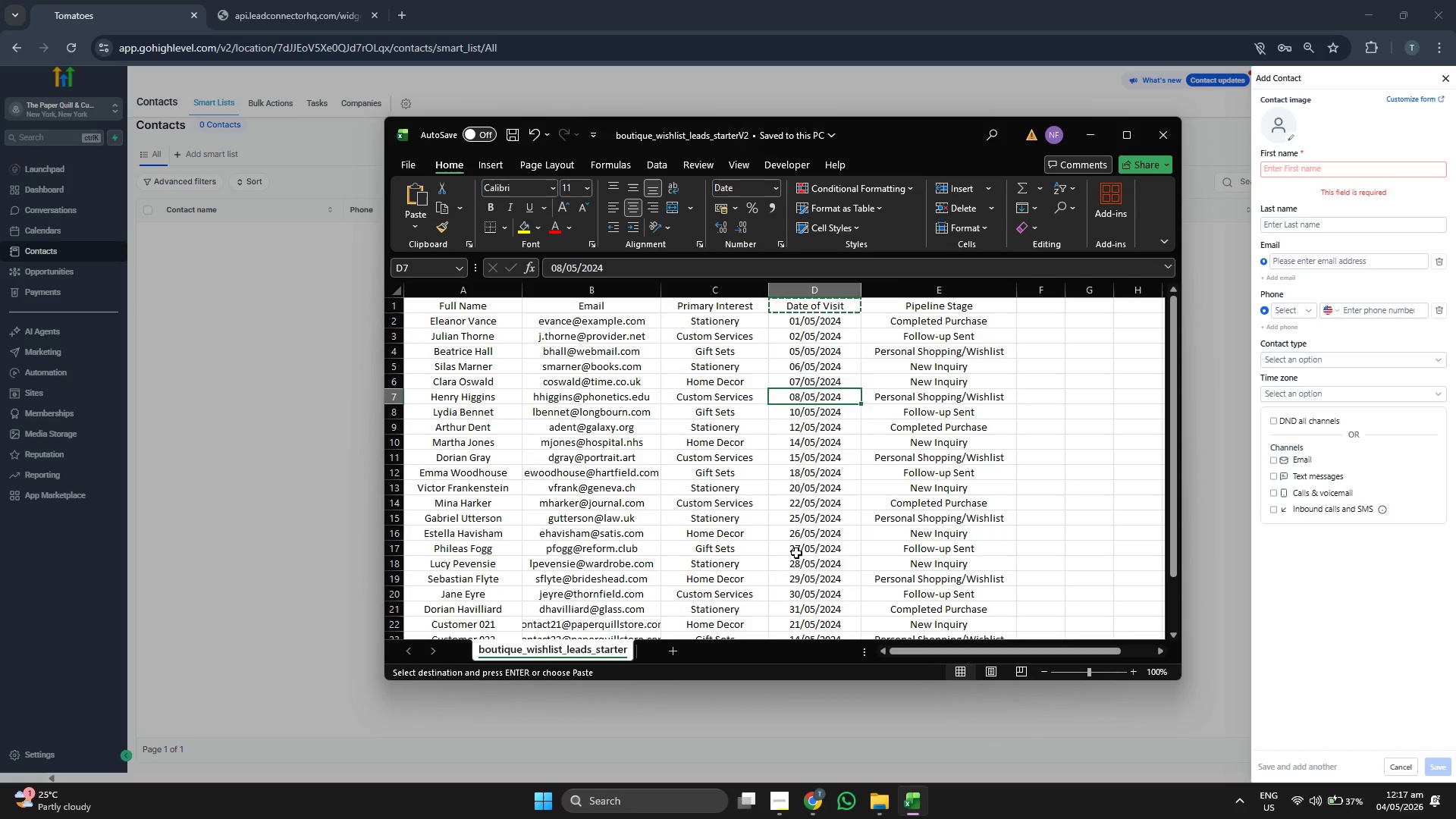 
key(ArrowUp)
 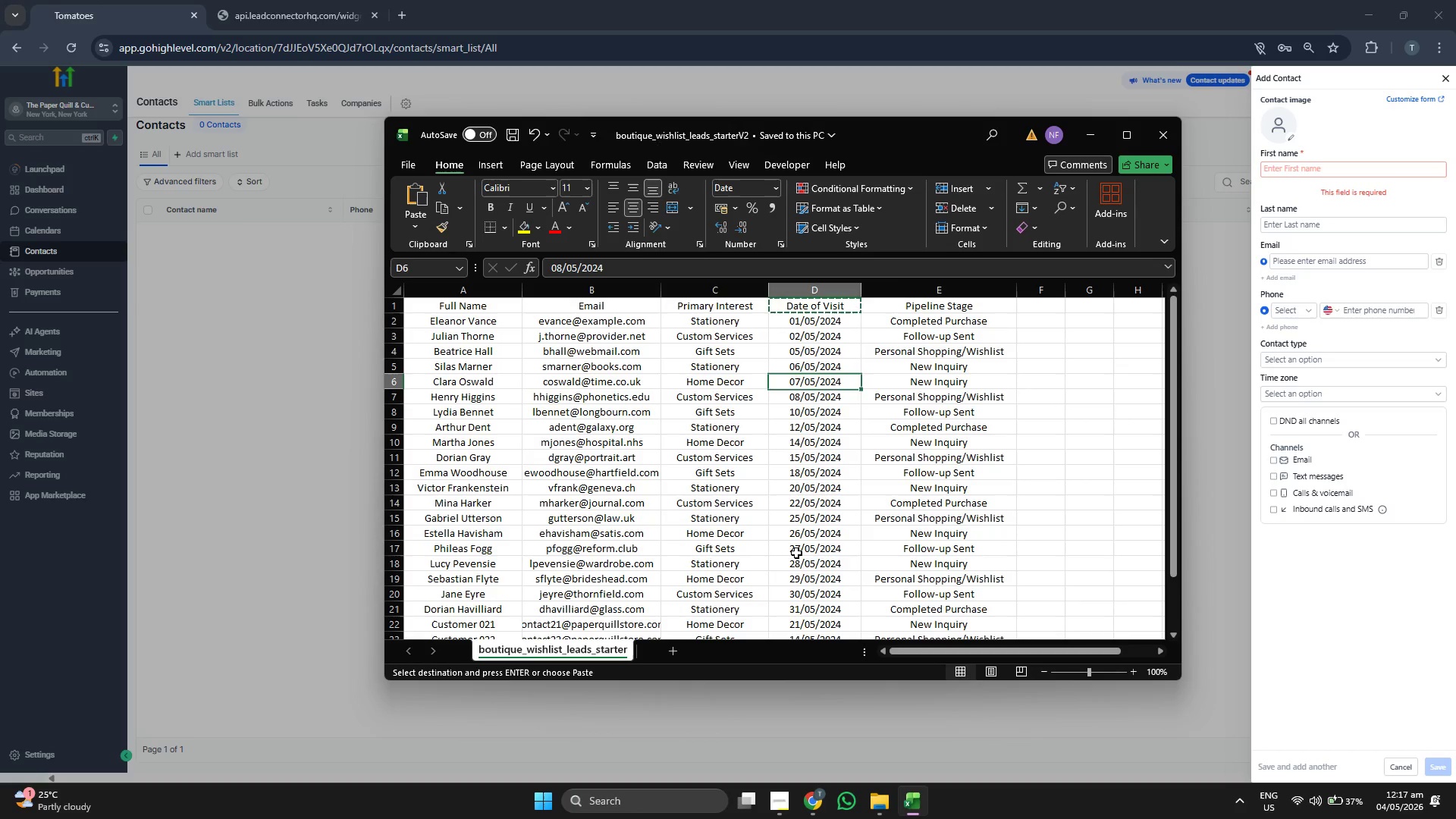 
key(ArrowUp)
 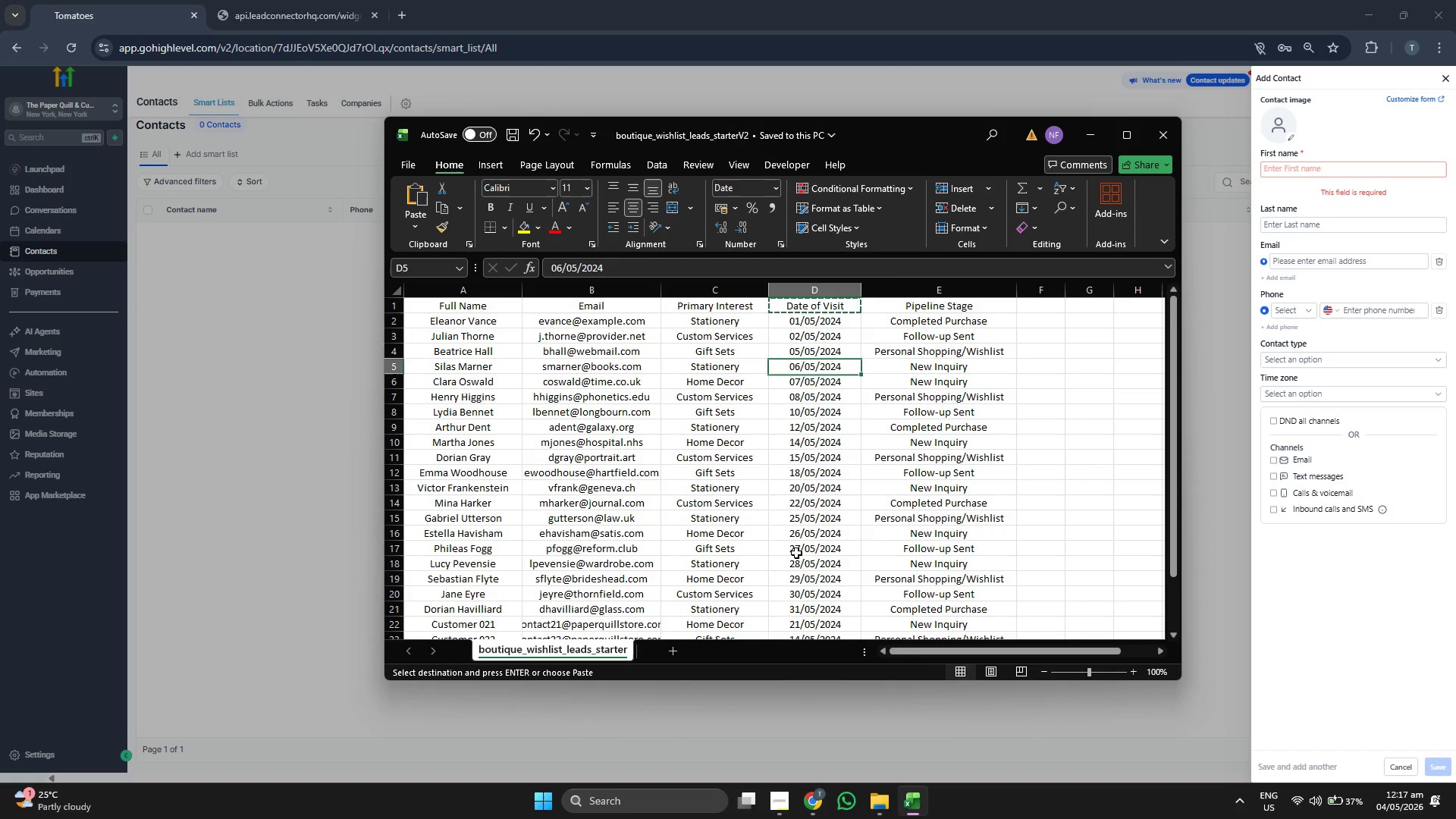 
key(ArrowUp)
 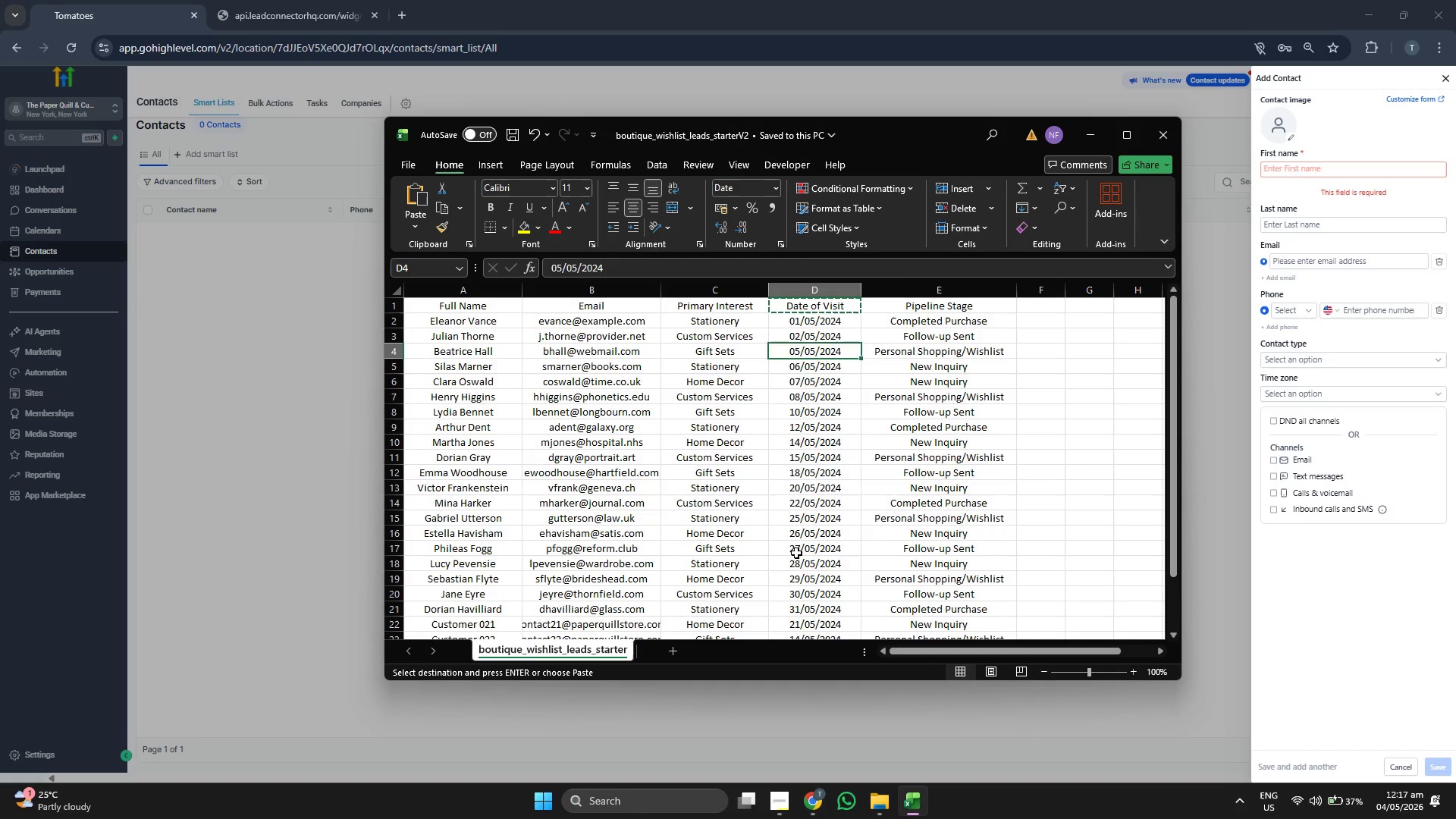 
key(ArrowUp)
 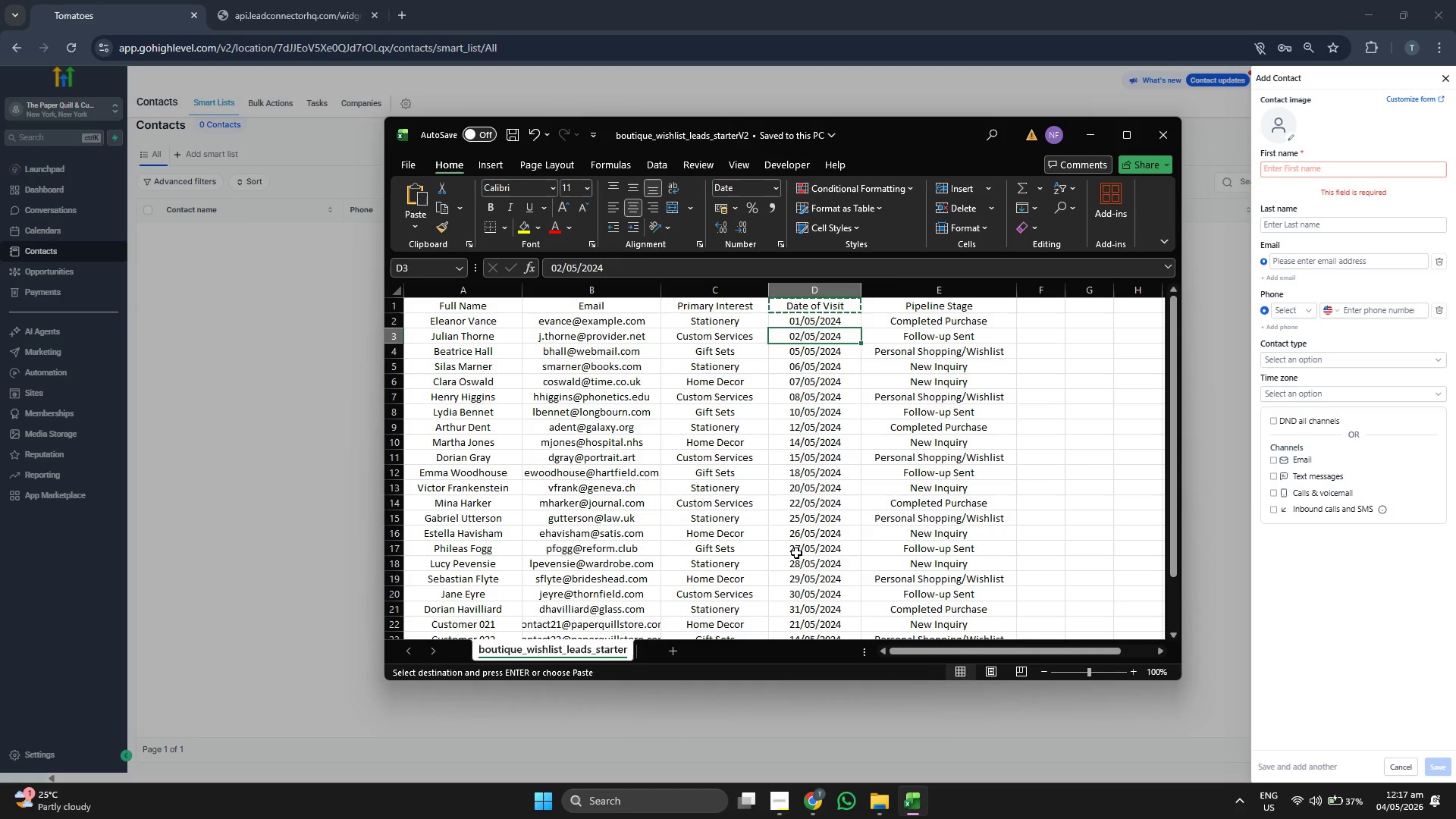 
key(ArrowUp)
 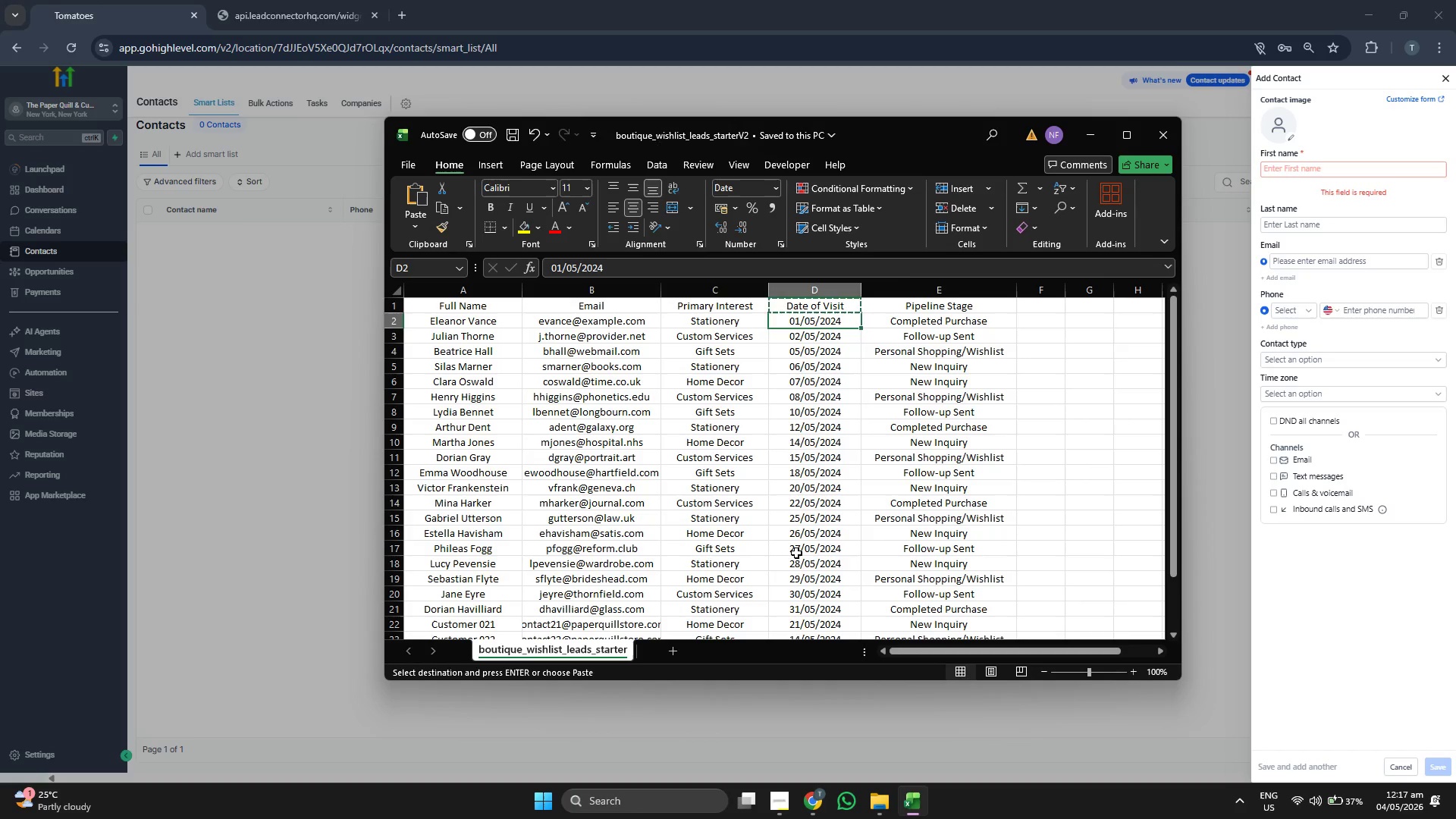 
key(ArrowUp)
 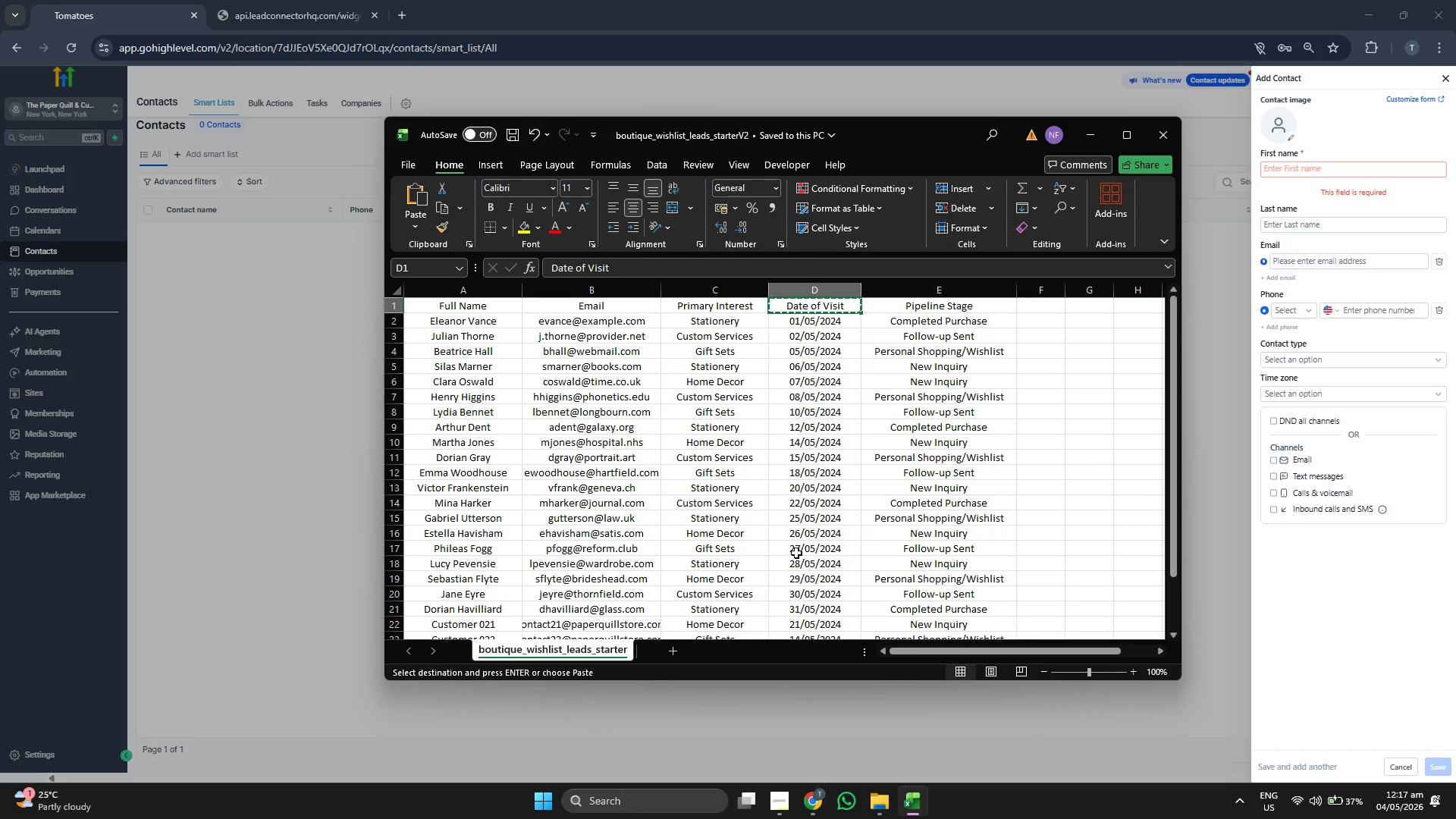 
key(ArrowLeft)
 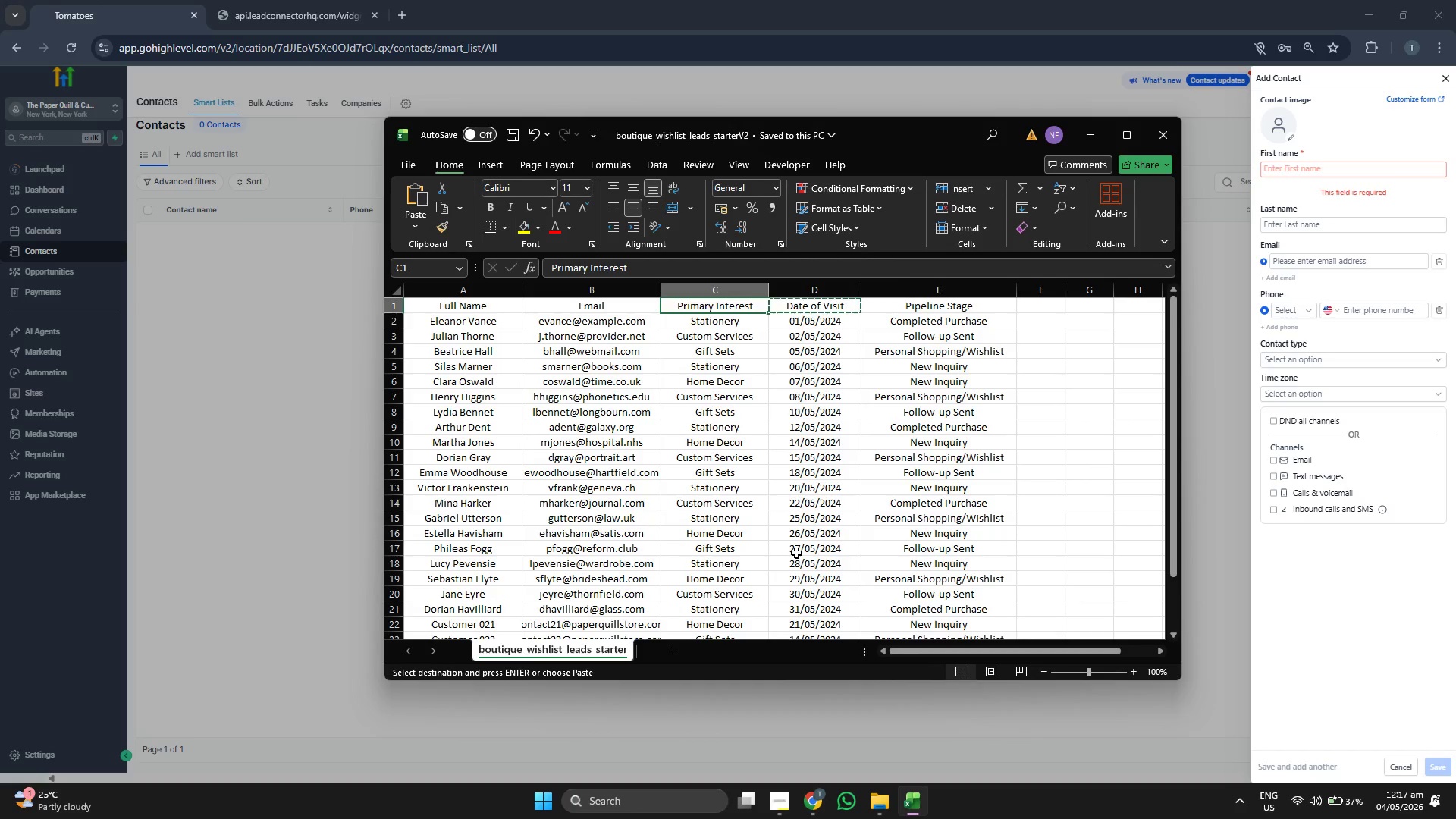 
key(ArrowDown)
 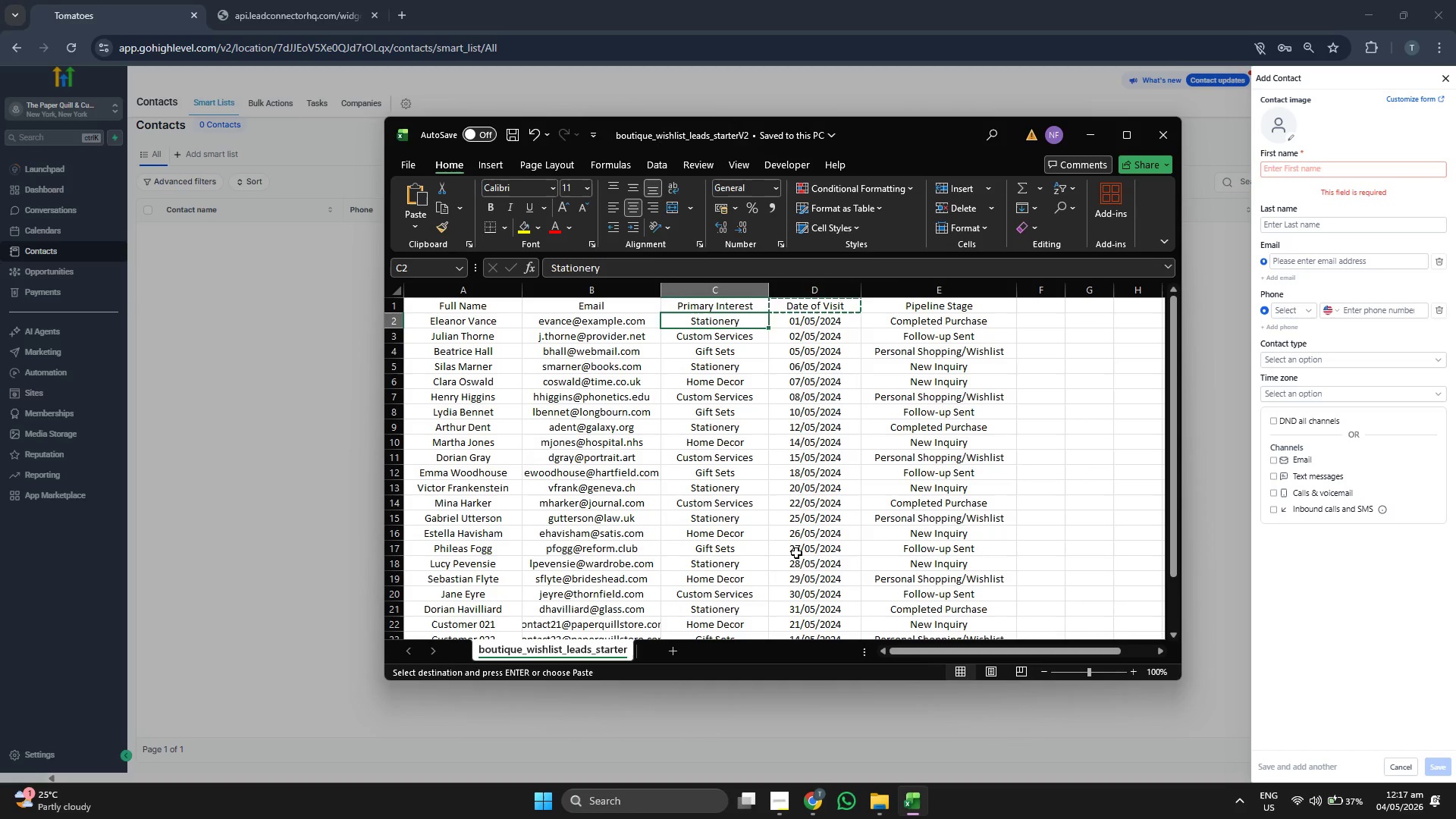 
key(ArrowLeft)
 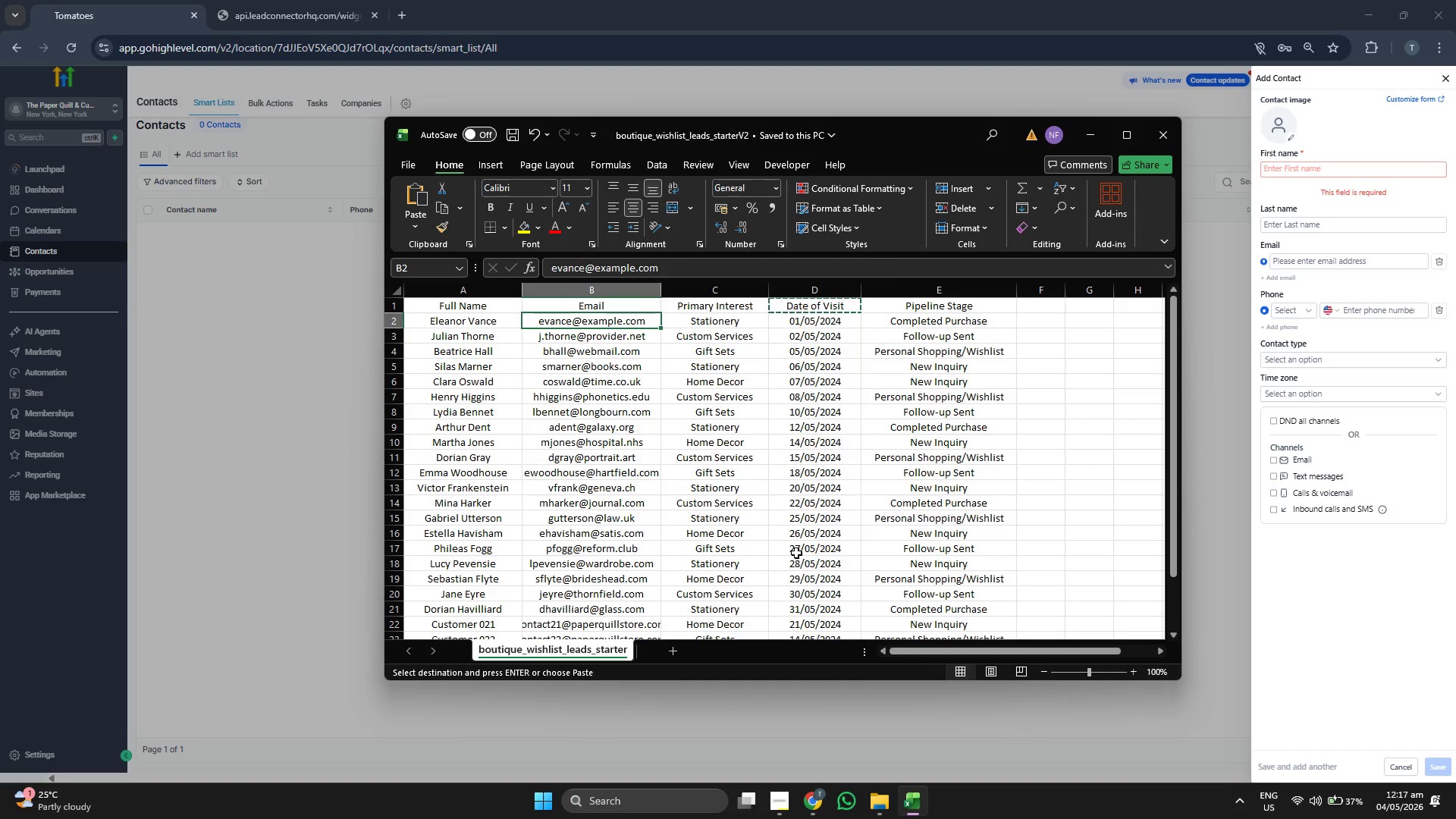 
key(ArrowLeft)
 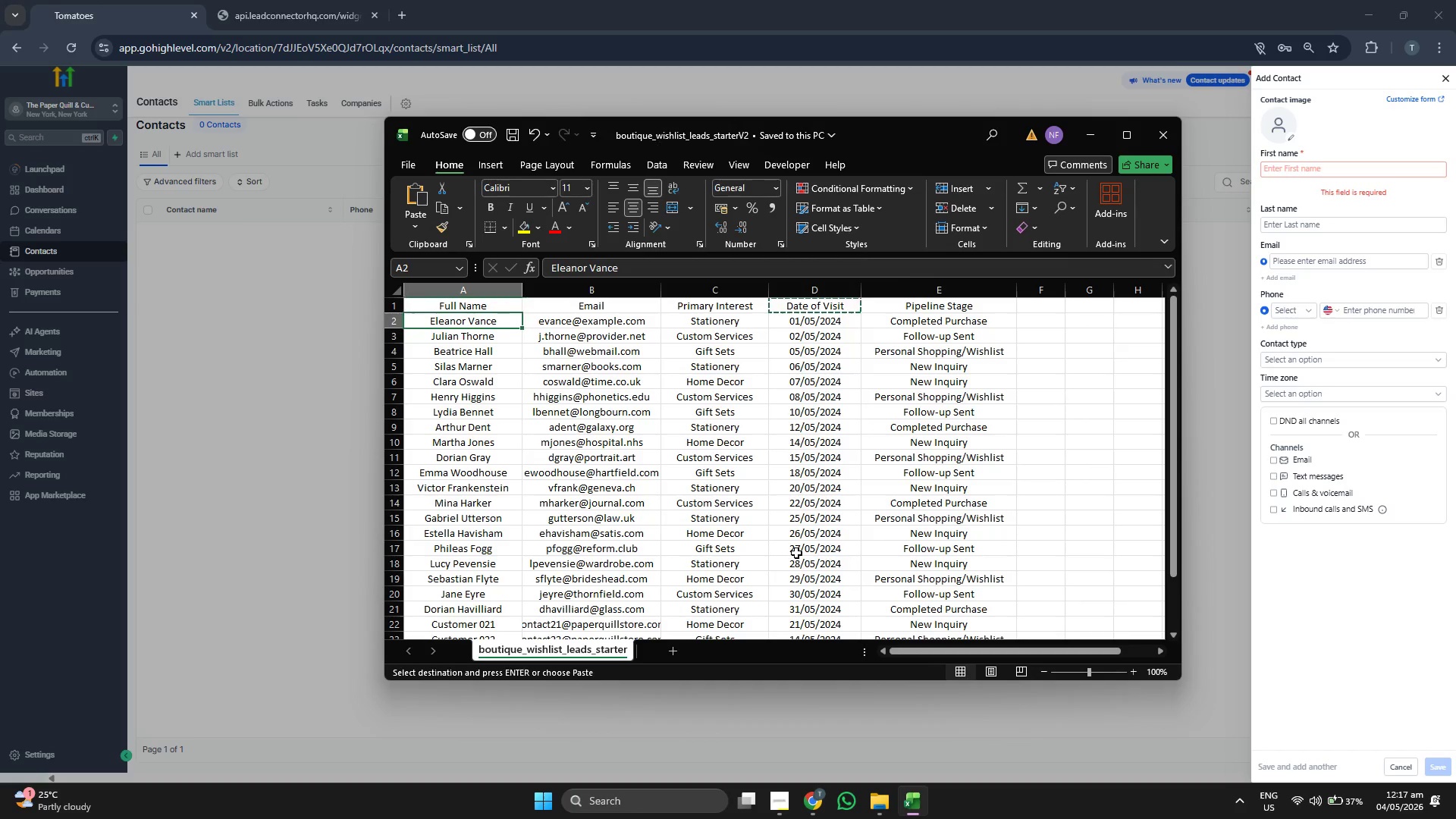 
key(ArrowRight)
 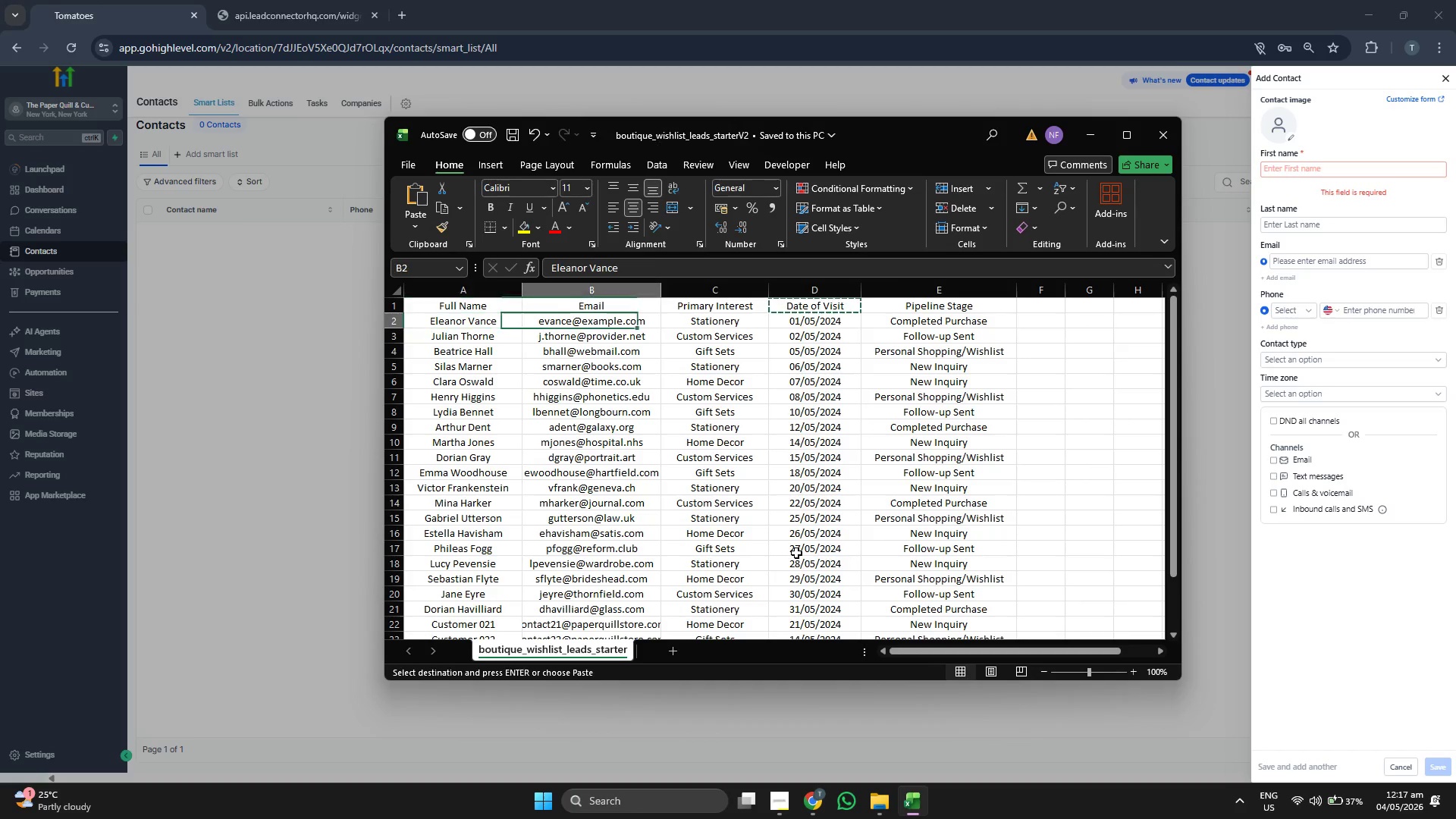 
key(Control+ControlLeft)
 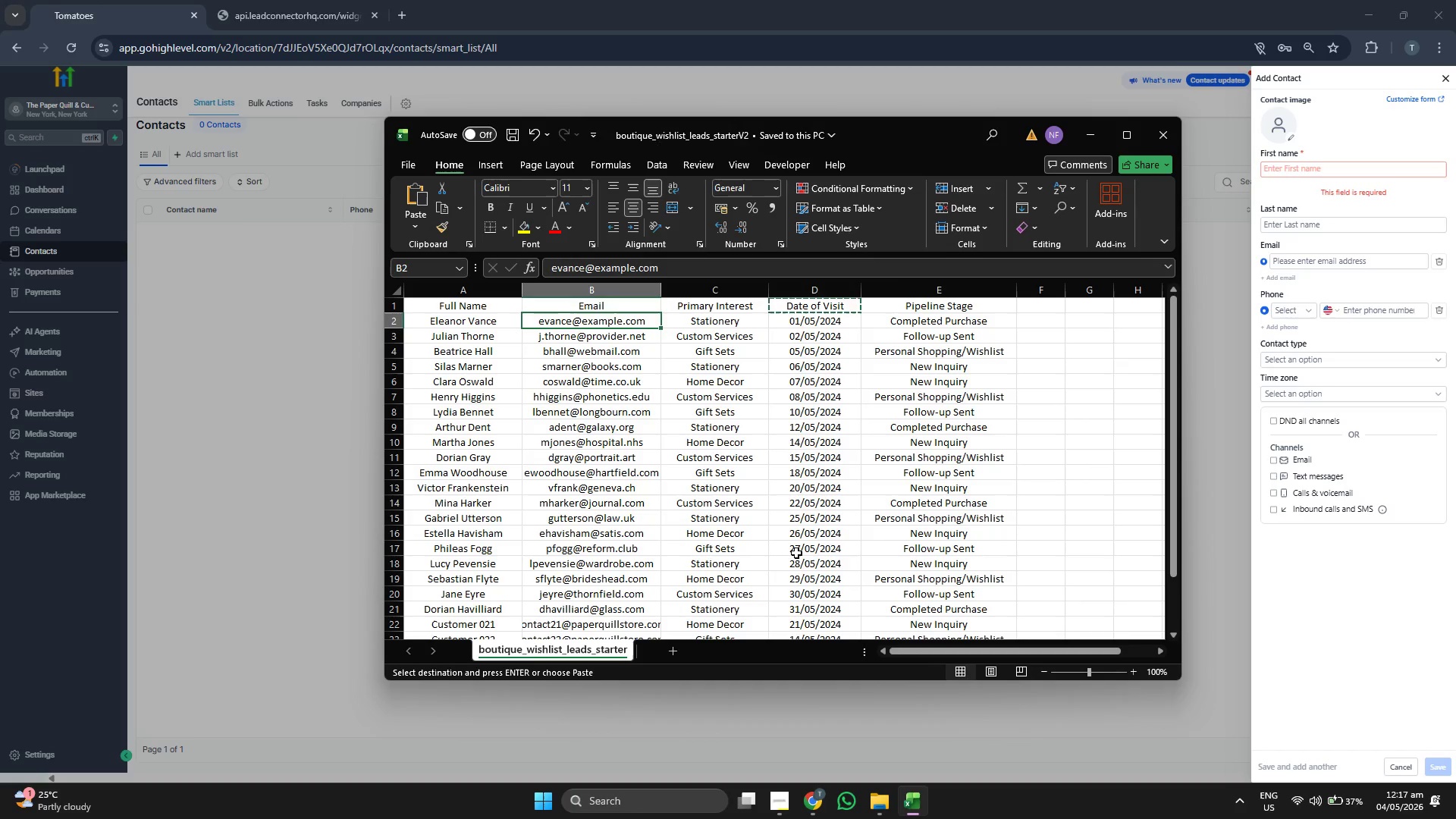 
key(Control+C)
 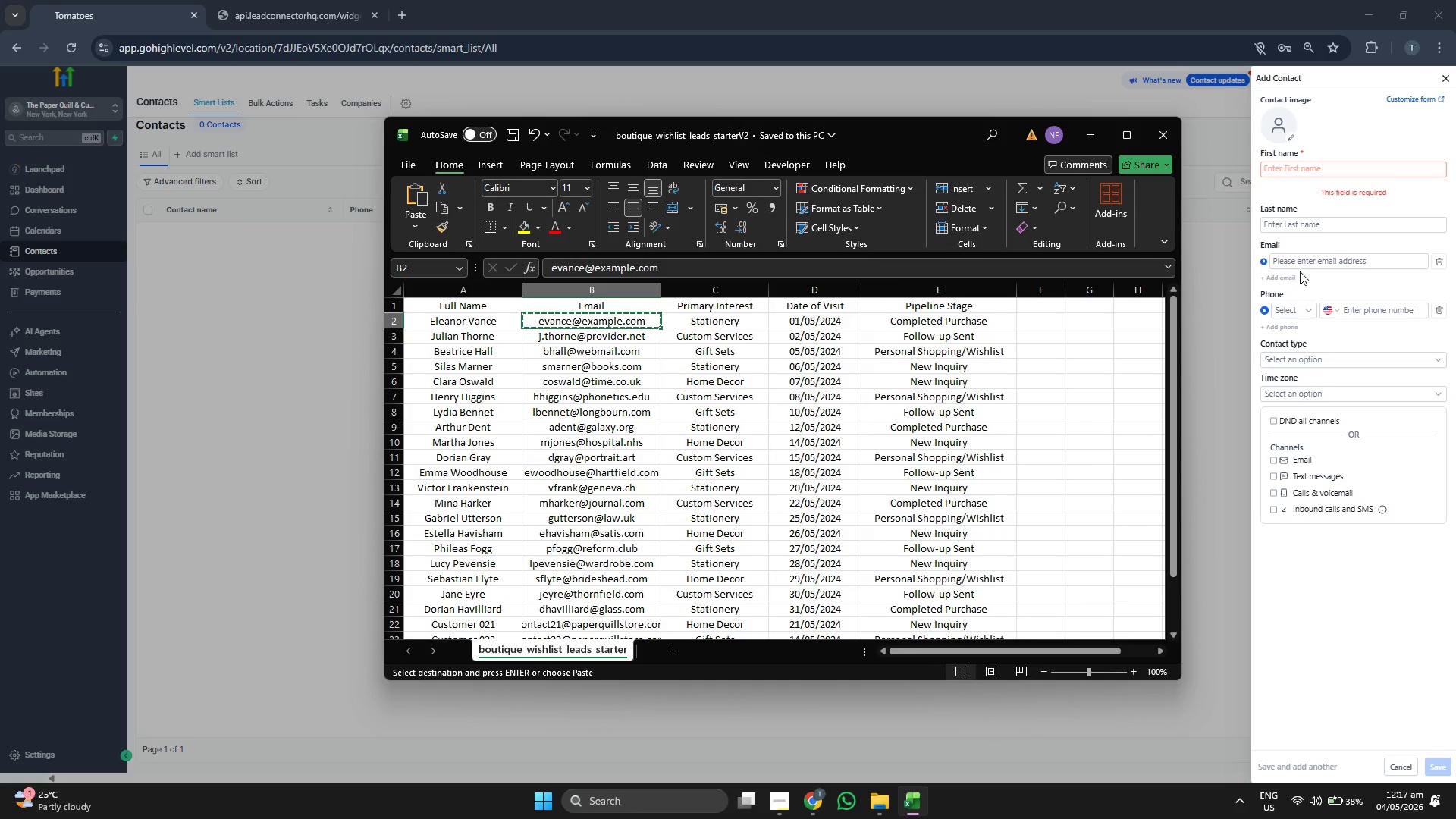 
left_click([1305, 265])
 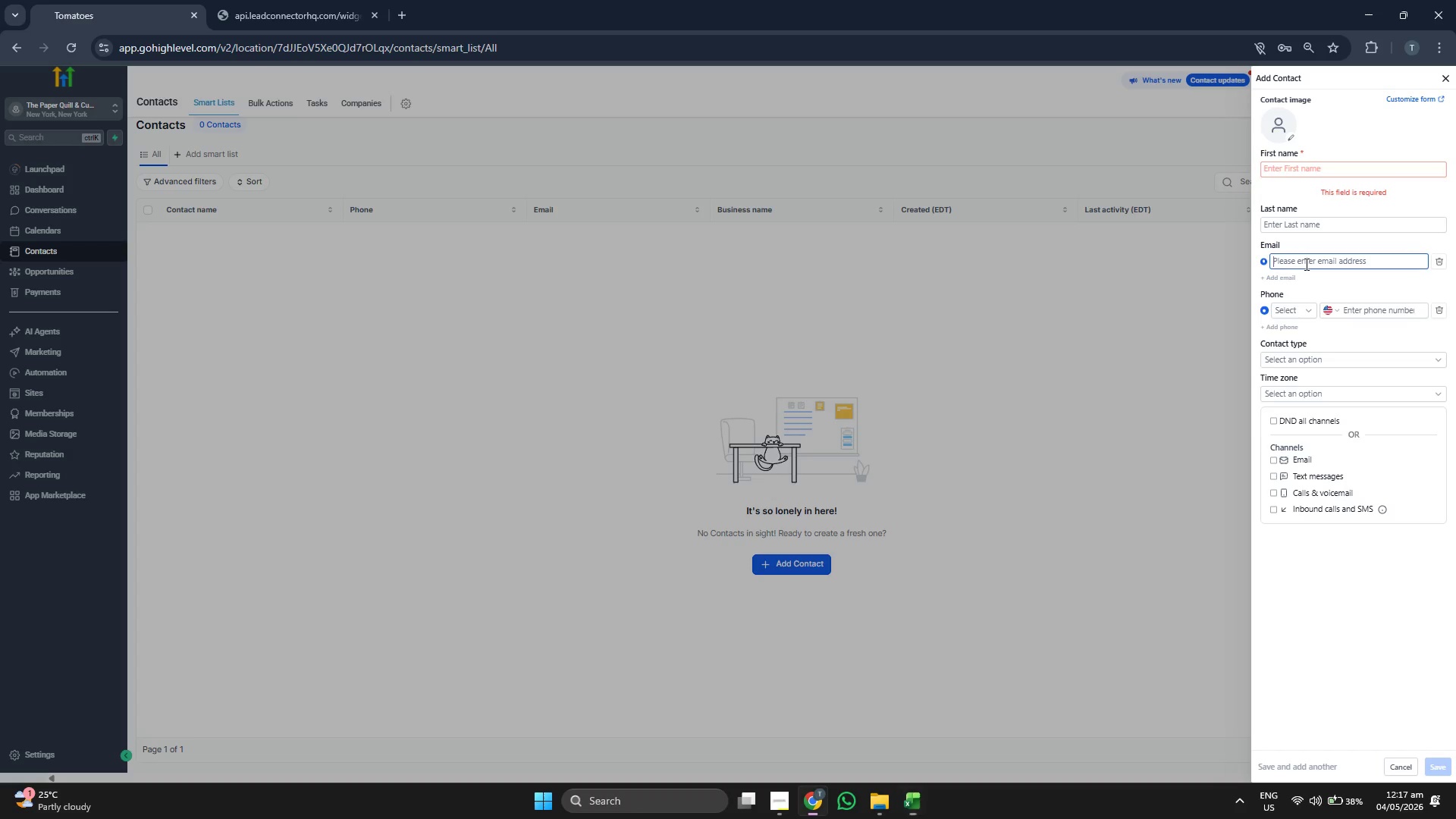 
key(Control+ControlLeft)
 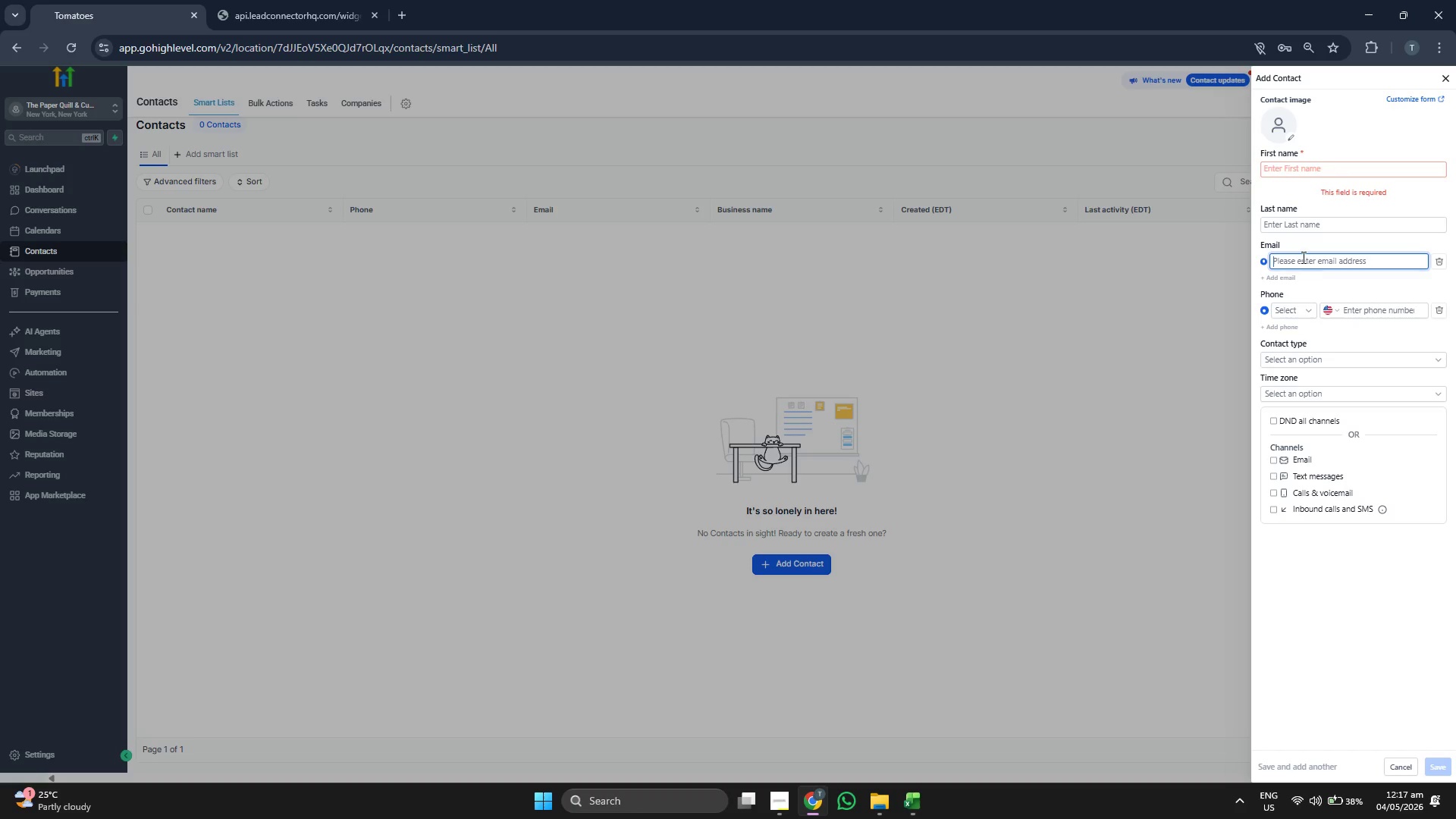 
key(Control+V)
 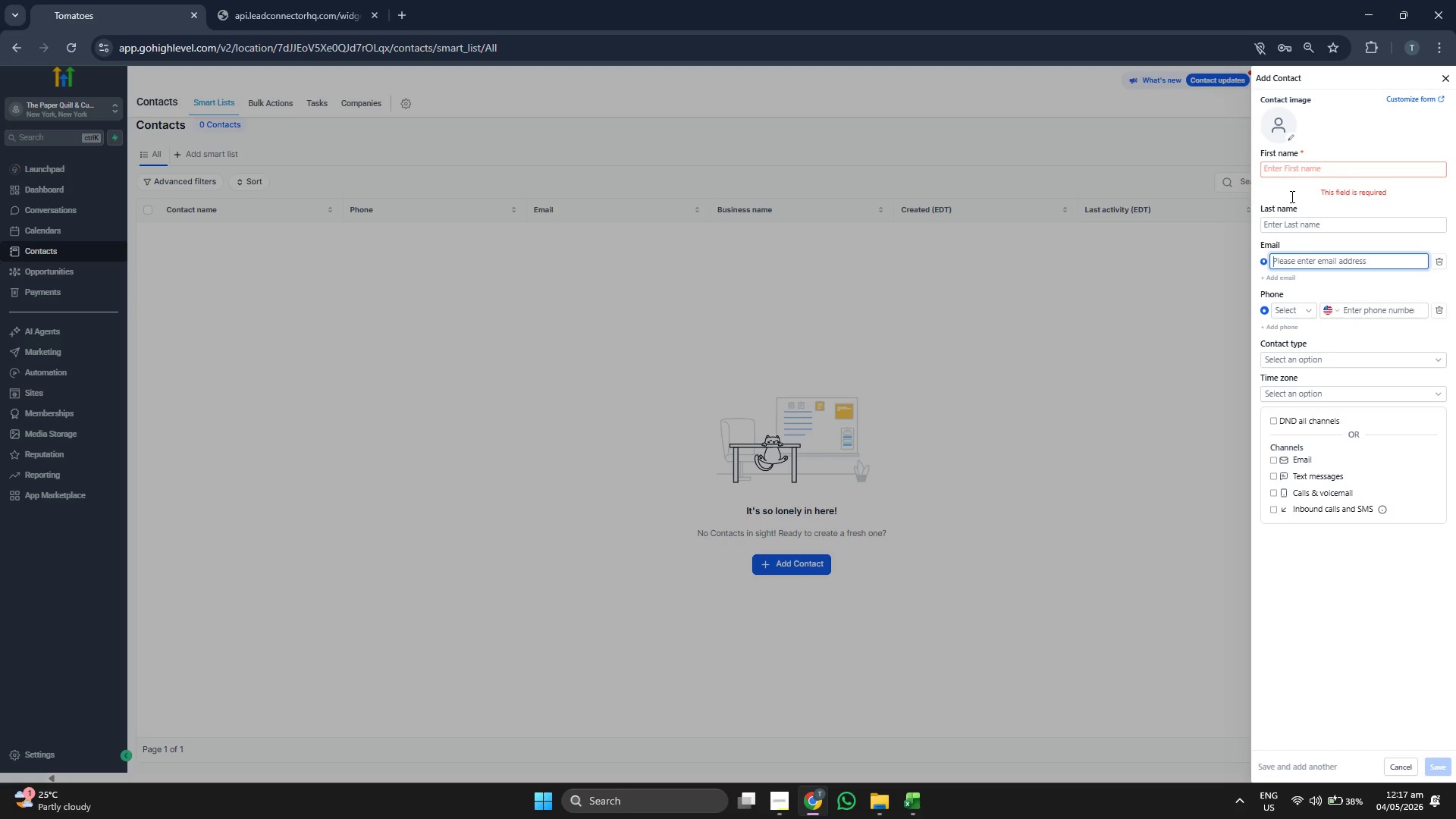 
key(Control+ControlLeft)
 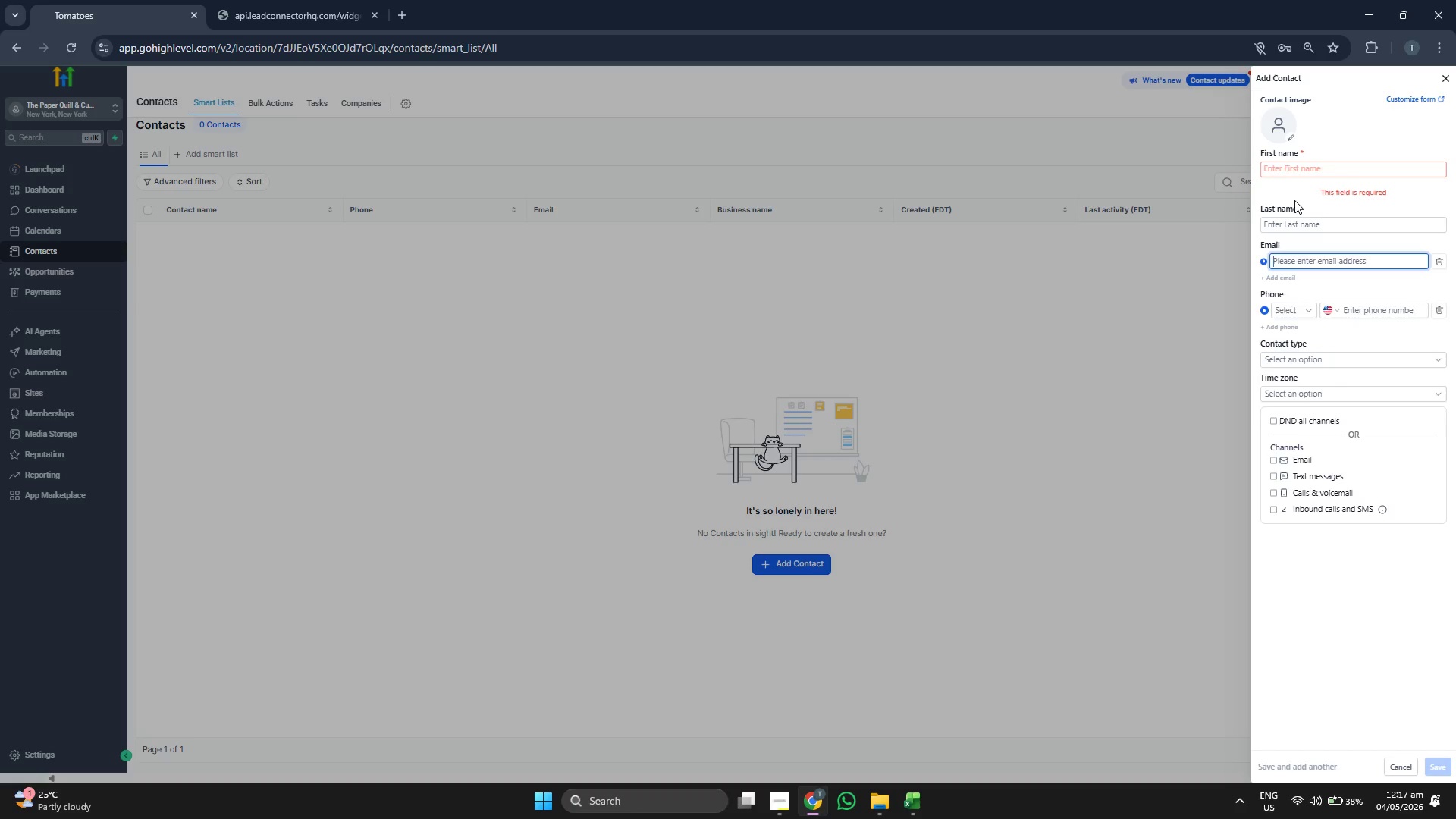 
key(Control+V)
 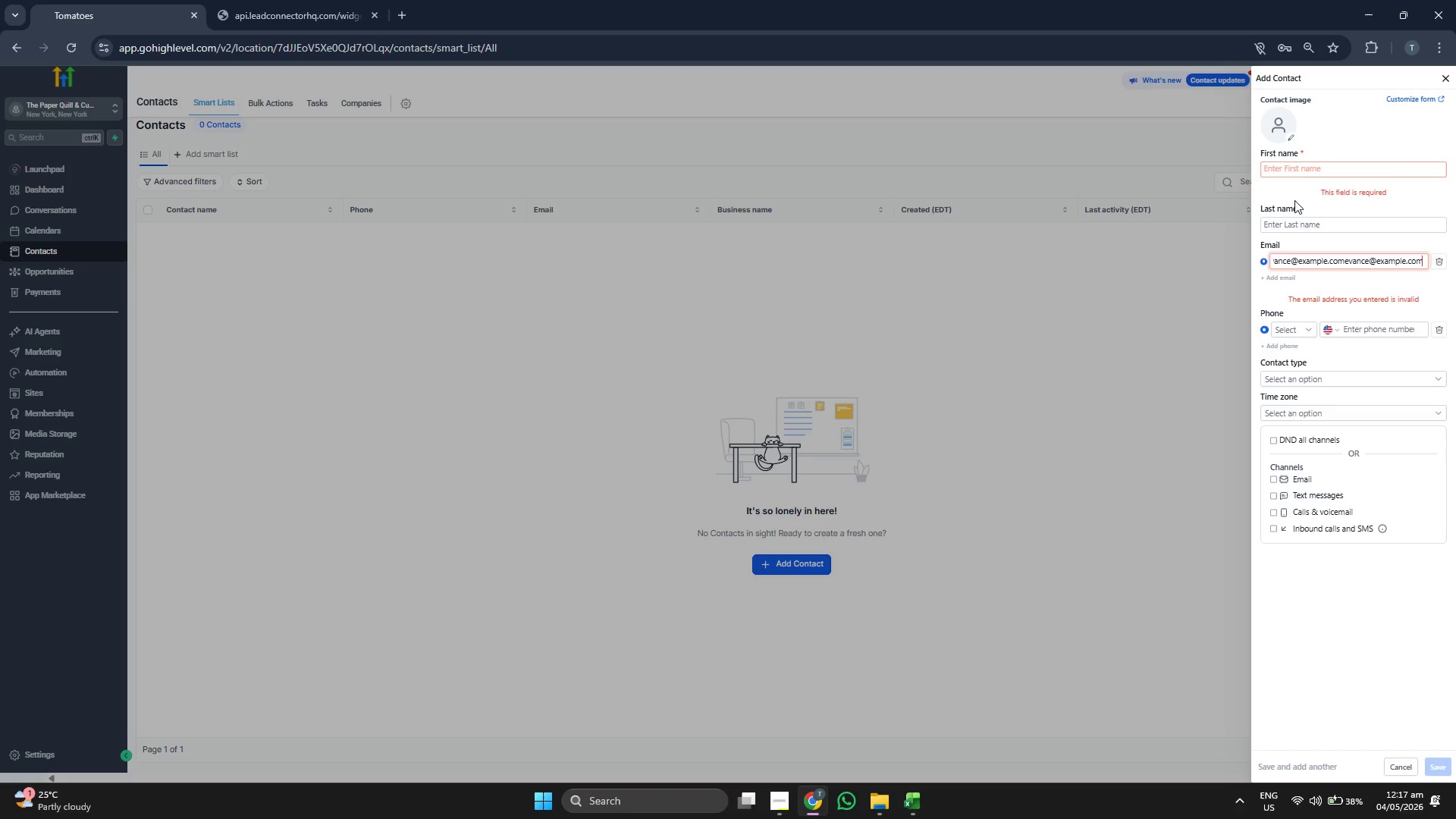 
key(Control+Z)
 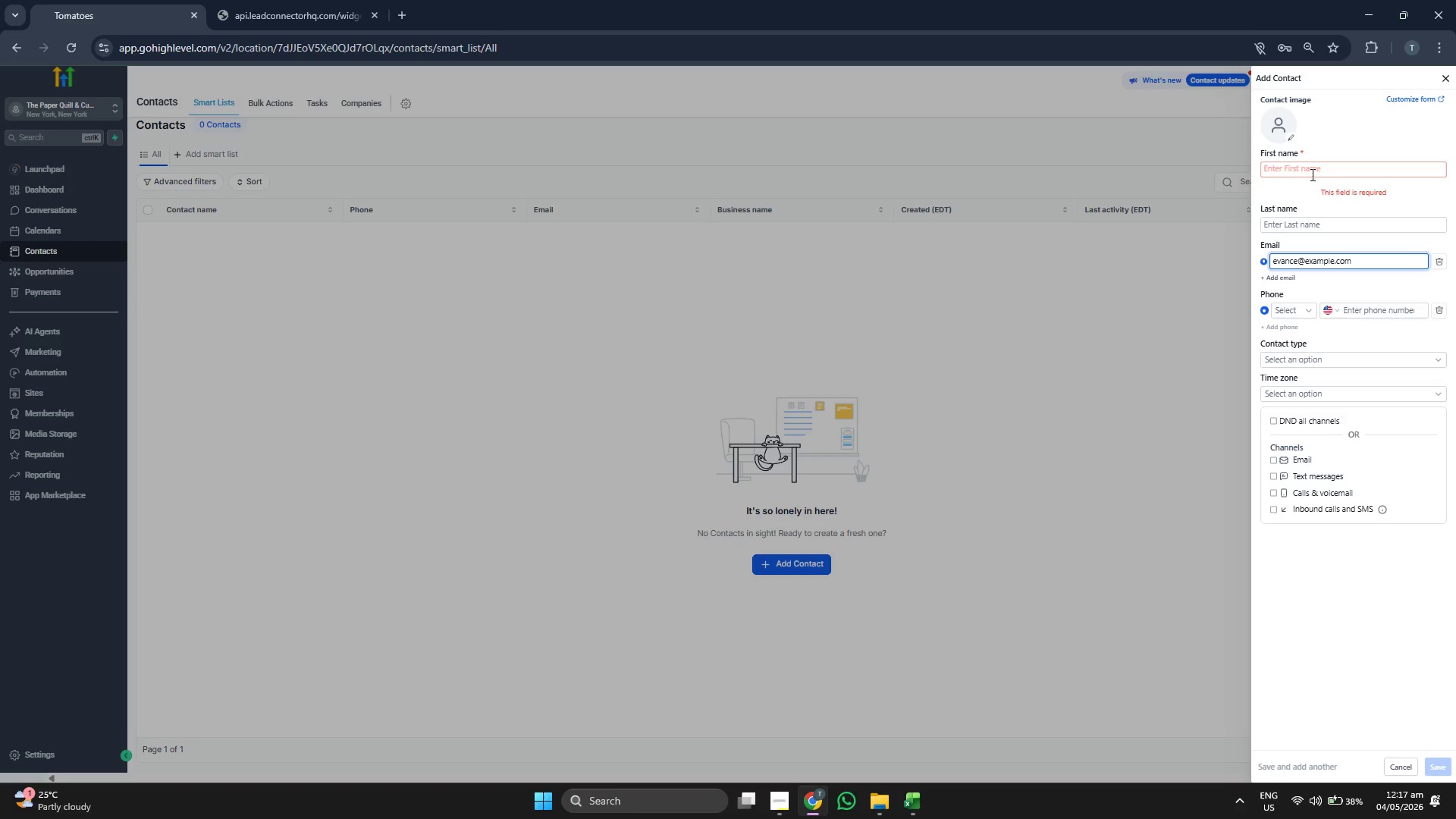 
type(Eleanor)
key(Tab)
type(VC)
key(Backspace)
key(Backspace)
type(Vance)
 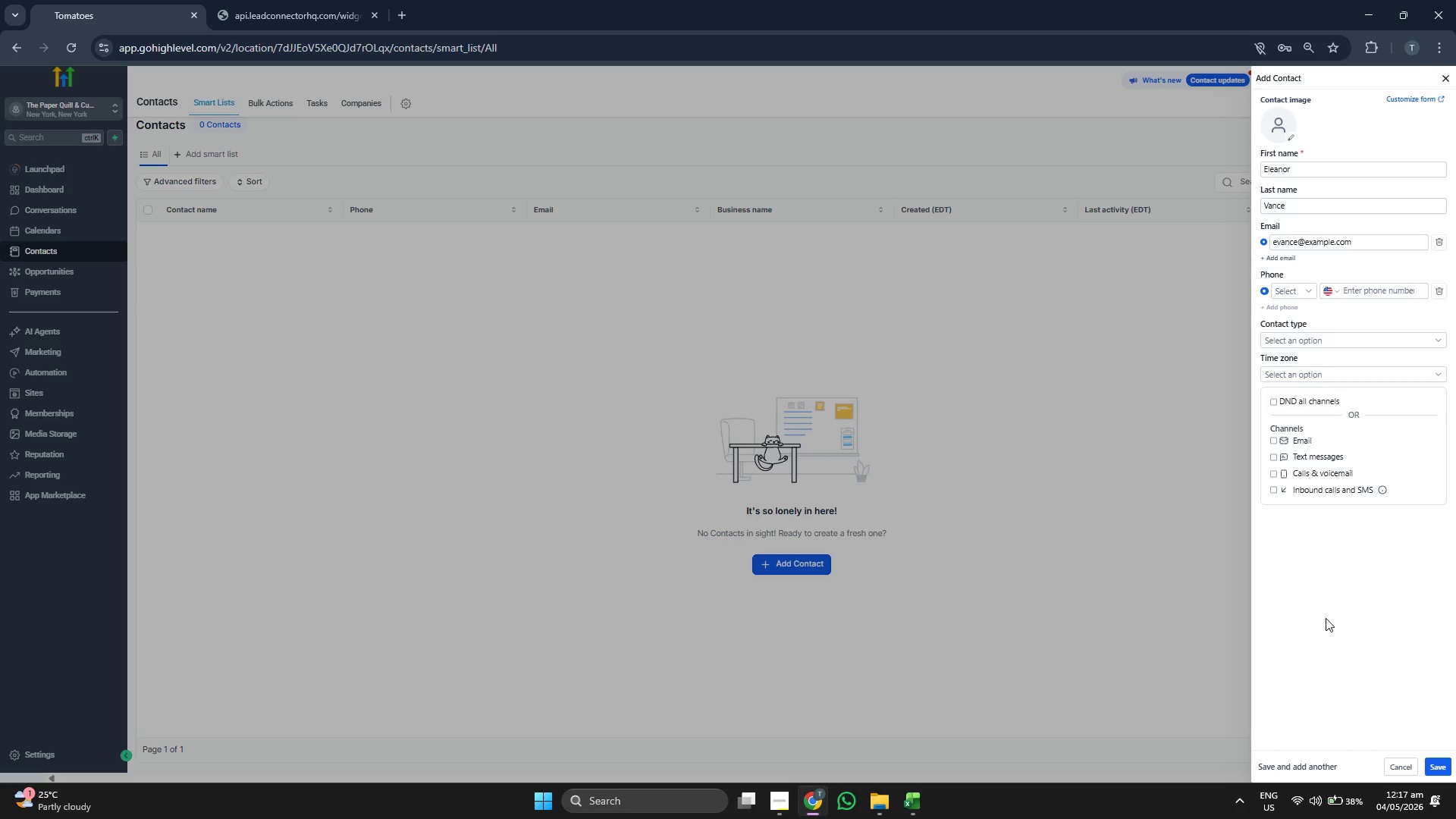 
left_click([1434, 758])
 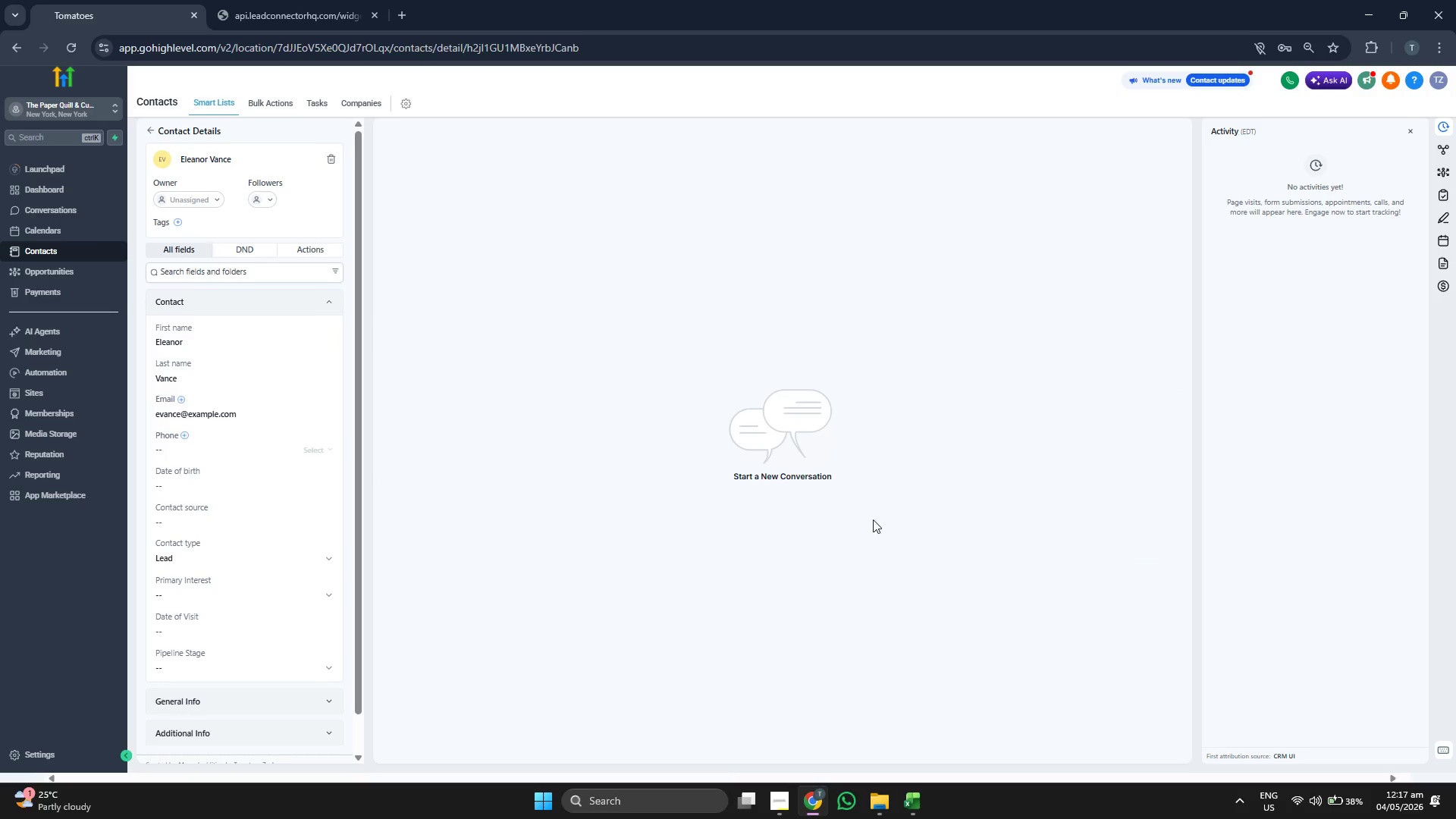 
wait(5.27)
 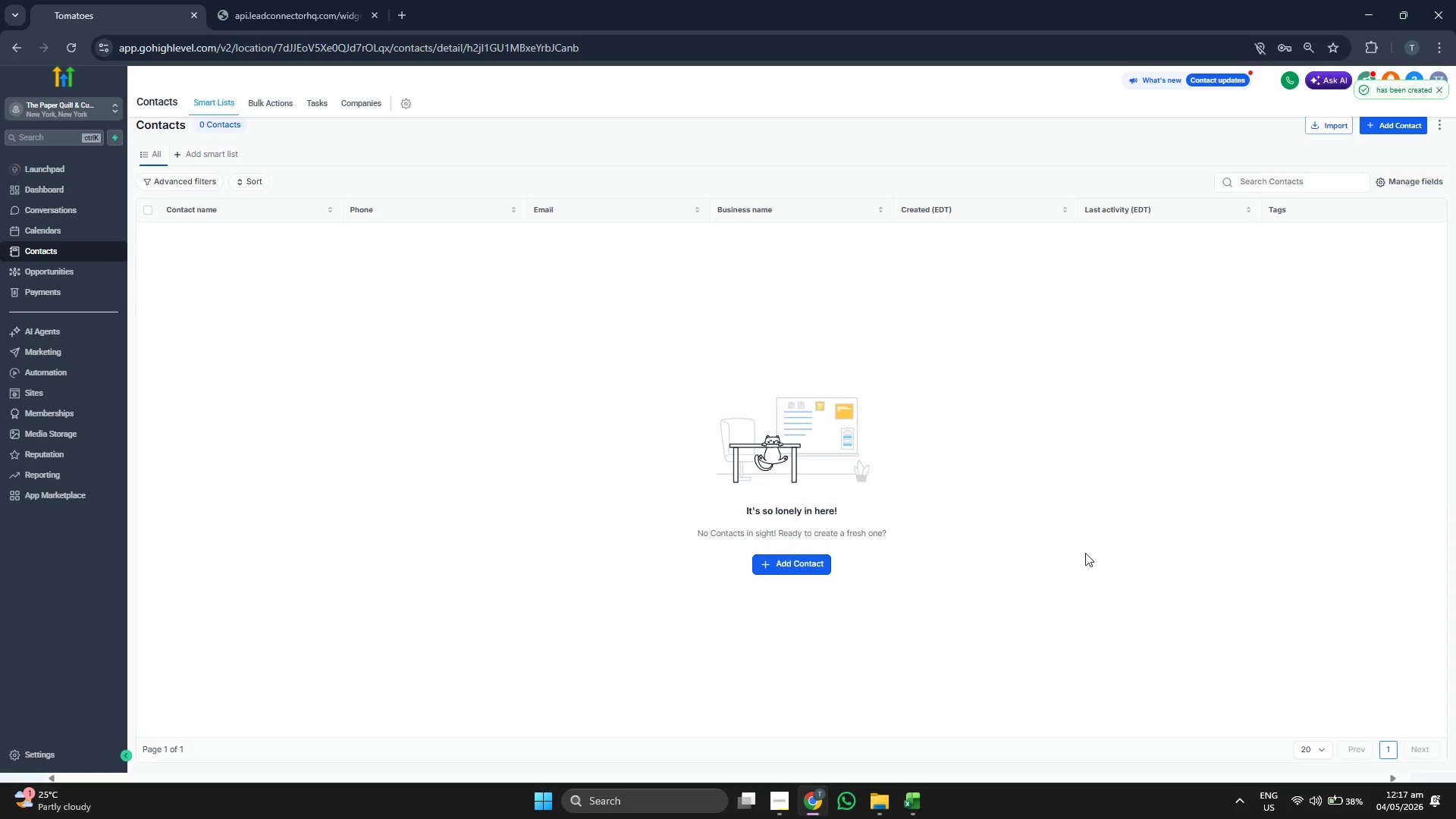 
scroll: coordinate [320, 313], scroll_direction: down, amount: 1.0
 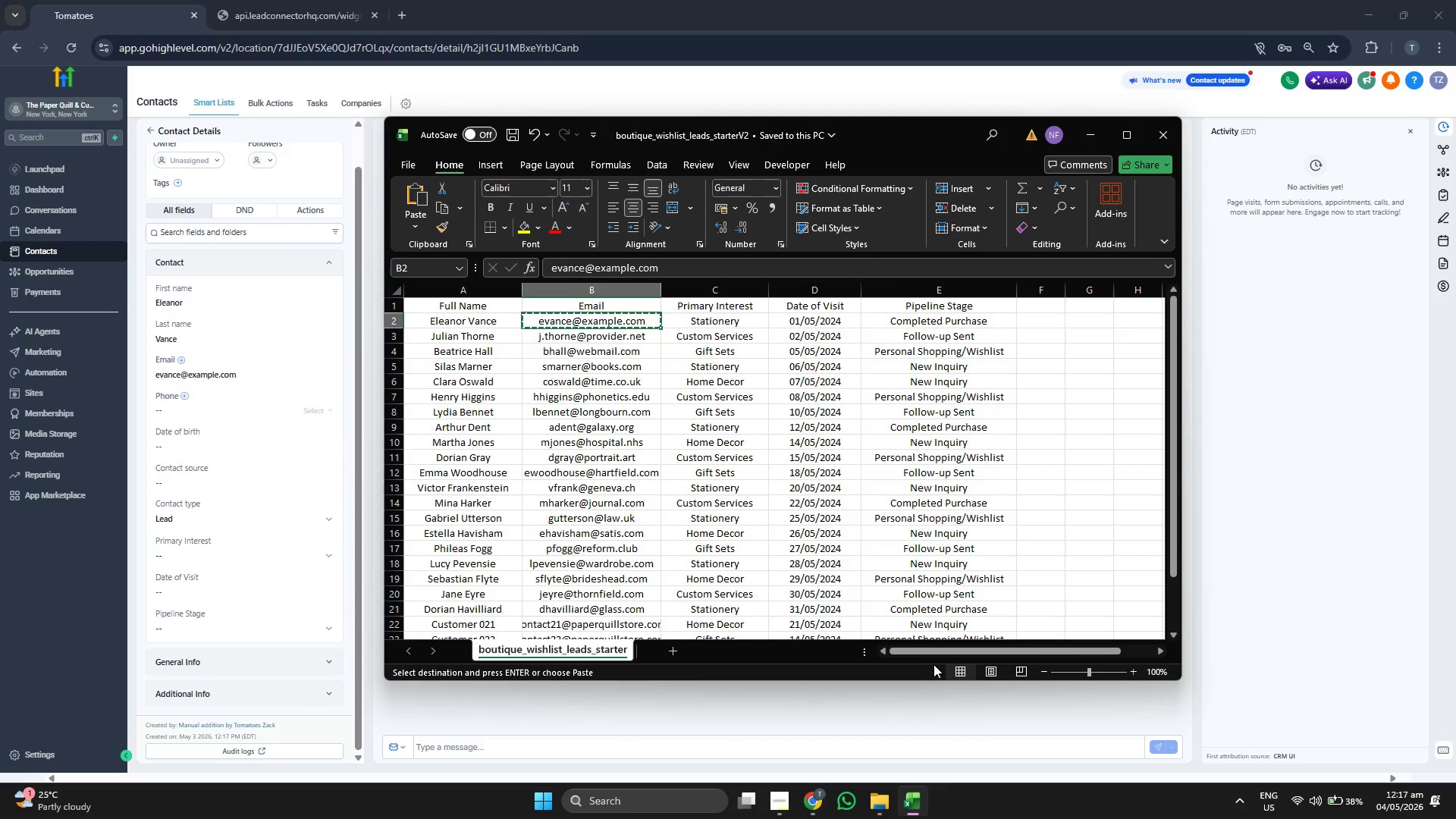 
wait(6.13)
 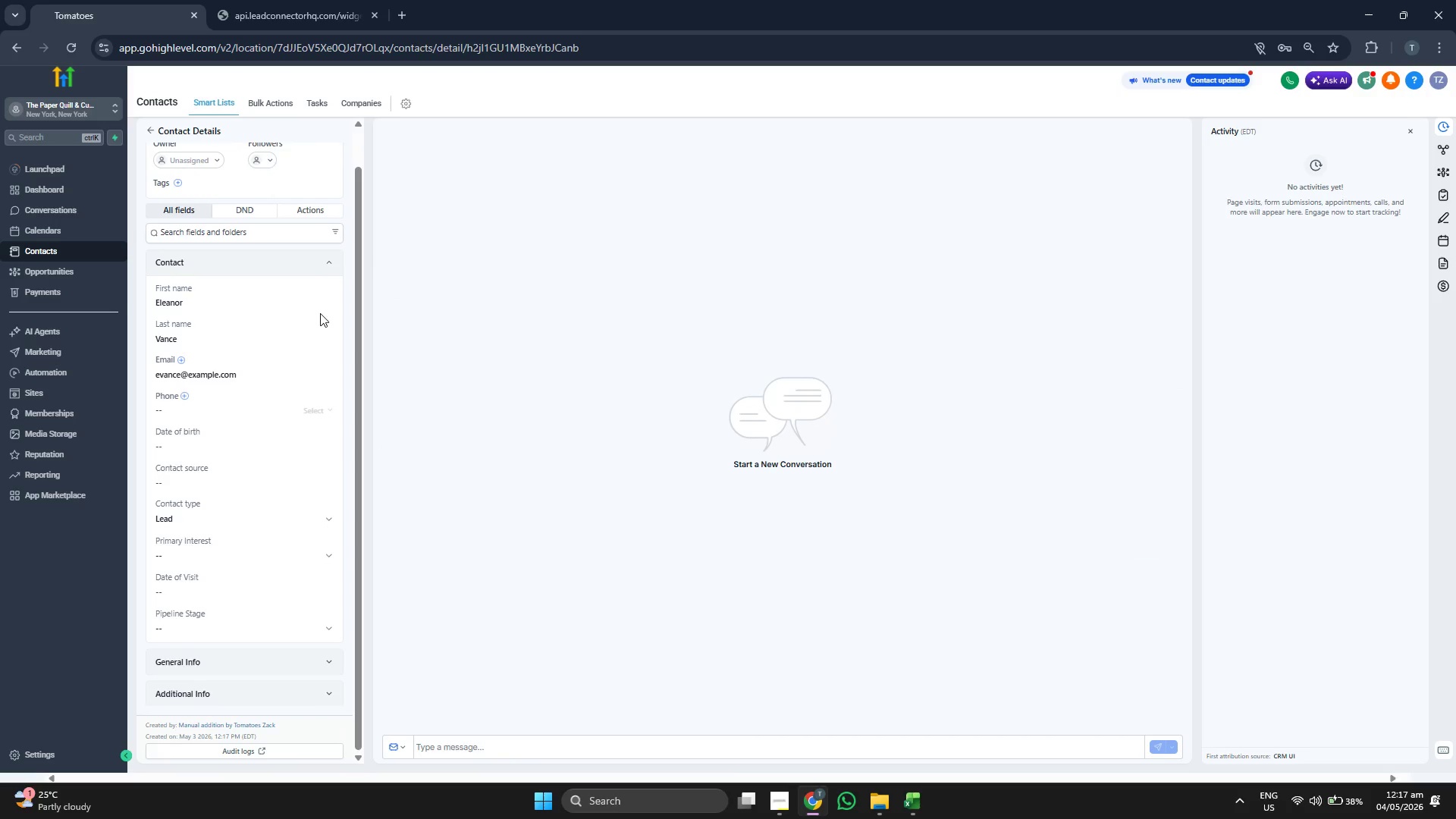 
key(ArrowRight)
 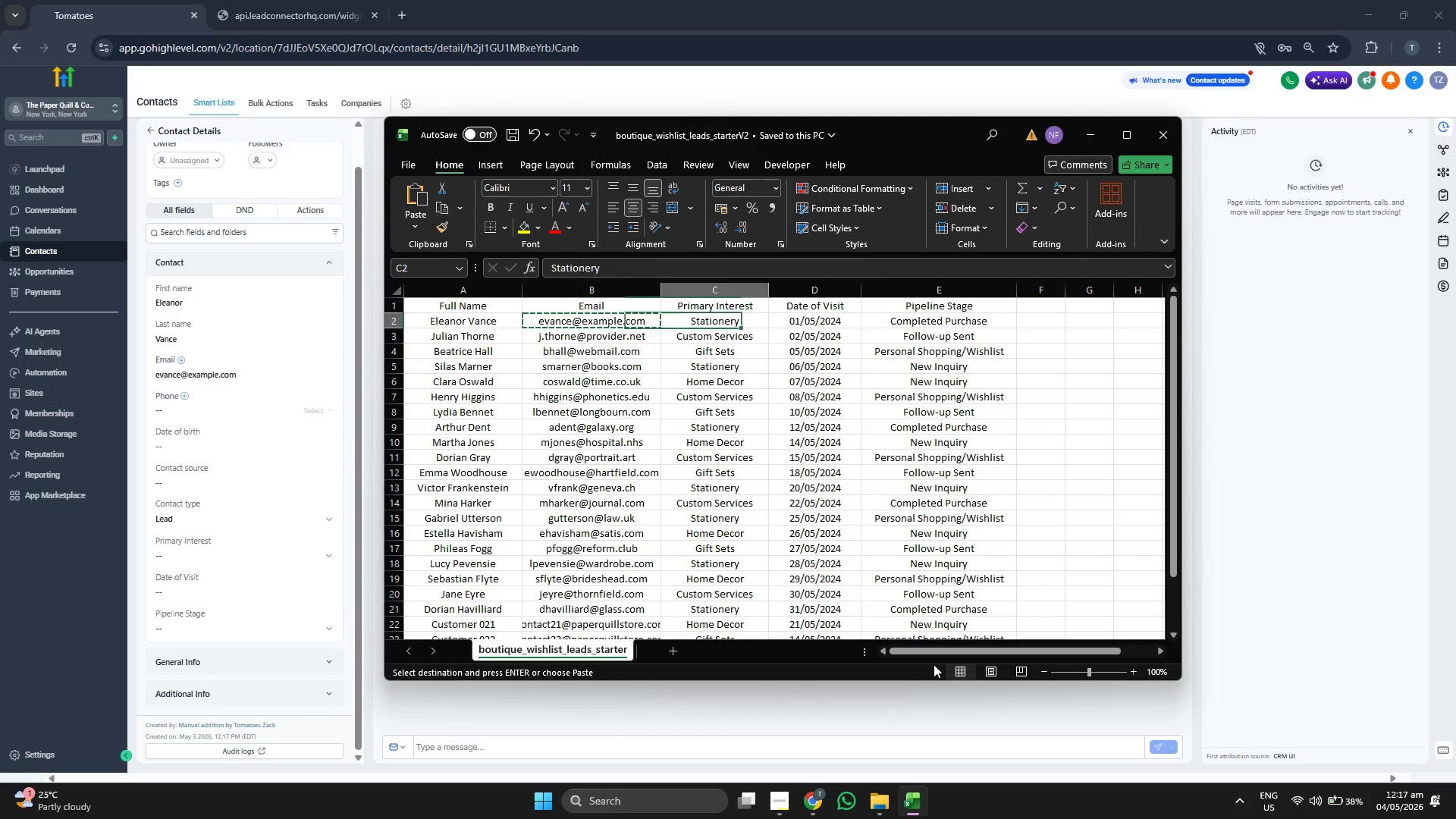 
key(ArrowRight)
 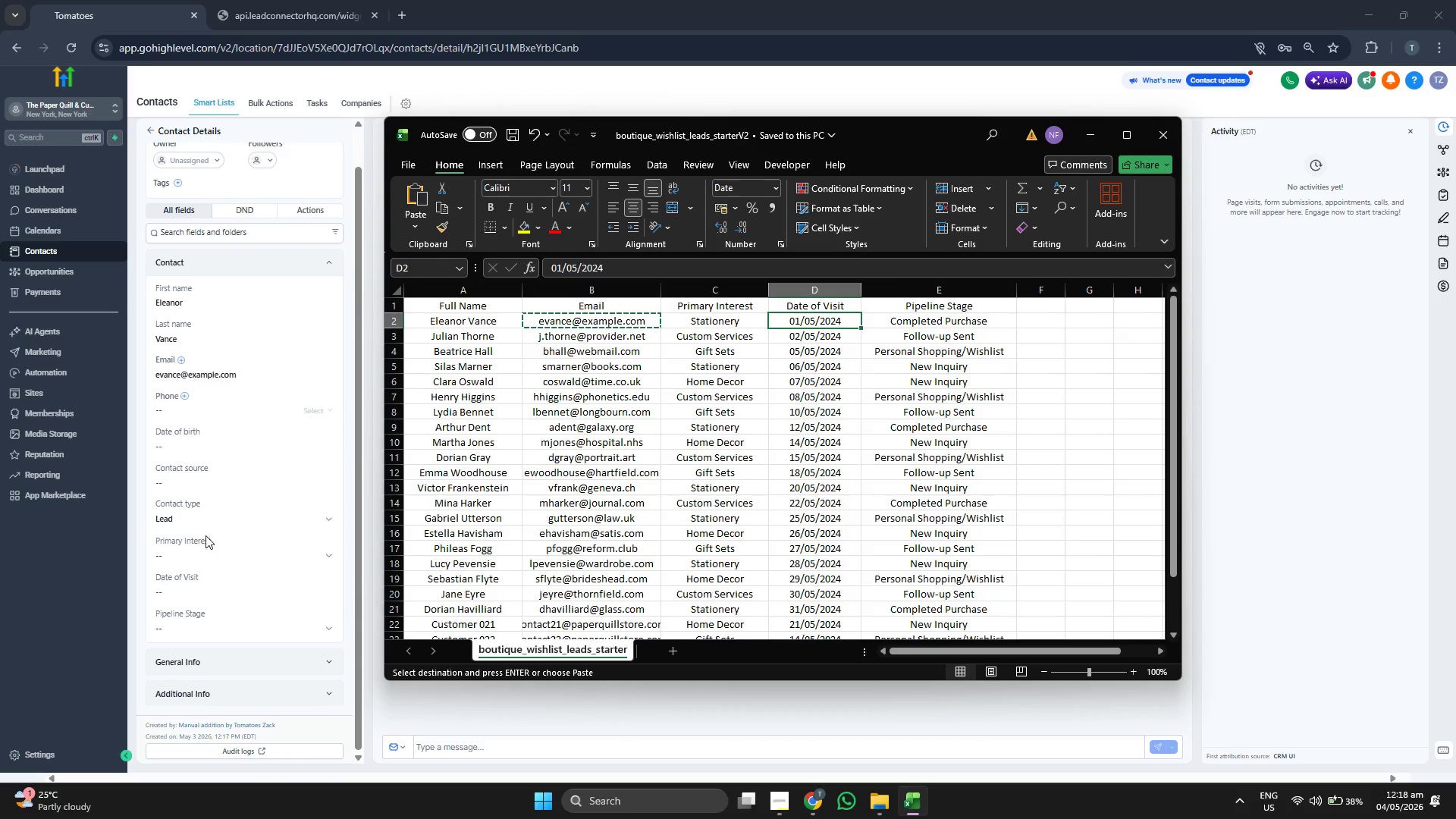 
wait(5.69)
 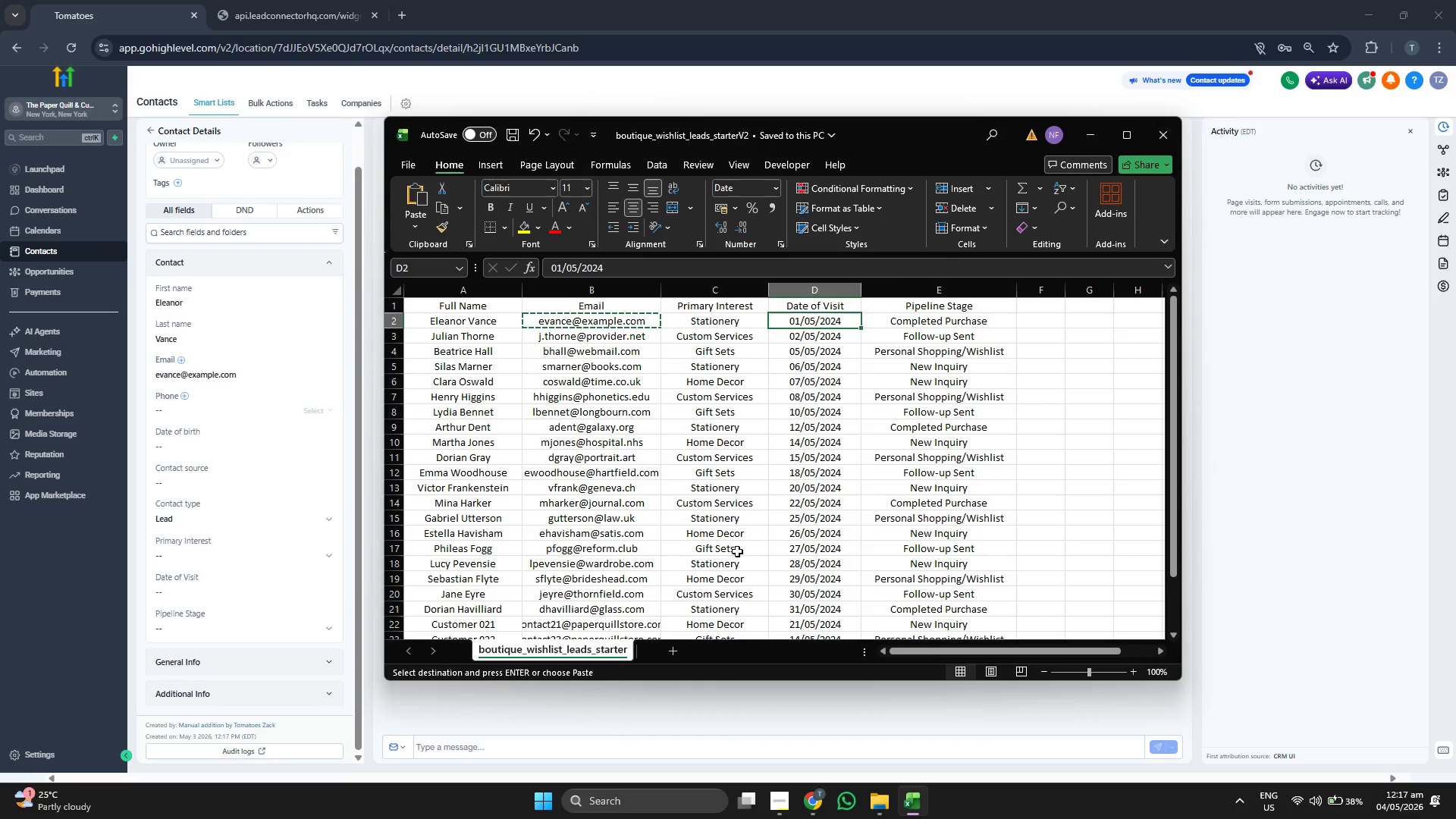 
left_click([214, 551])
 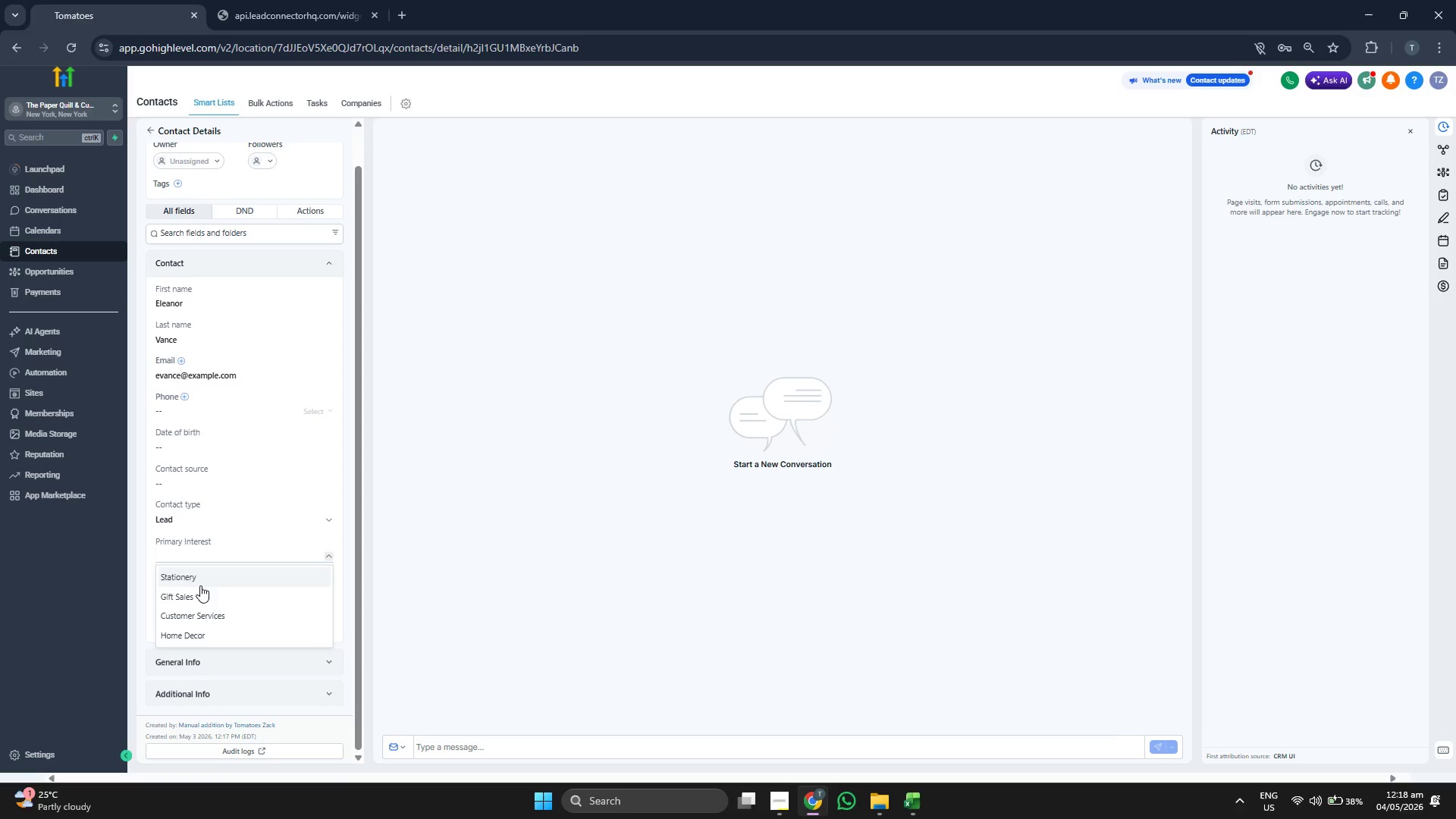 
left_click([209, 578])
 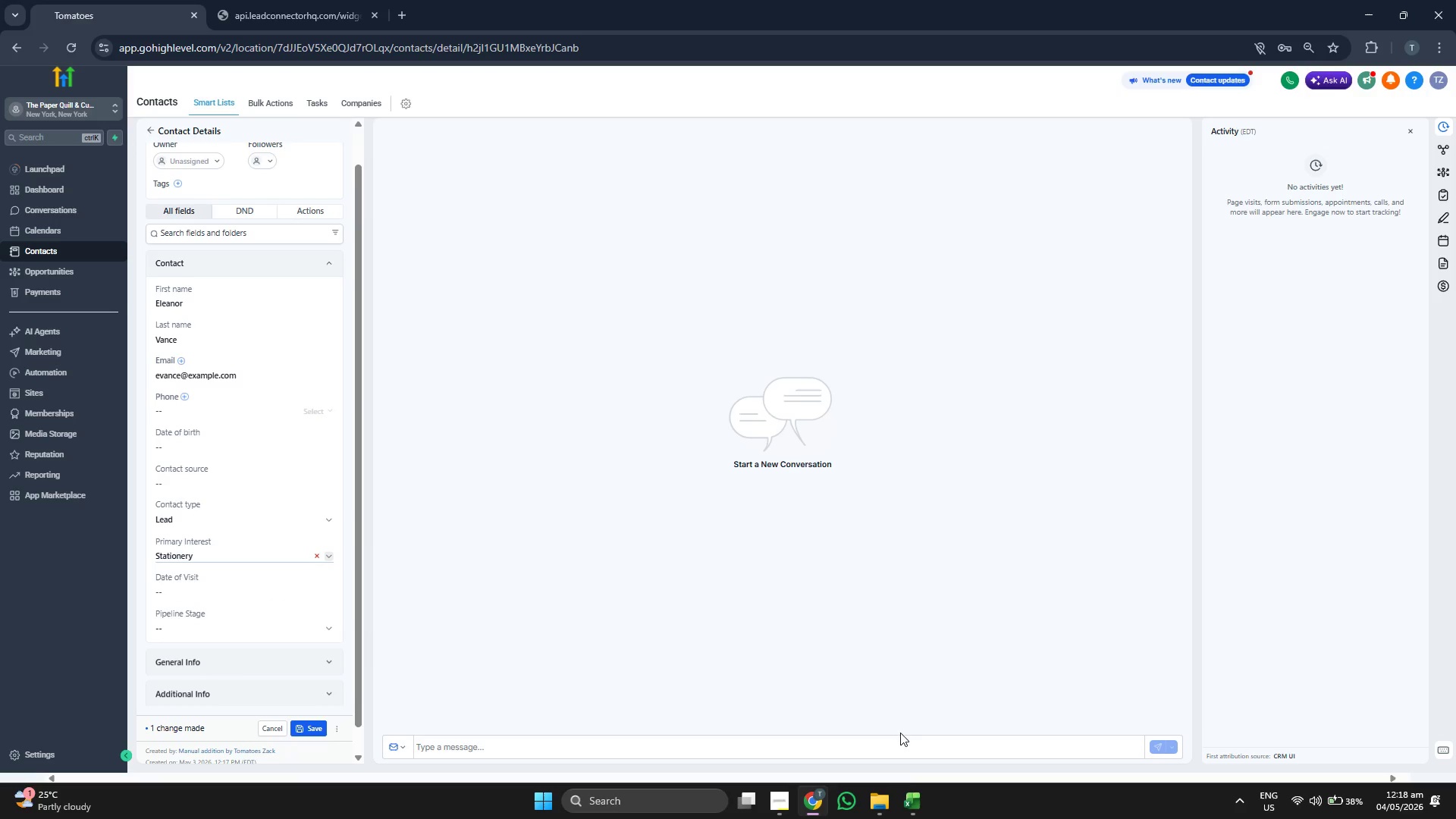 
left_click([906, 797])
 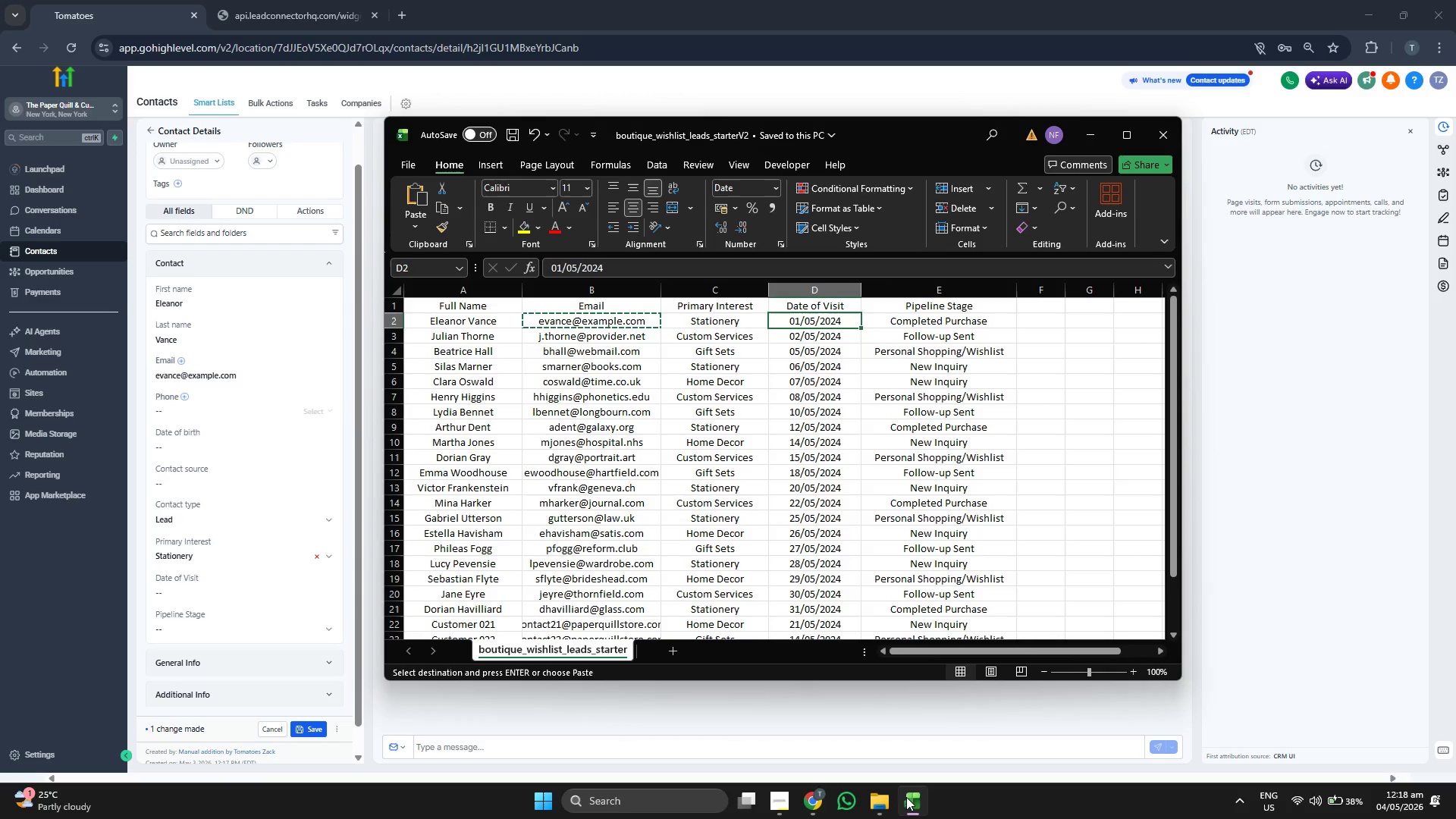 
left_click([905, 798])
 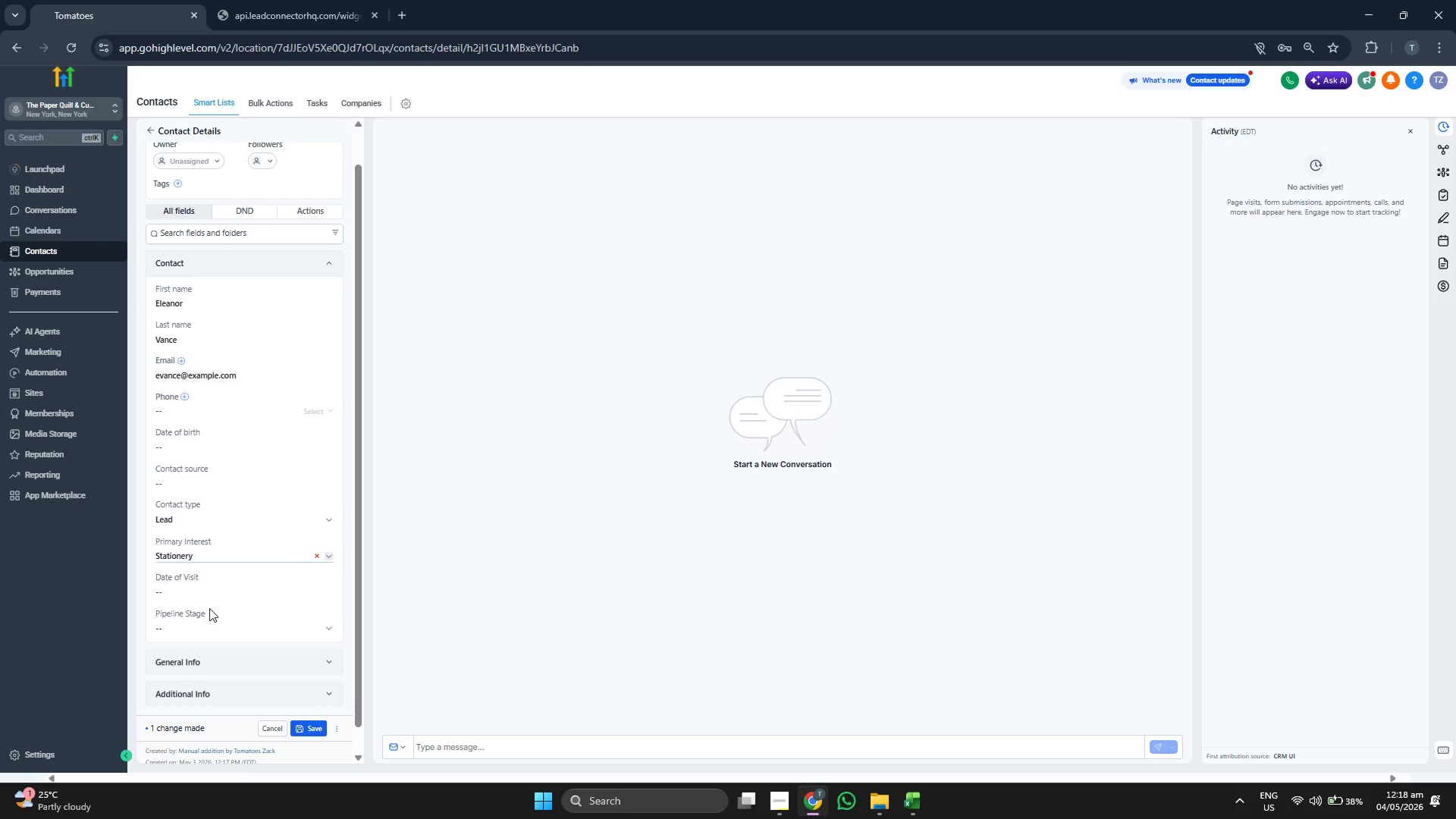 
left_click([223, 592])
 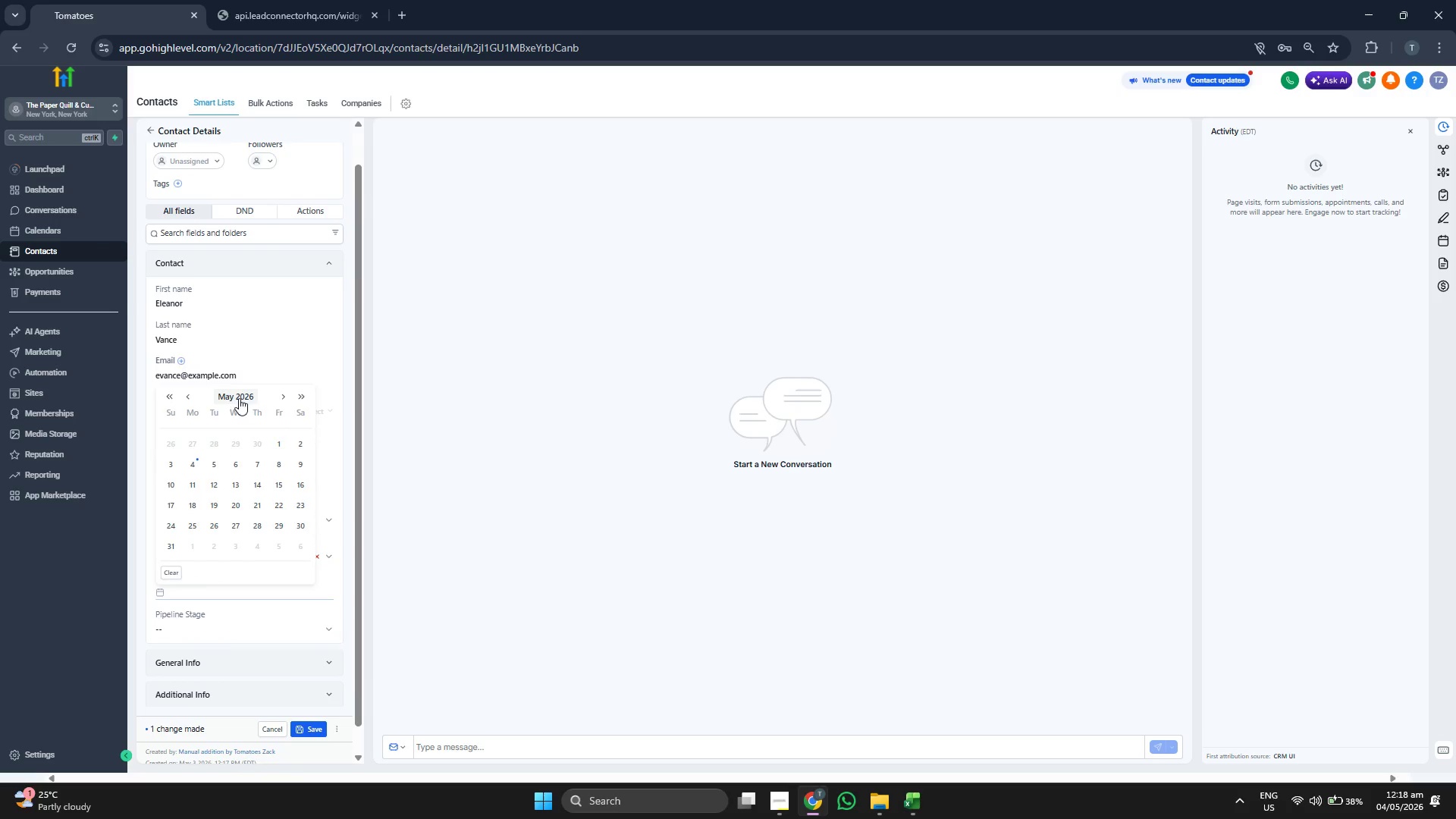 
scroll: coordinate [209, 457], scroll_direction: up, amount: 3.0
 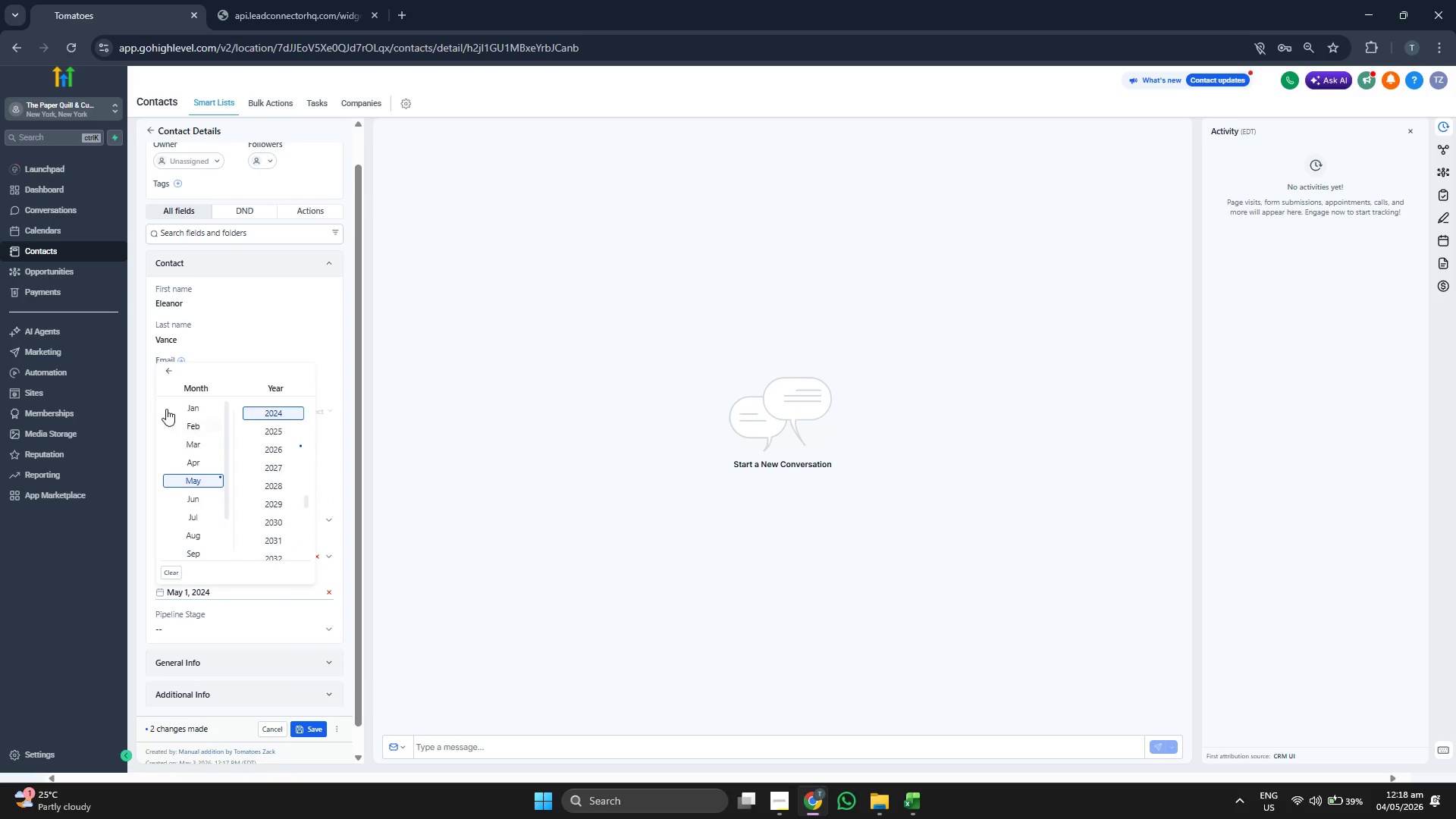 
left_click([170, 377])
 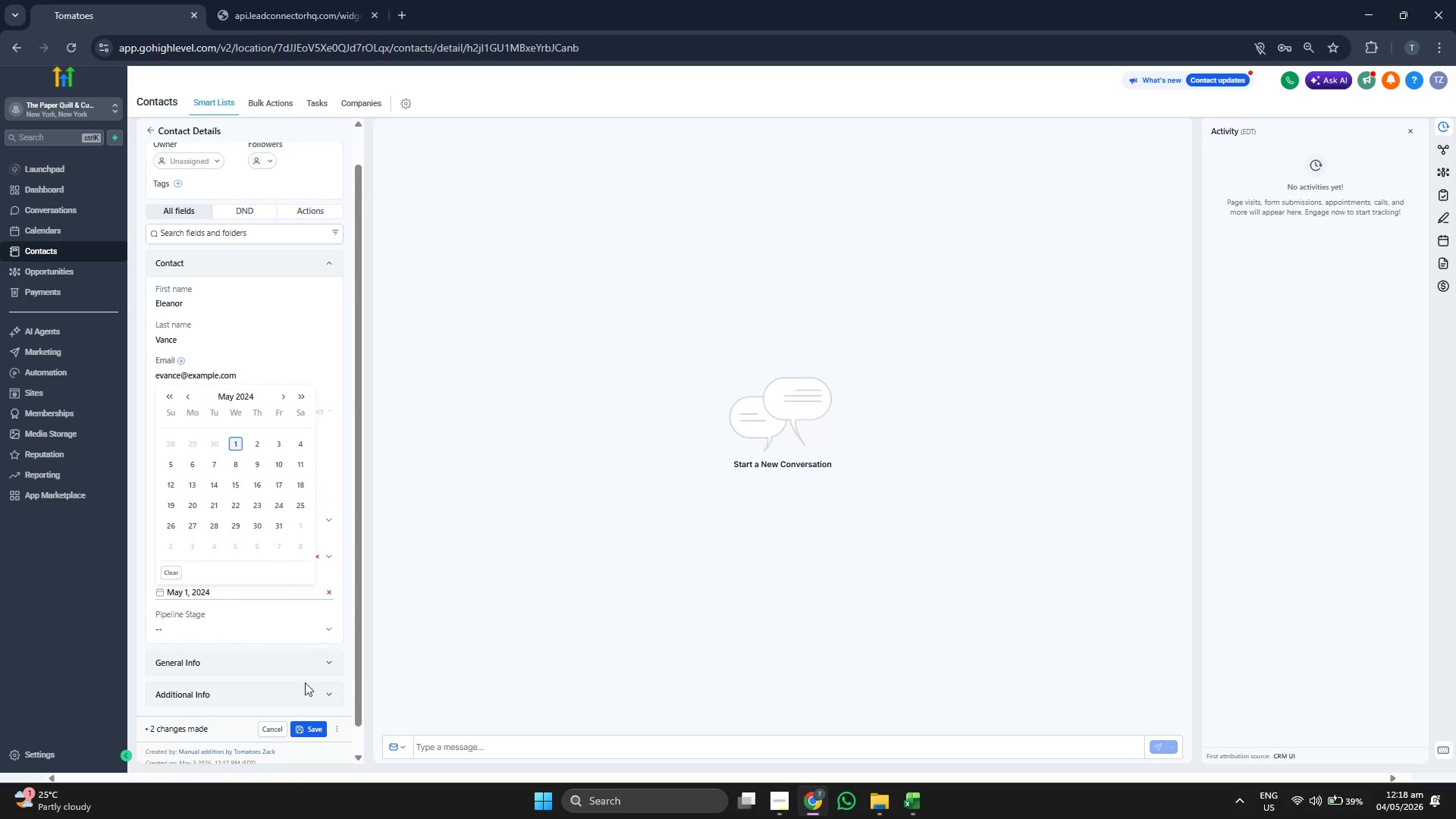 
left_click([318, 732])
 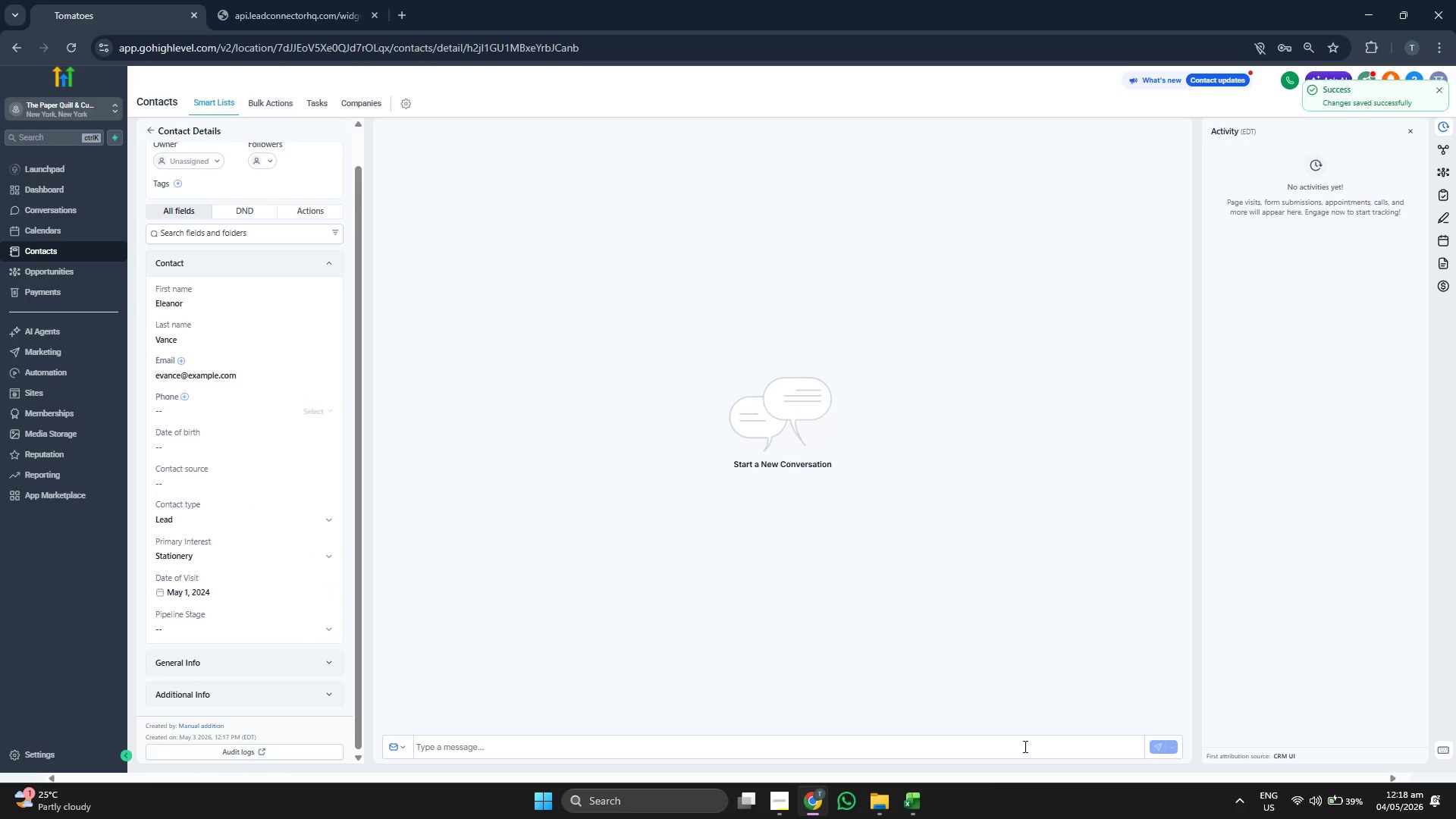 
left_click([920, 803])
 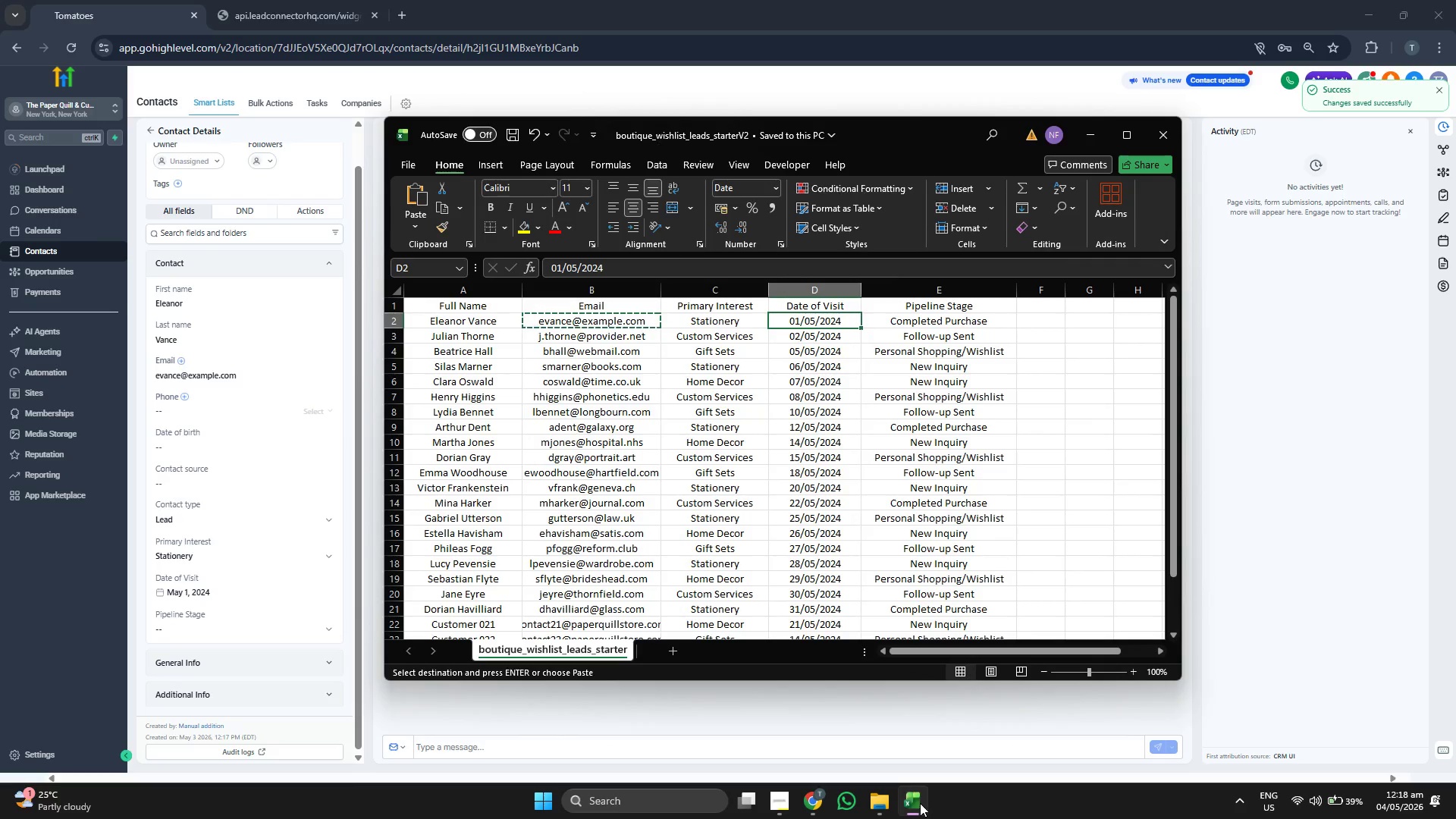 
left_click([920, 803])
 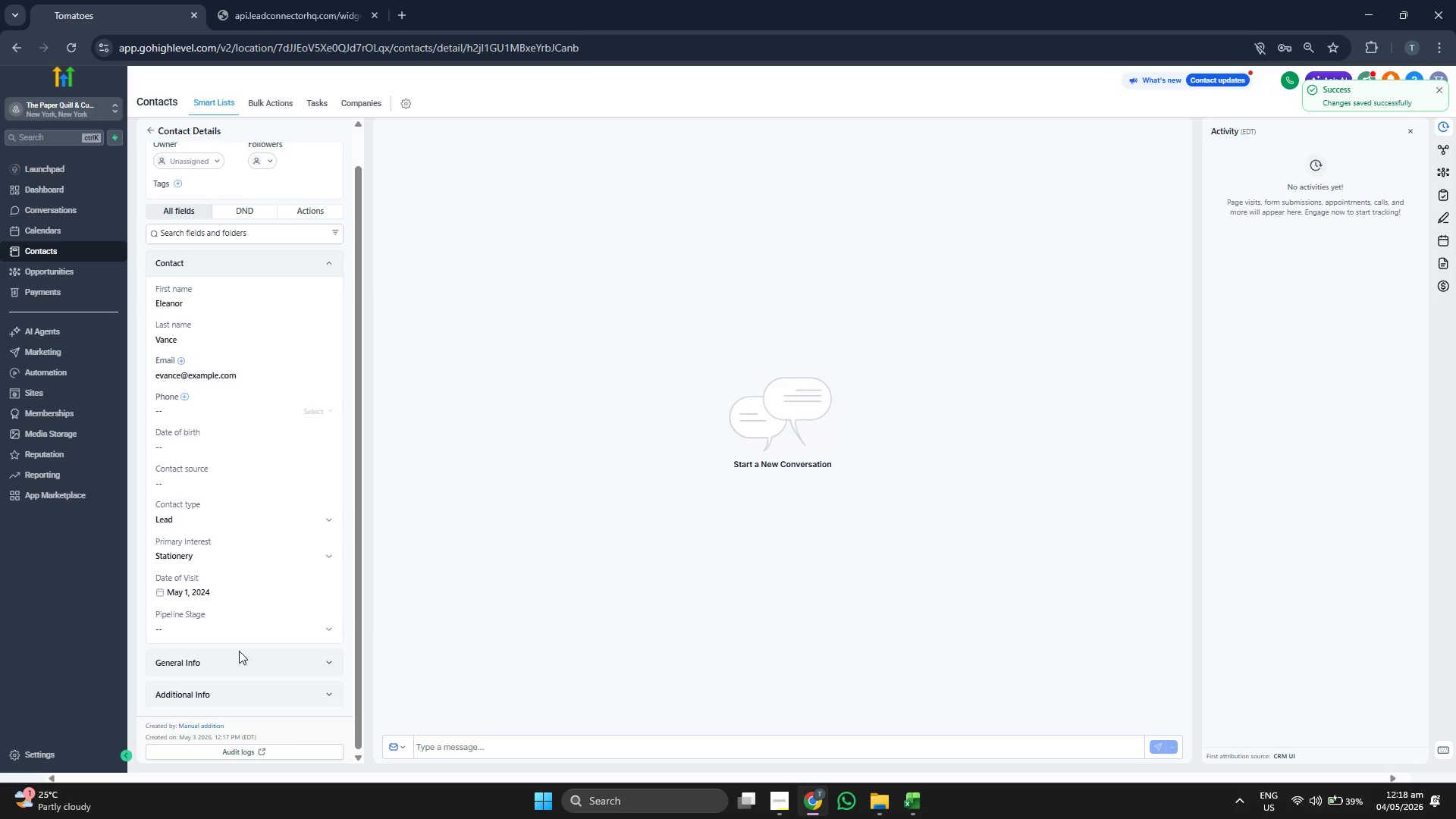 
left_click([234, 625])
 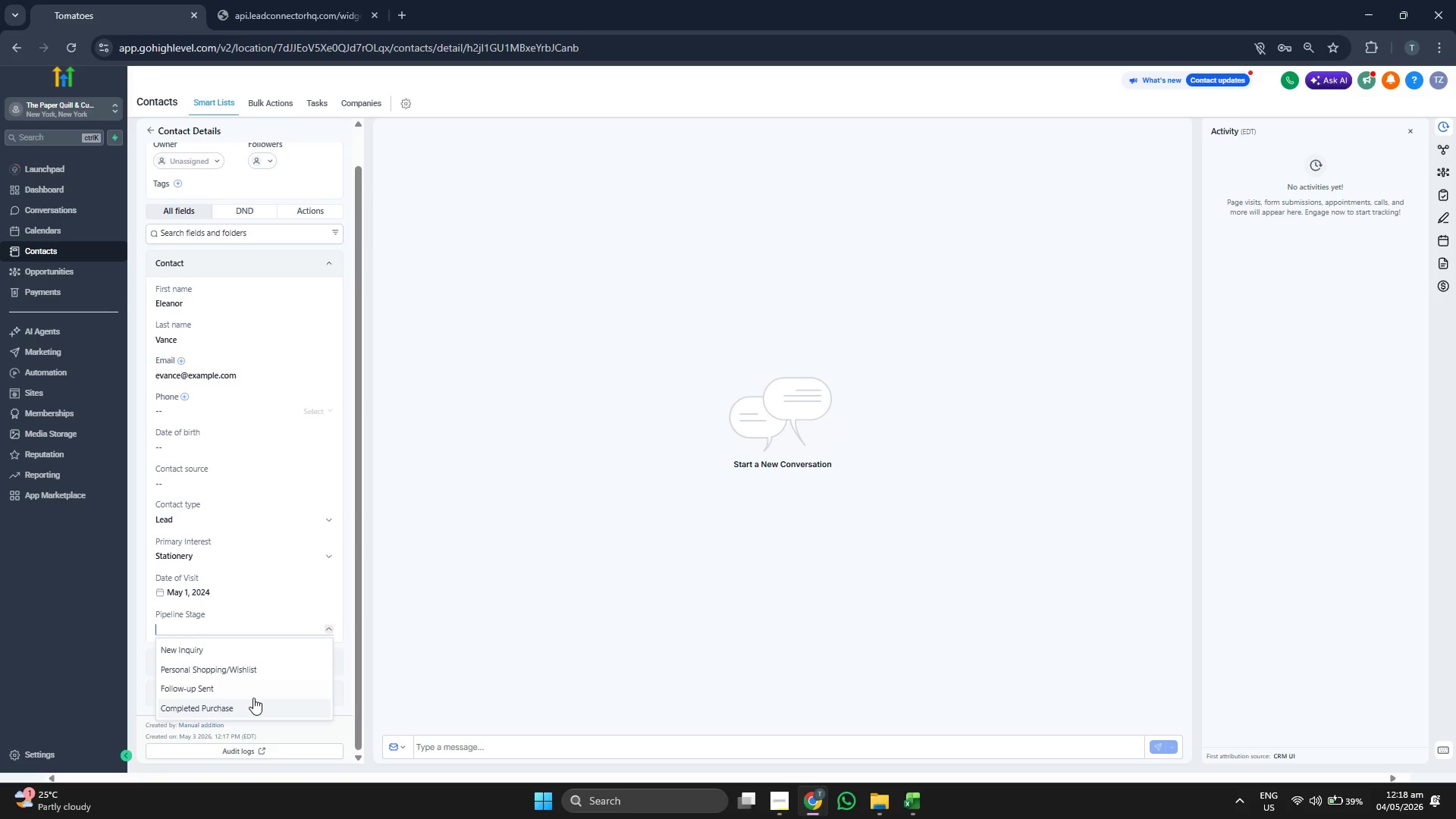 
left_click([236, 625])
 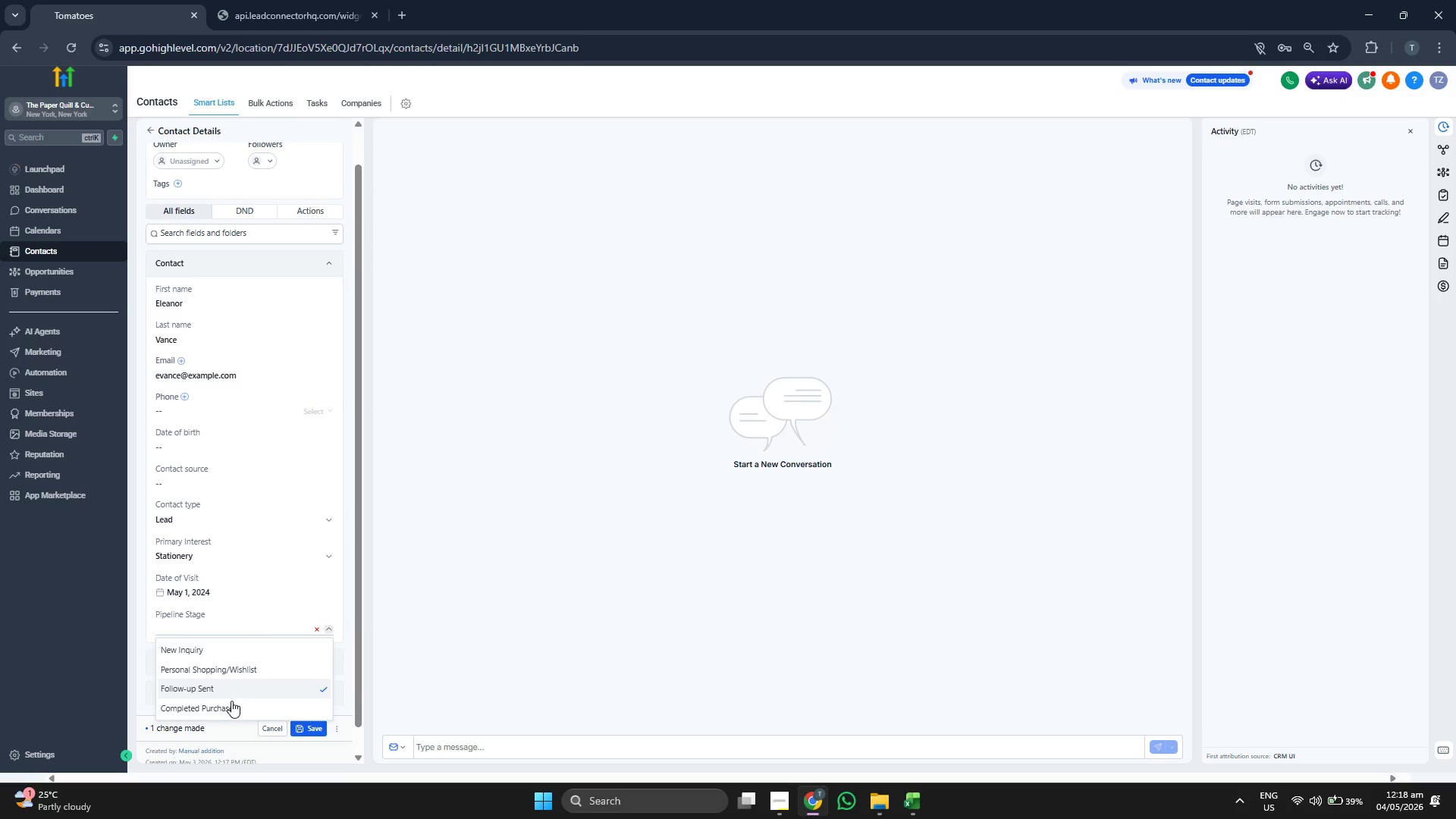 
left_click([231, 702])
 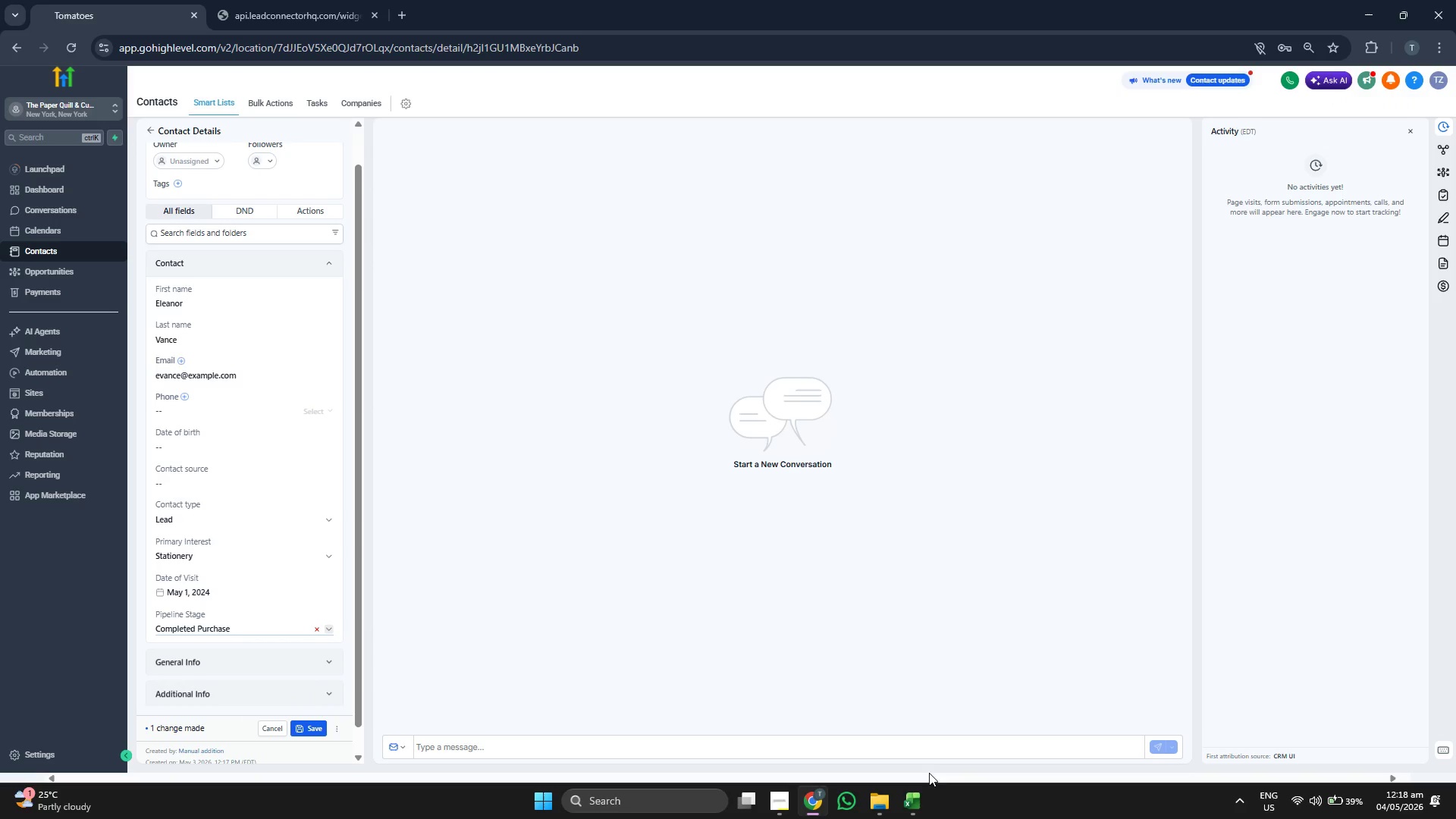 
left_click([917, 794])
 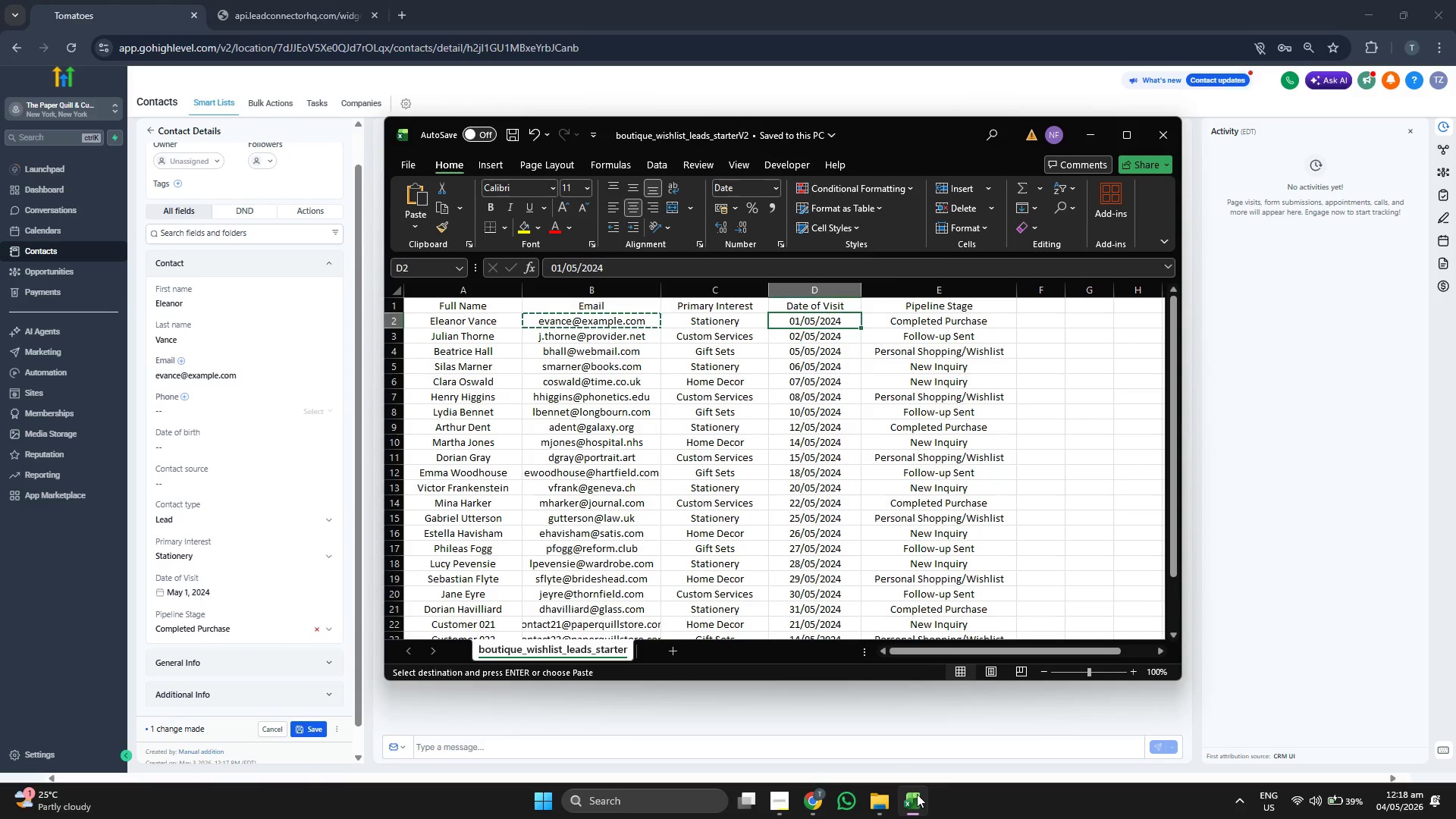 
left_click([917, 794])
 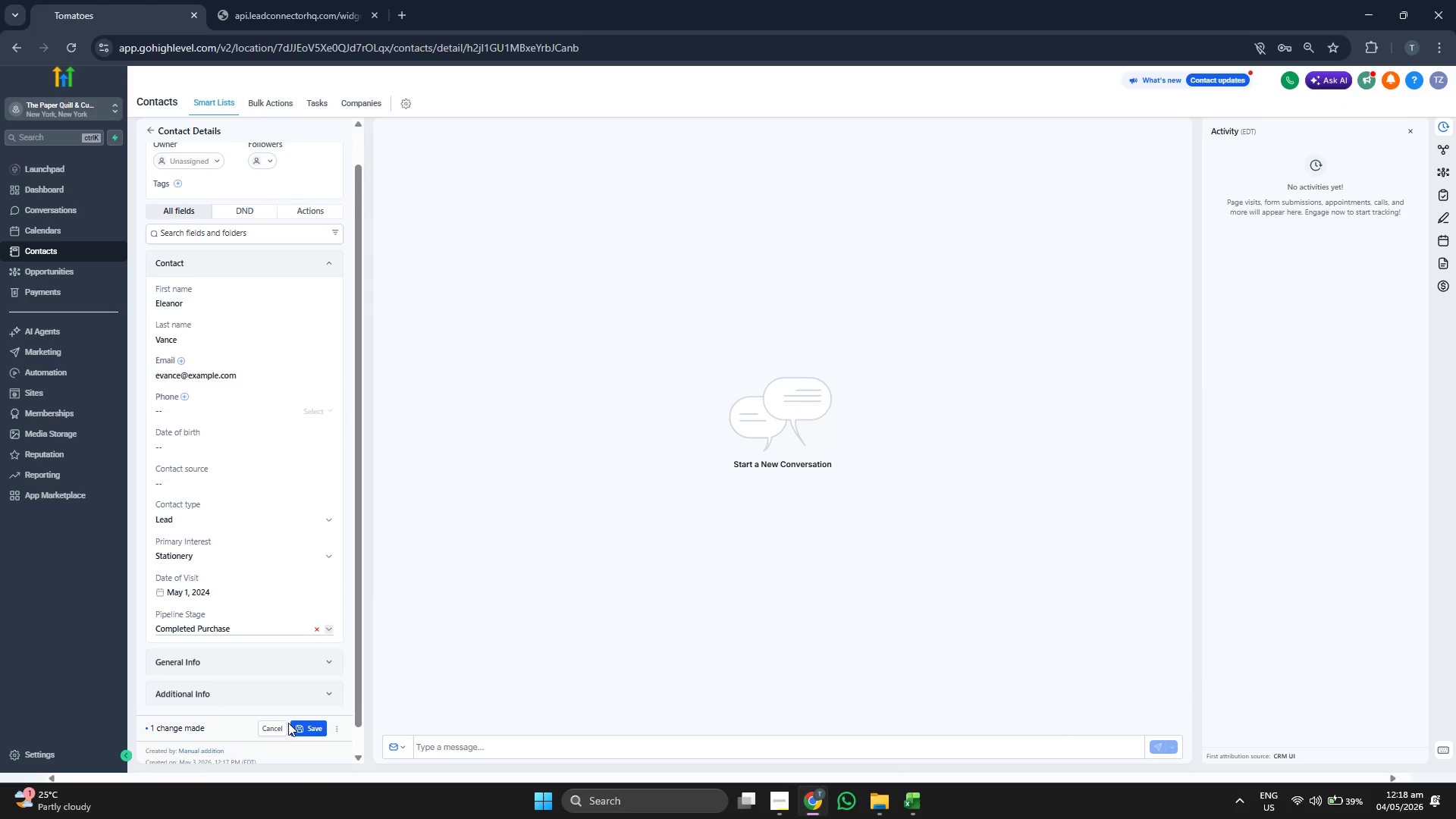 
left_click([304, 729])
 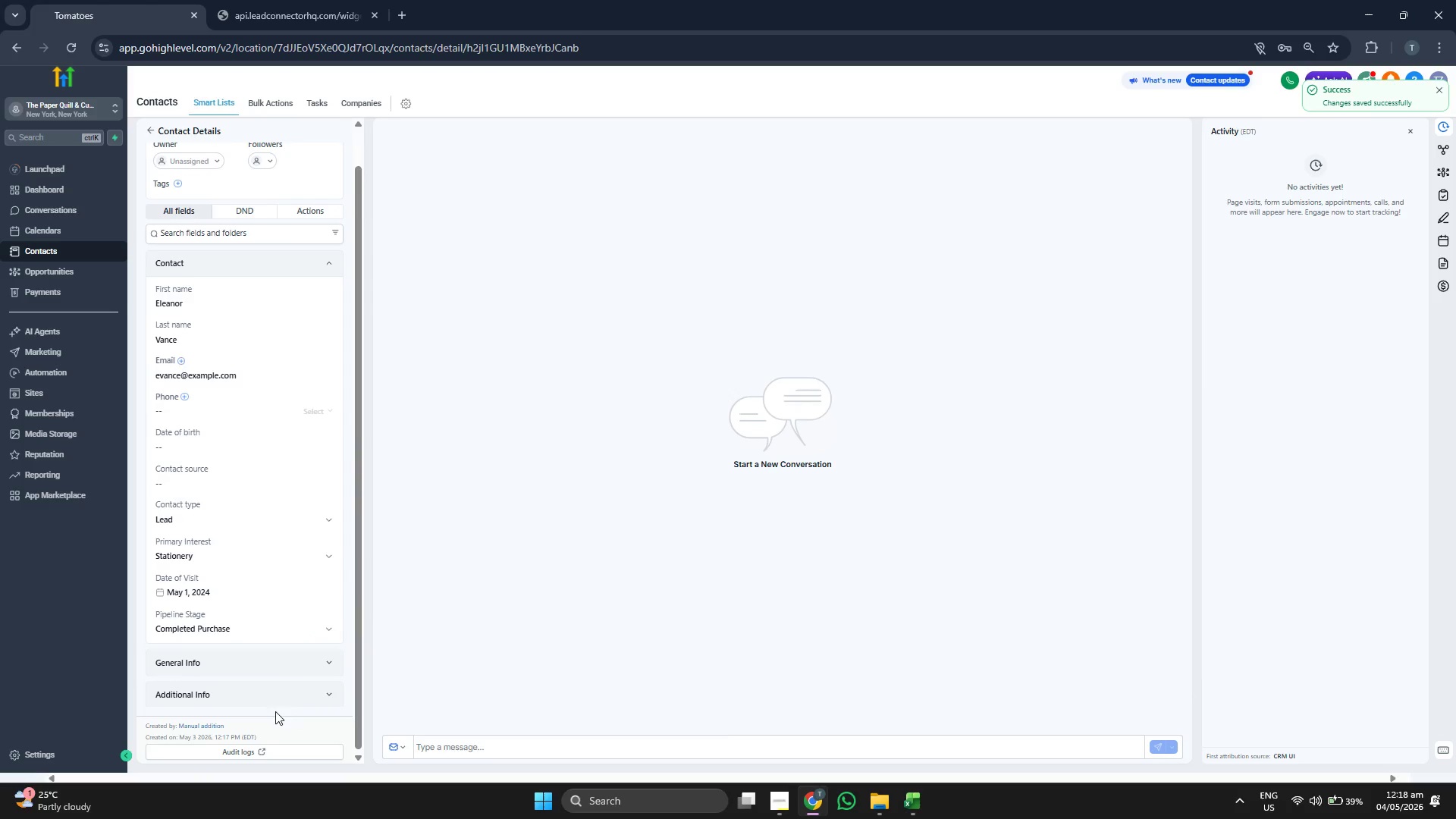 
scroll: coordinate [284, 608], scroll_direction: up, amount: 2.0
 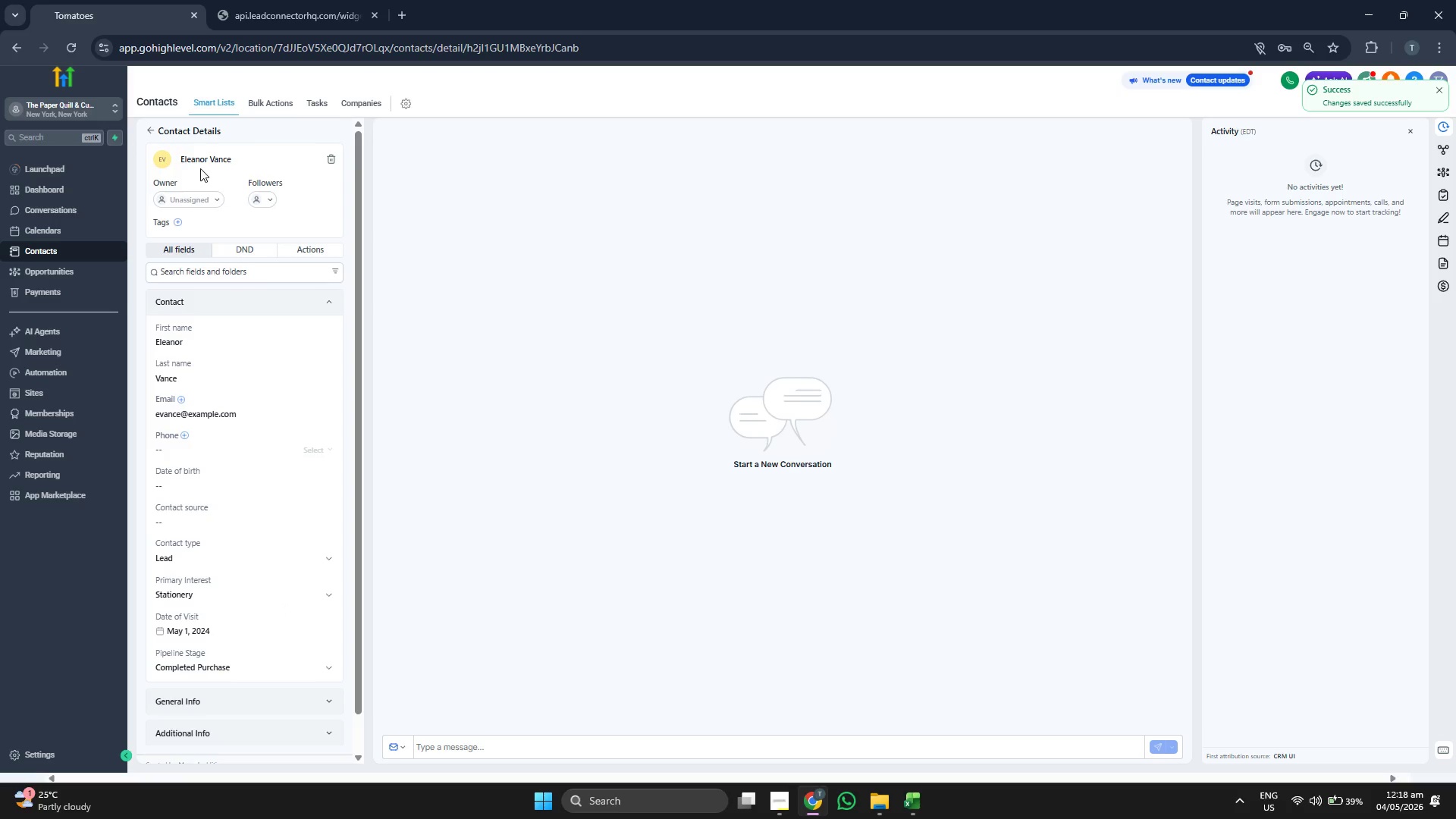 
left_click([149, 127])
 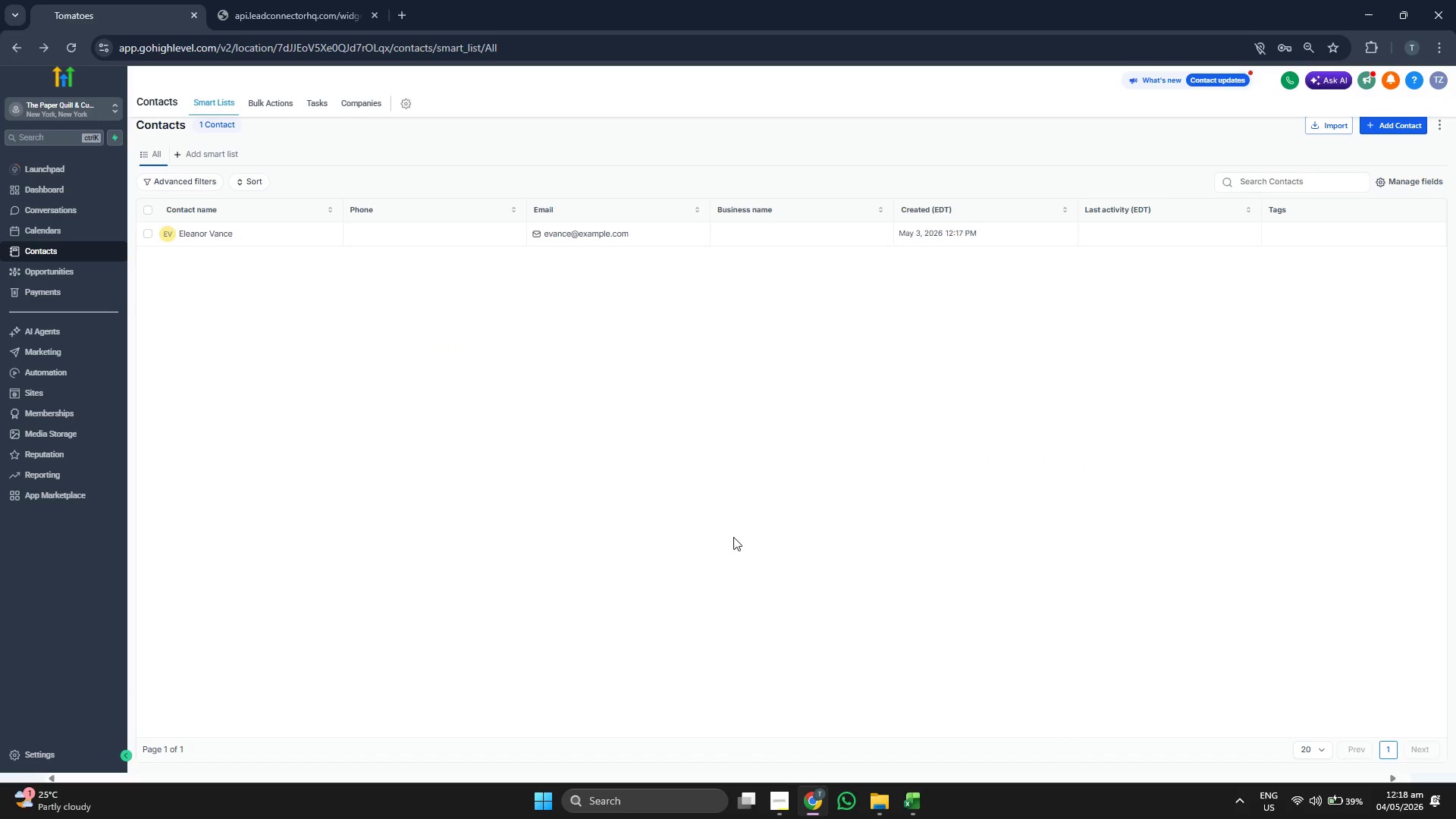 
wait(5.38)
 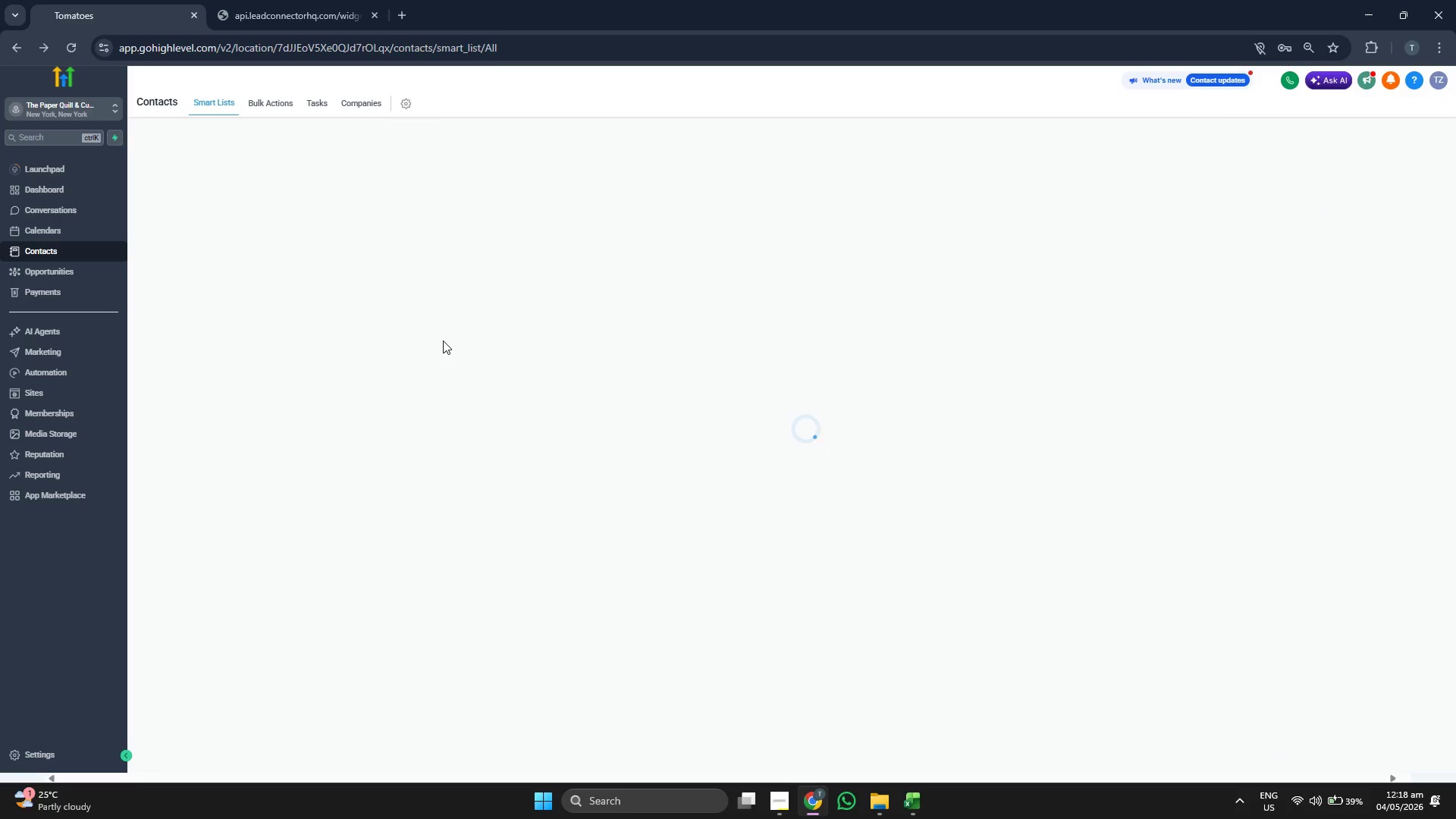 
left_click([916, 805])
 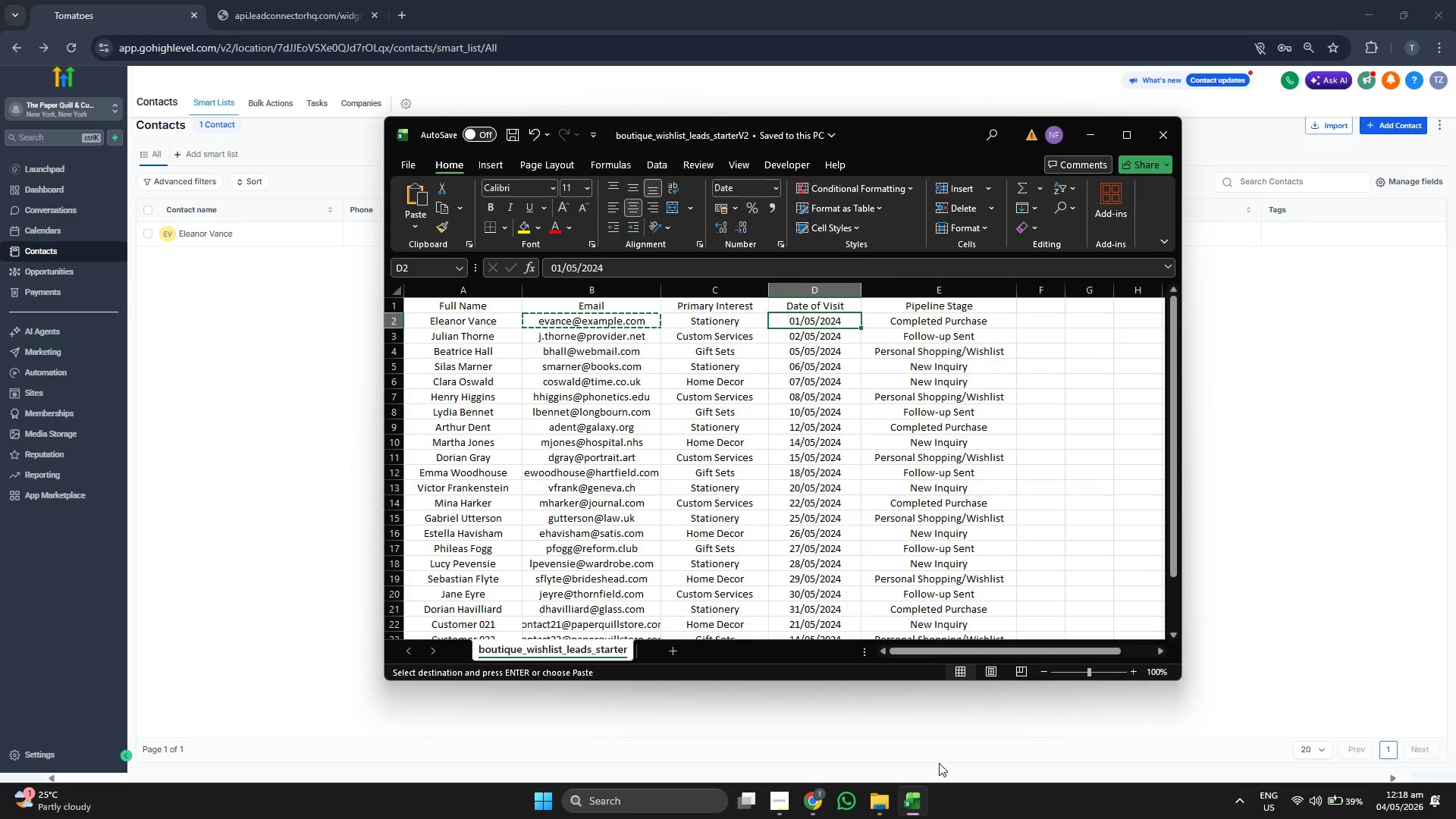 
key(ArrowDown)
 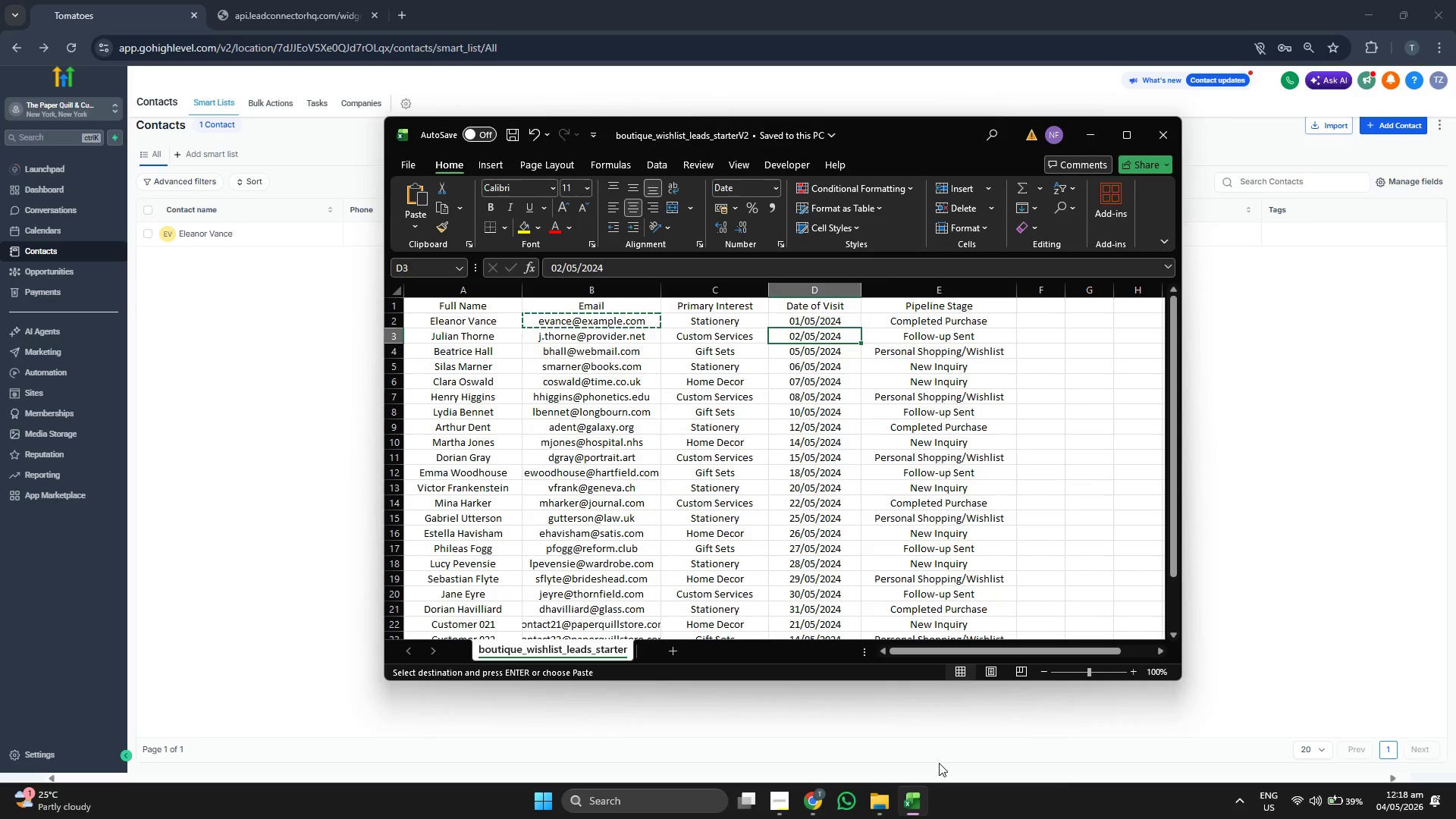 
key(ArrowLeft)
 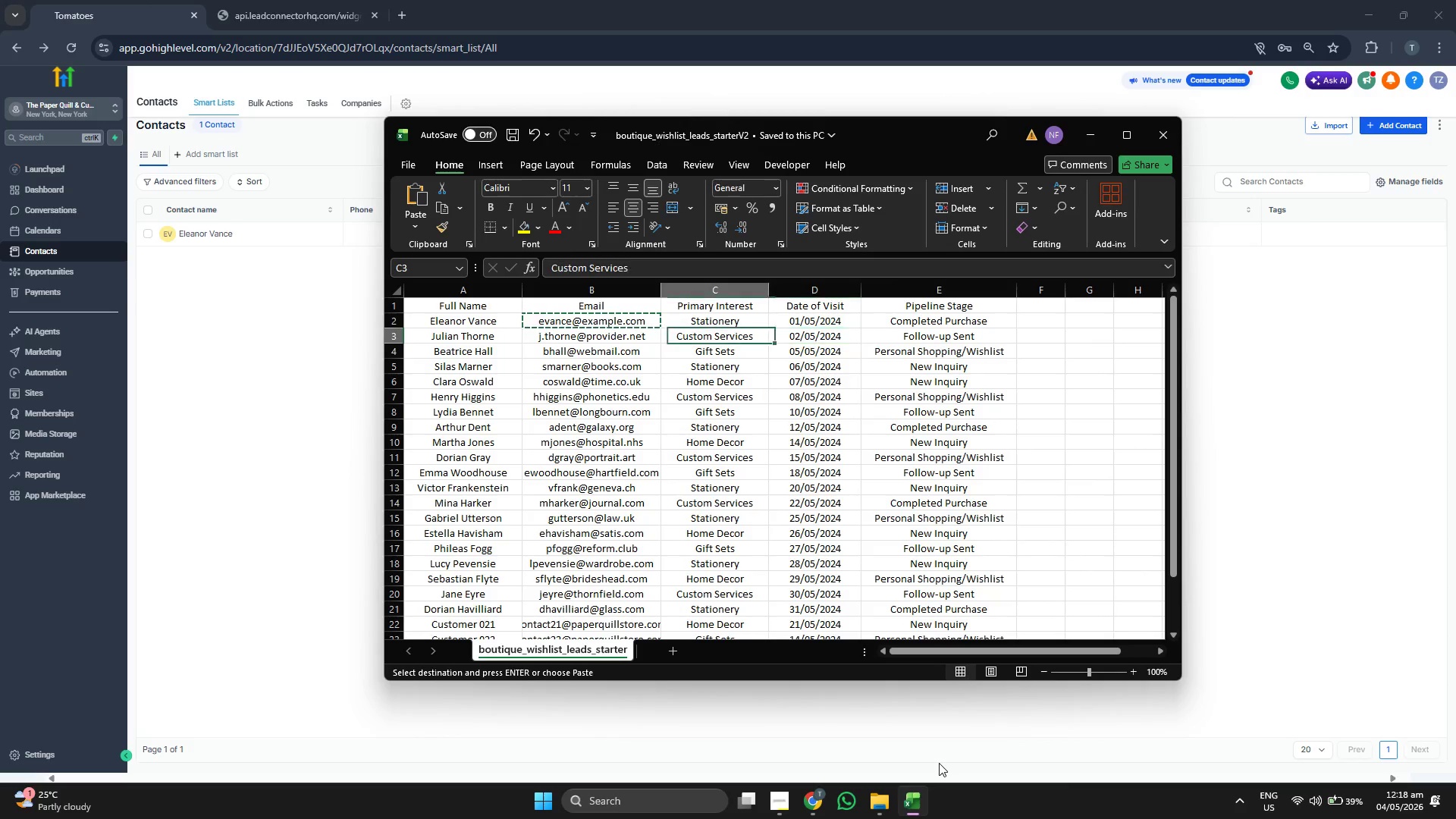 
key(ArrowLeft)
 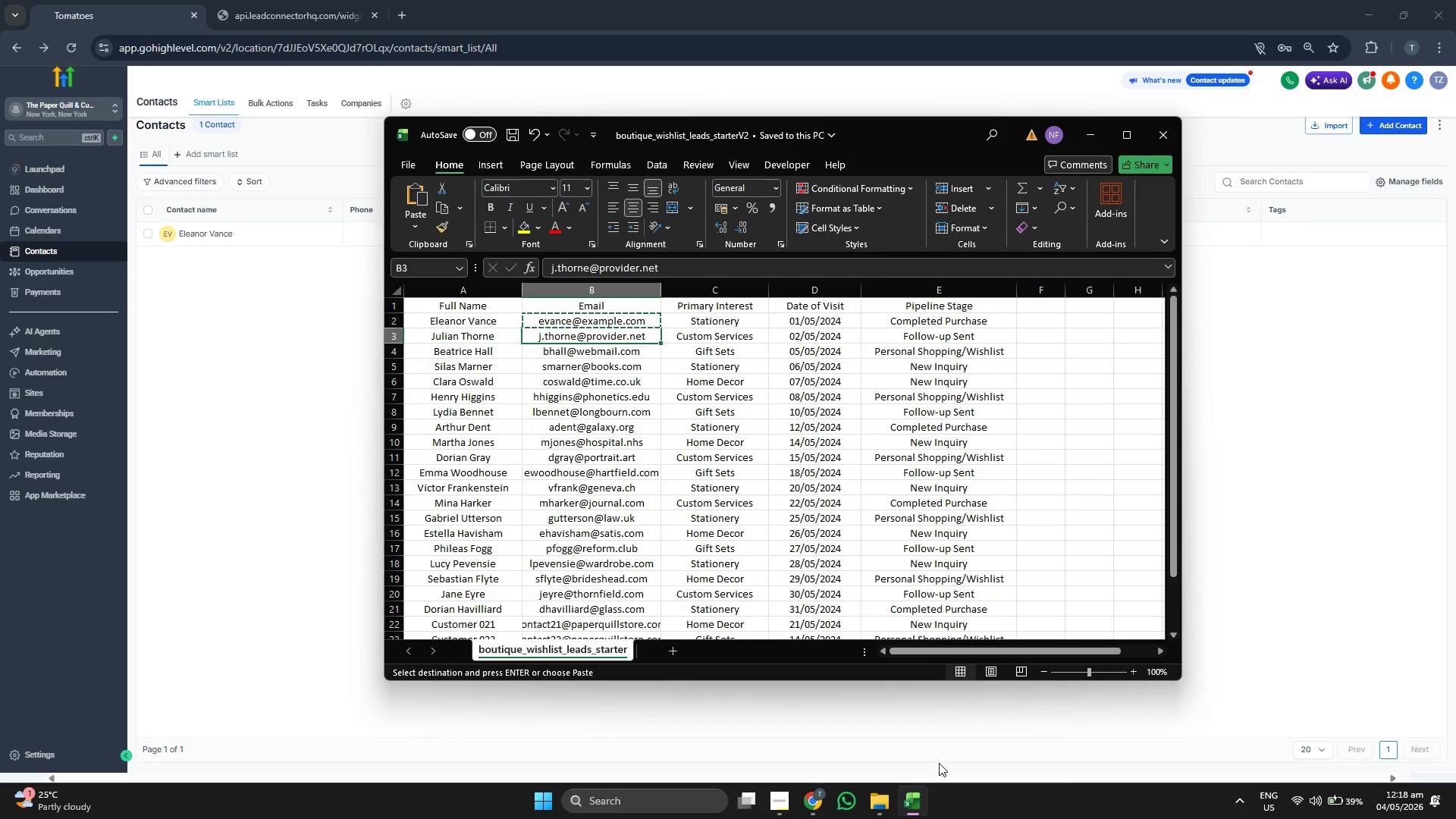 
key(Control+ControlLeft)
 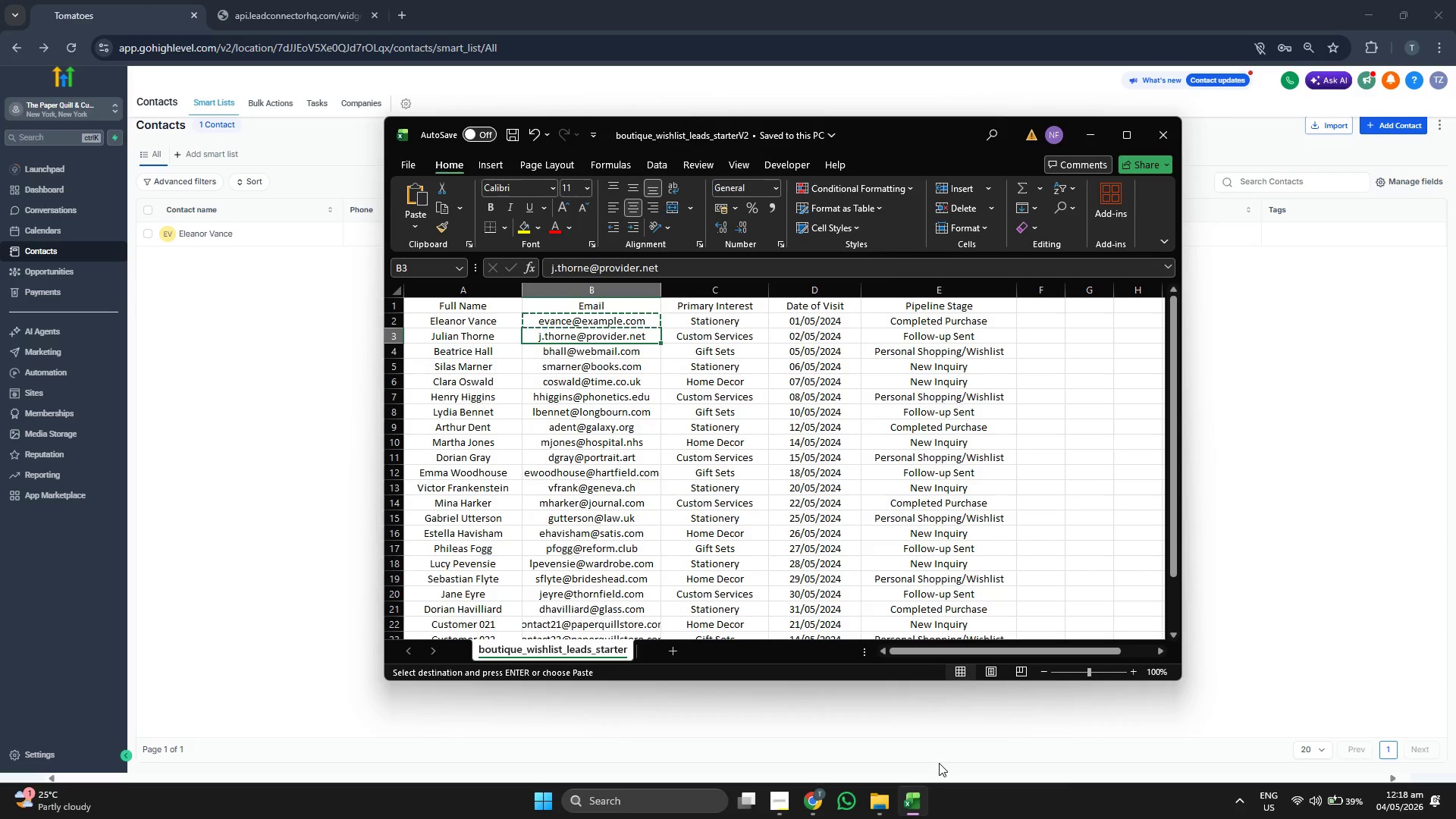 
key(Control+C)
 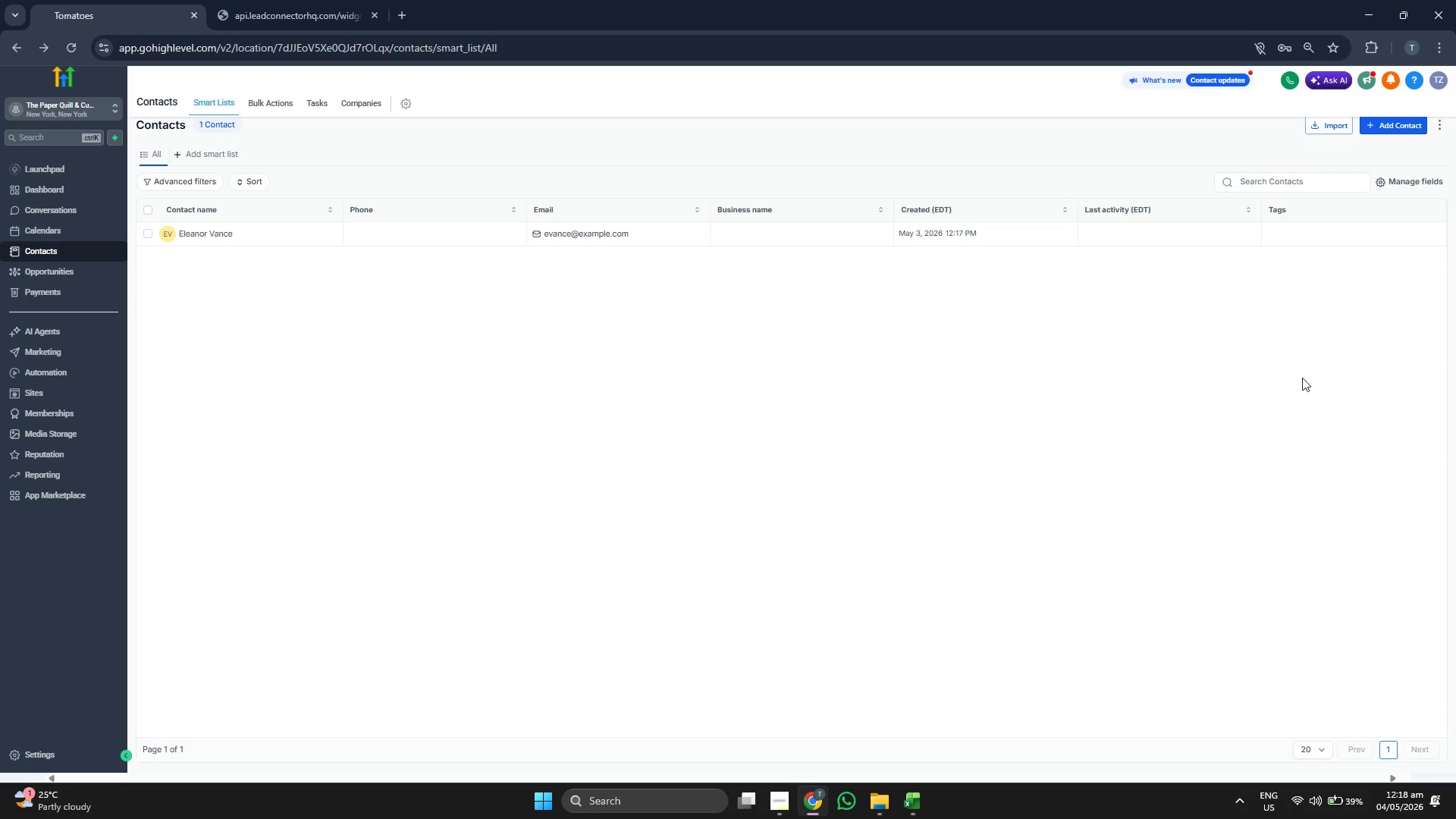 
left_click([1395, 133])
 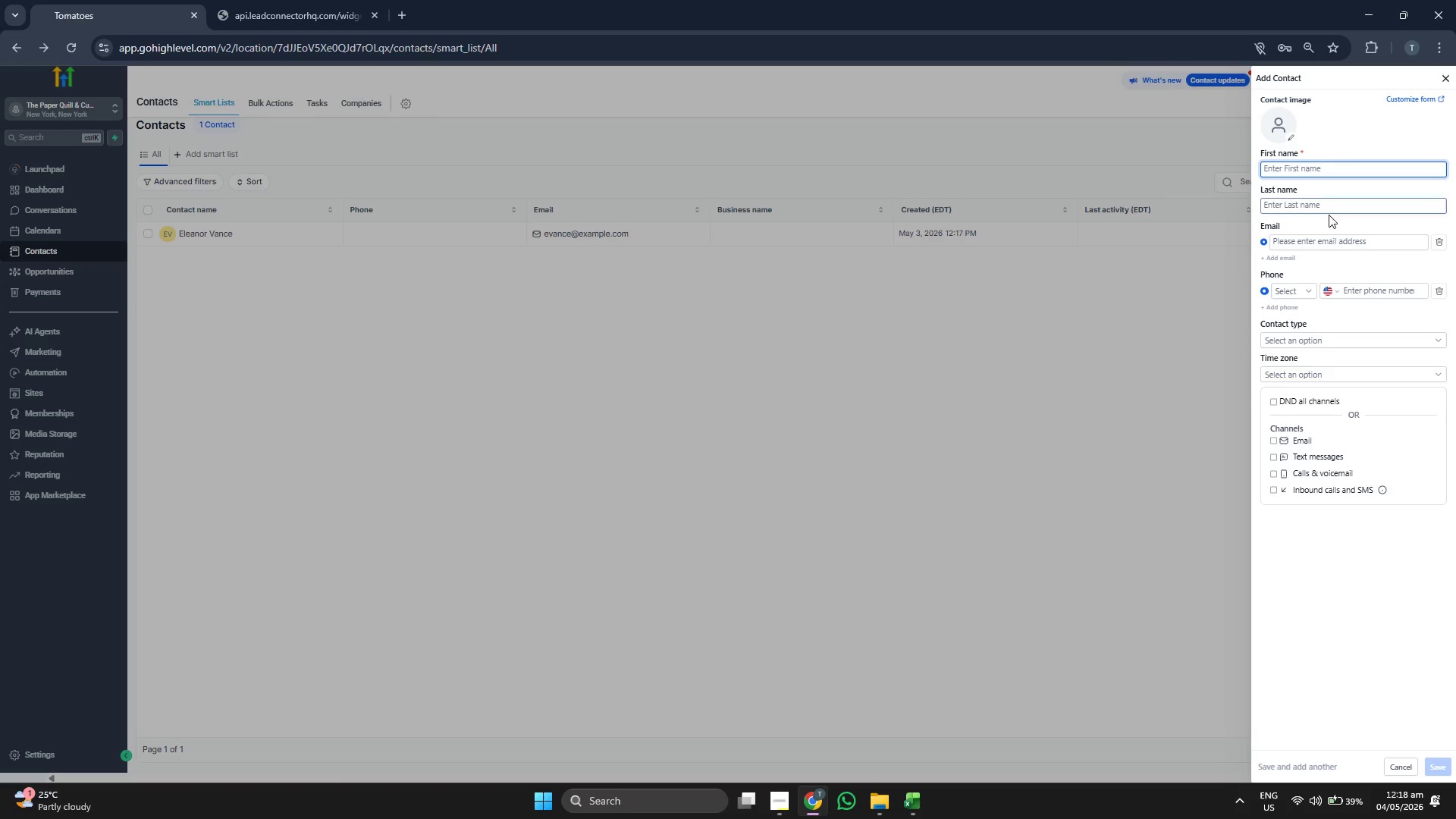 
left_click([1320, 239])
 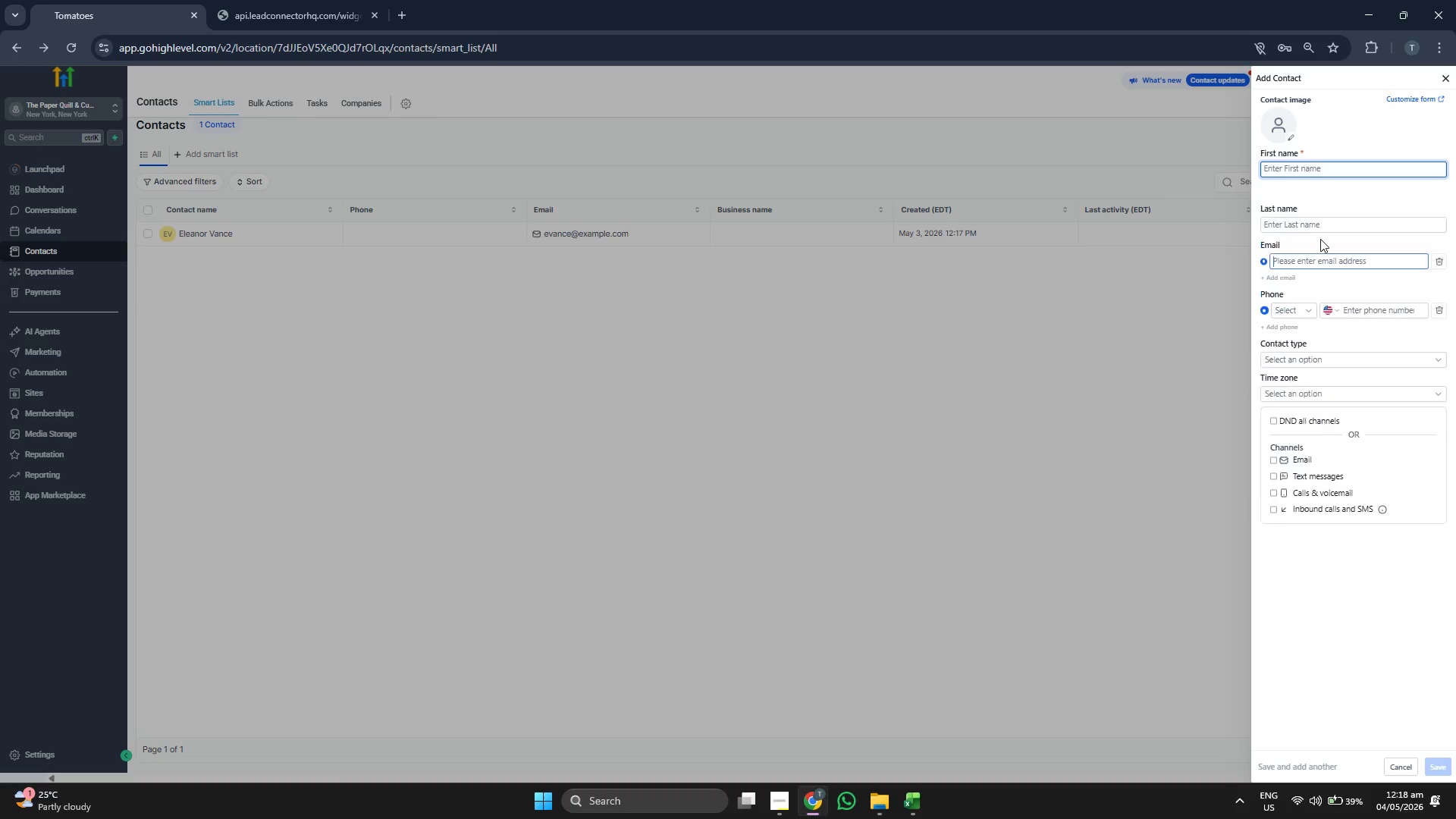 
key(Control+ControlLeft)
 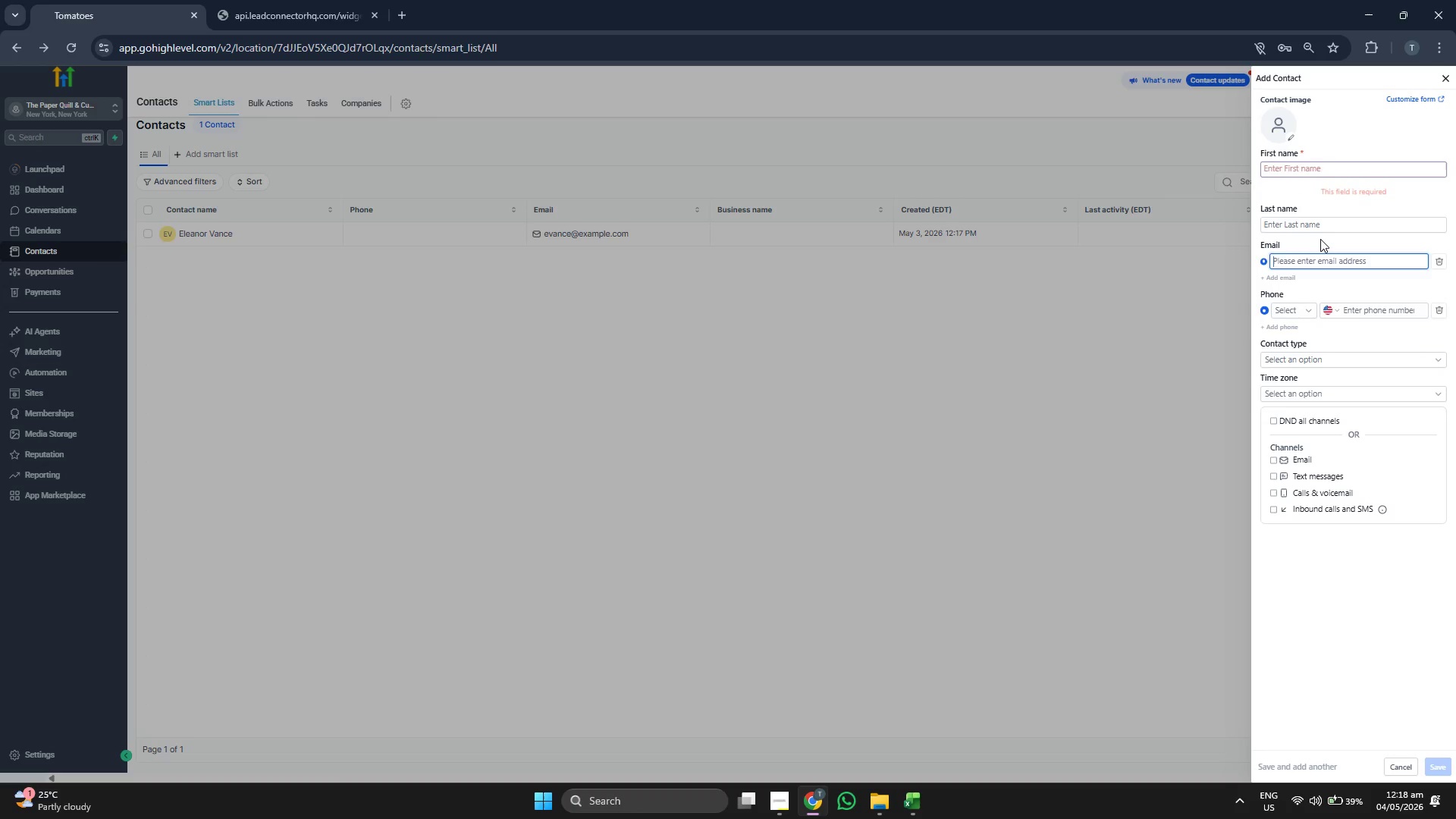 
key(Control+V)
 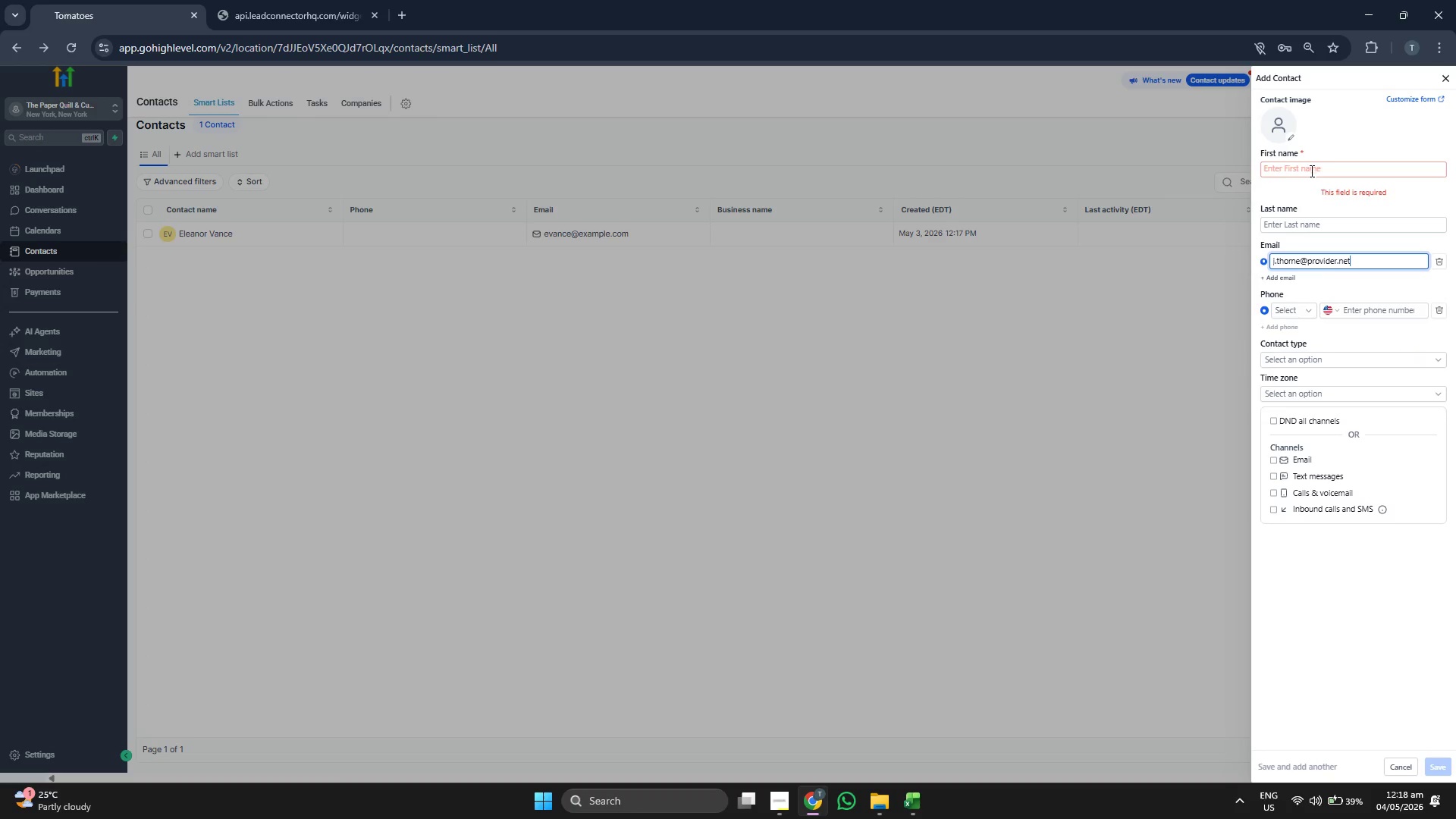 
left_click([1310, 169])
 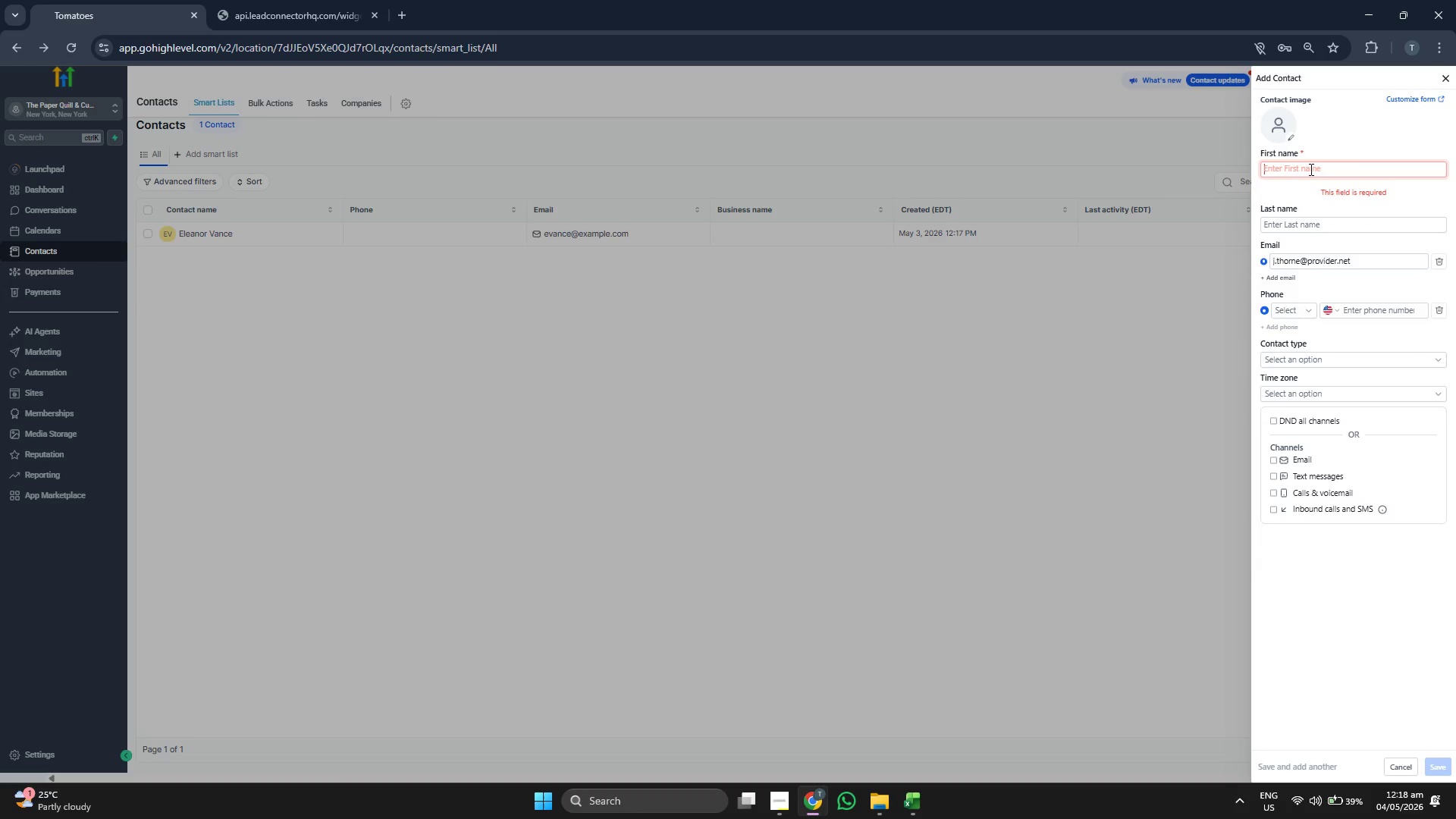 
type(Juali)
key(Backspace)
key(Backspace)
key(Backspace)
type(lain)
key(Backspace)
key(Backspace)
key(Backspace)
type(ian)
key(Tab)
type(Thorne)
 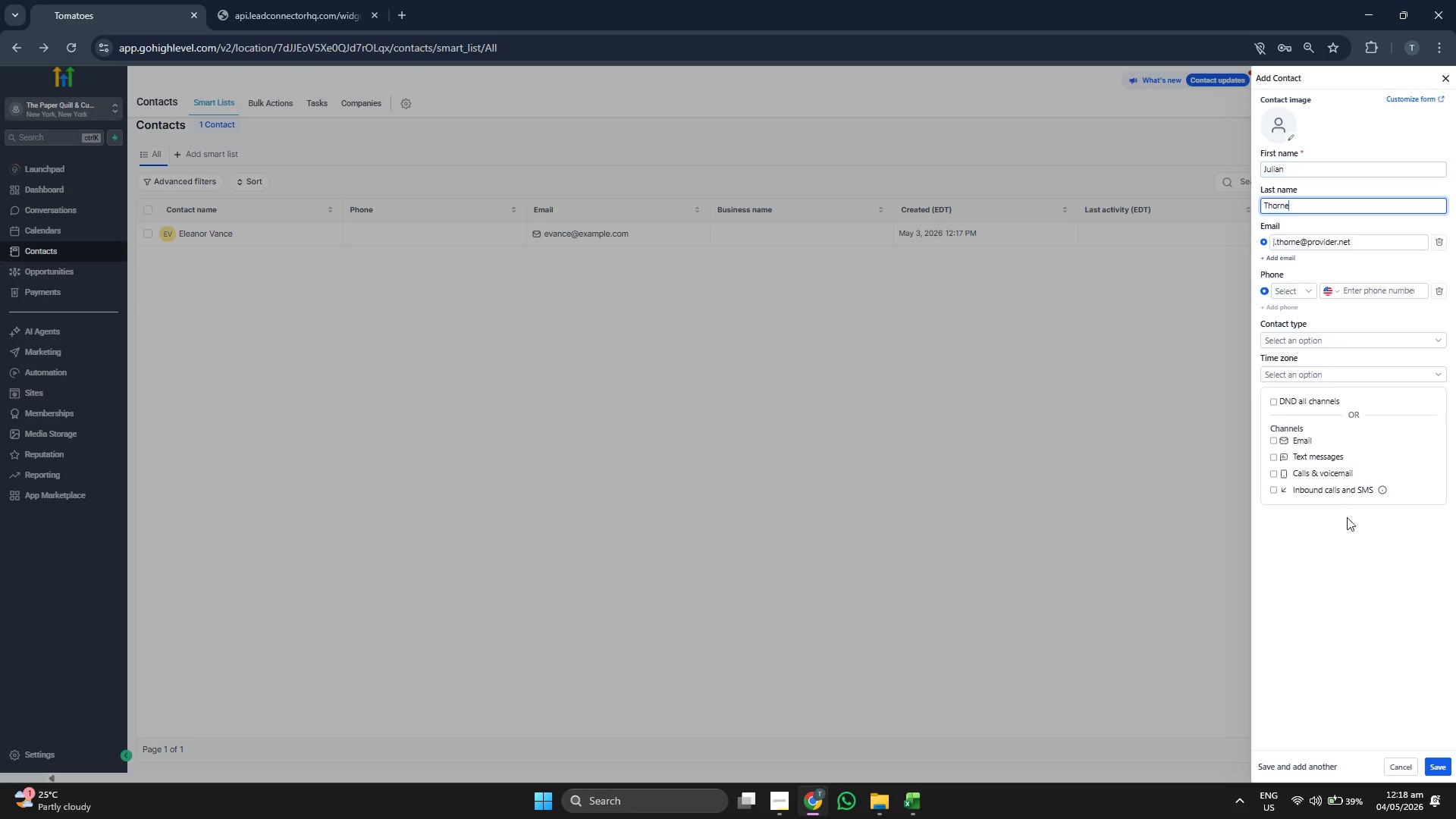 
left_click([1309, 652])
 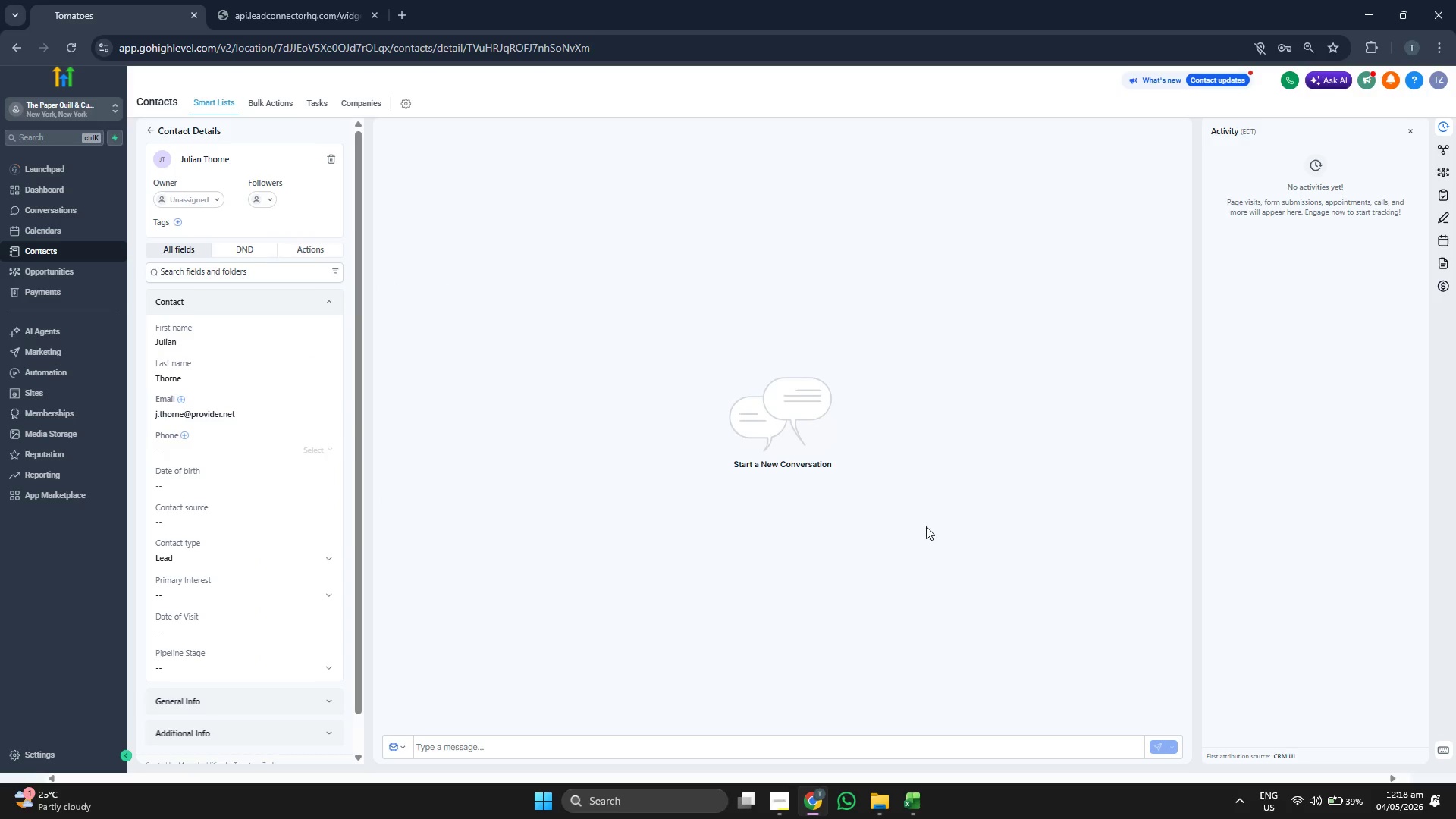 
wait(5.88)
 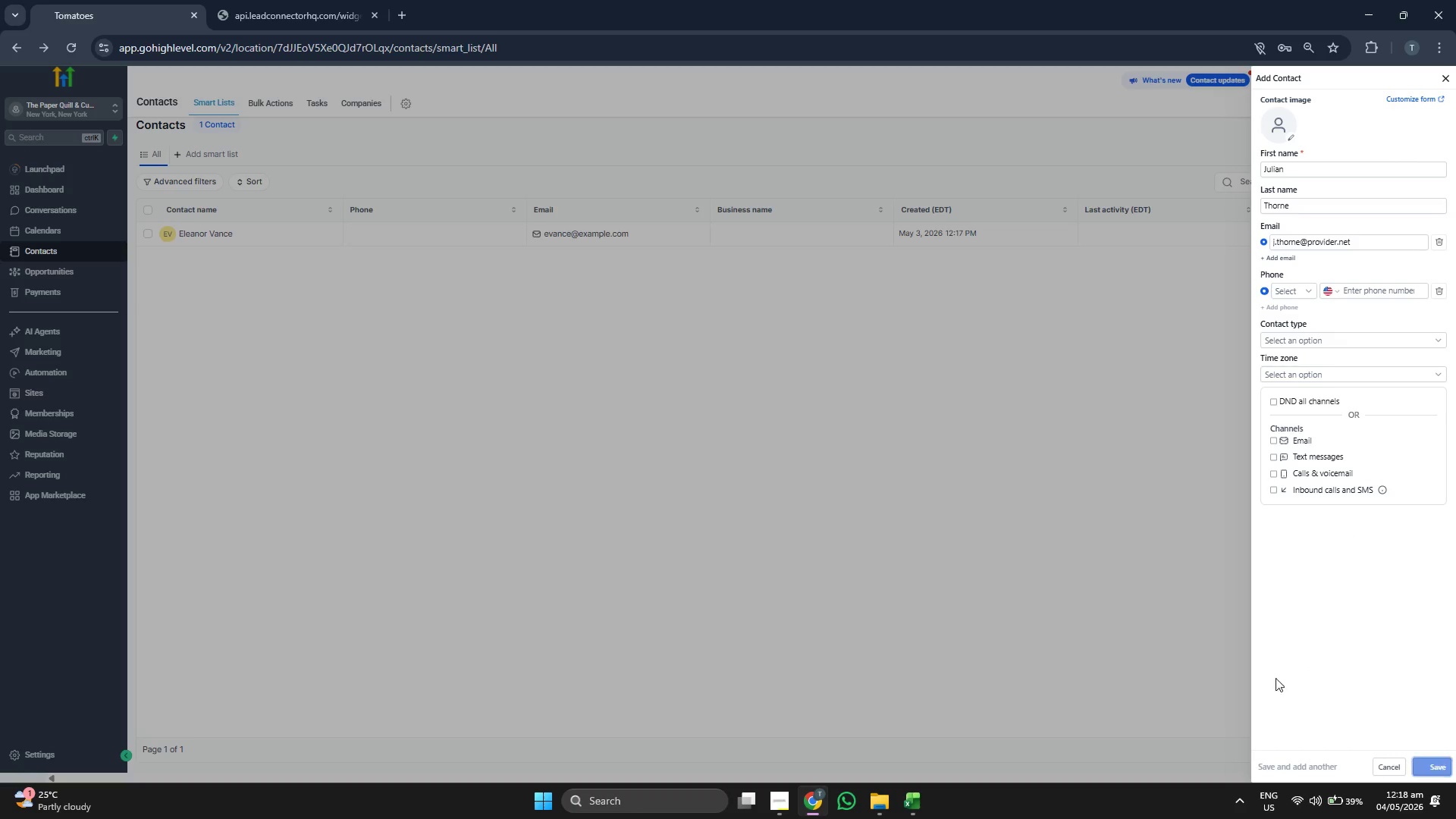 
scroll: coordinate [298, 326], scroll_direction: down, amount: 2.0
 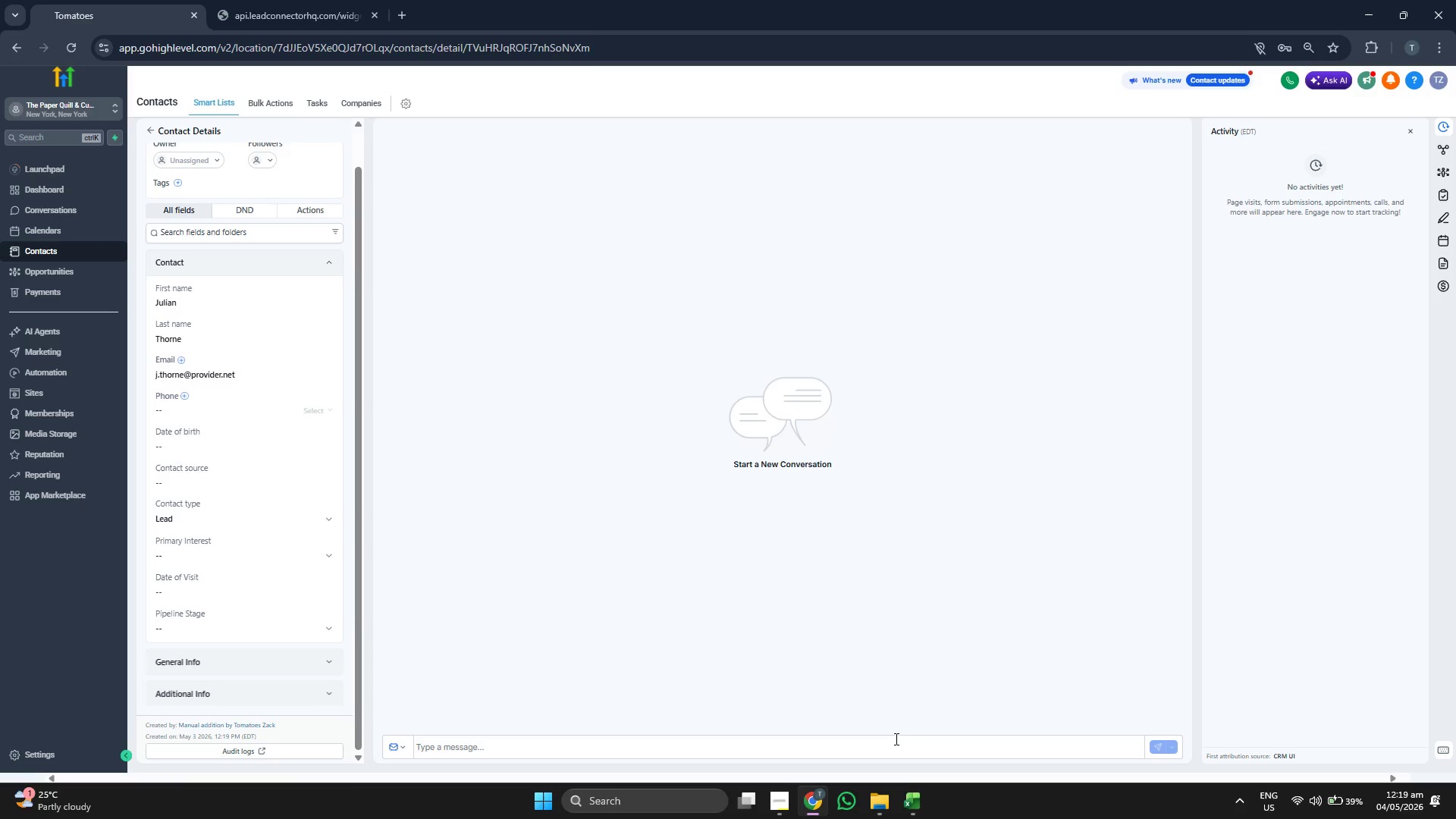 
mouse_move([890, 781])
 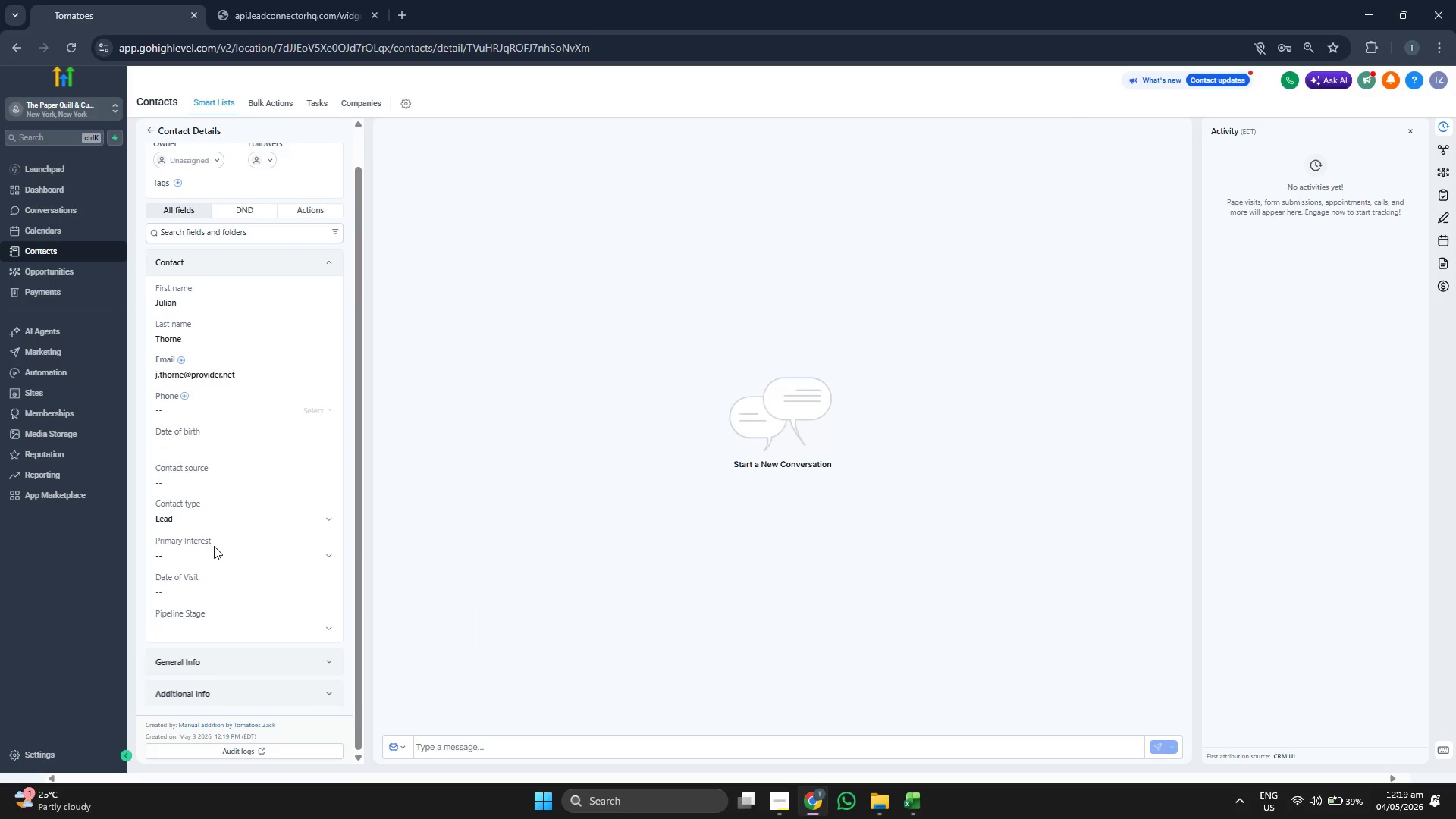 
left_click([217, 555])
 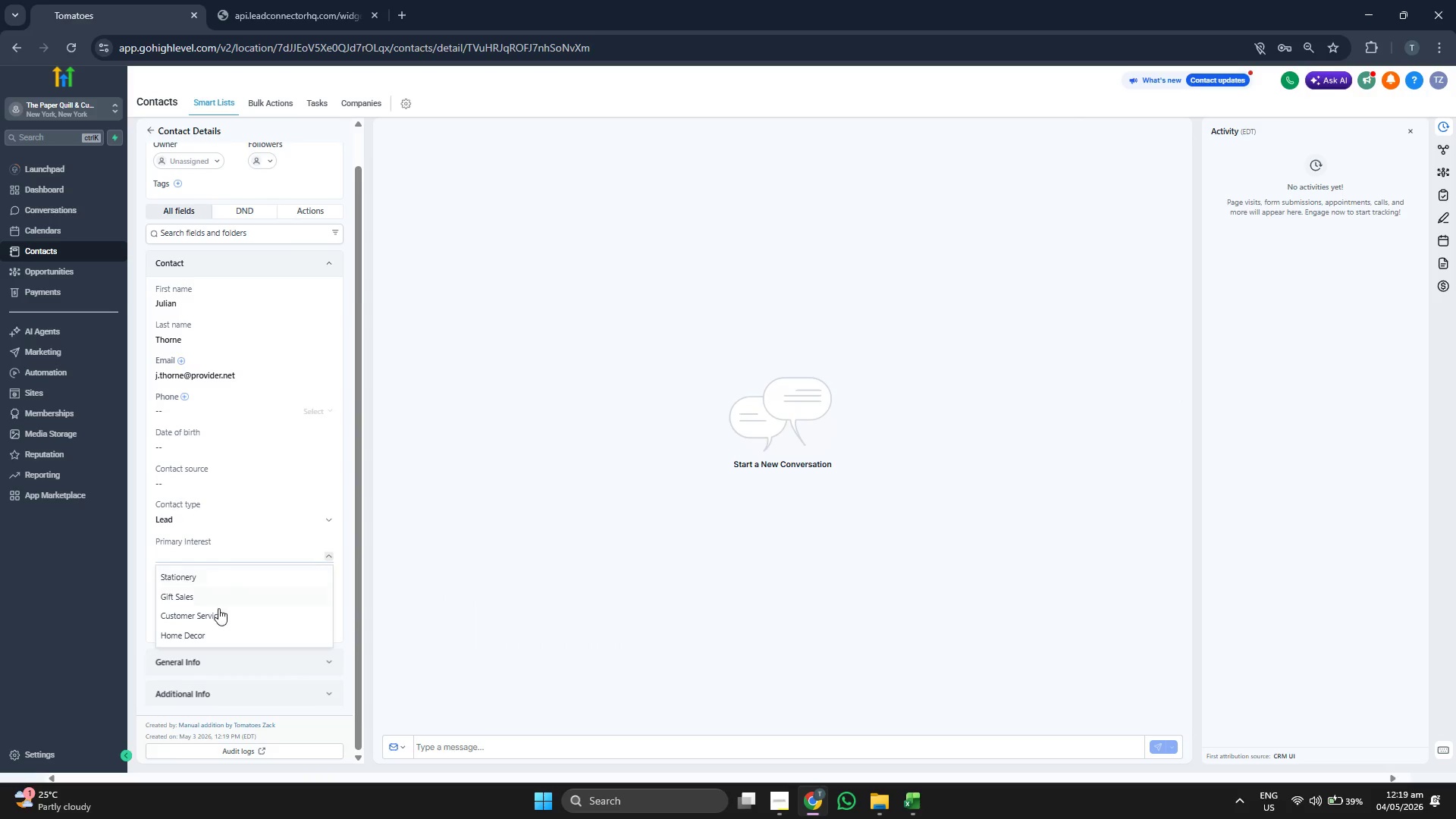 
left_click([218, 616])
 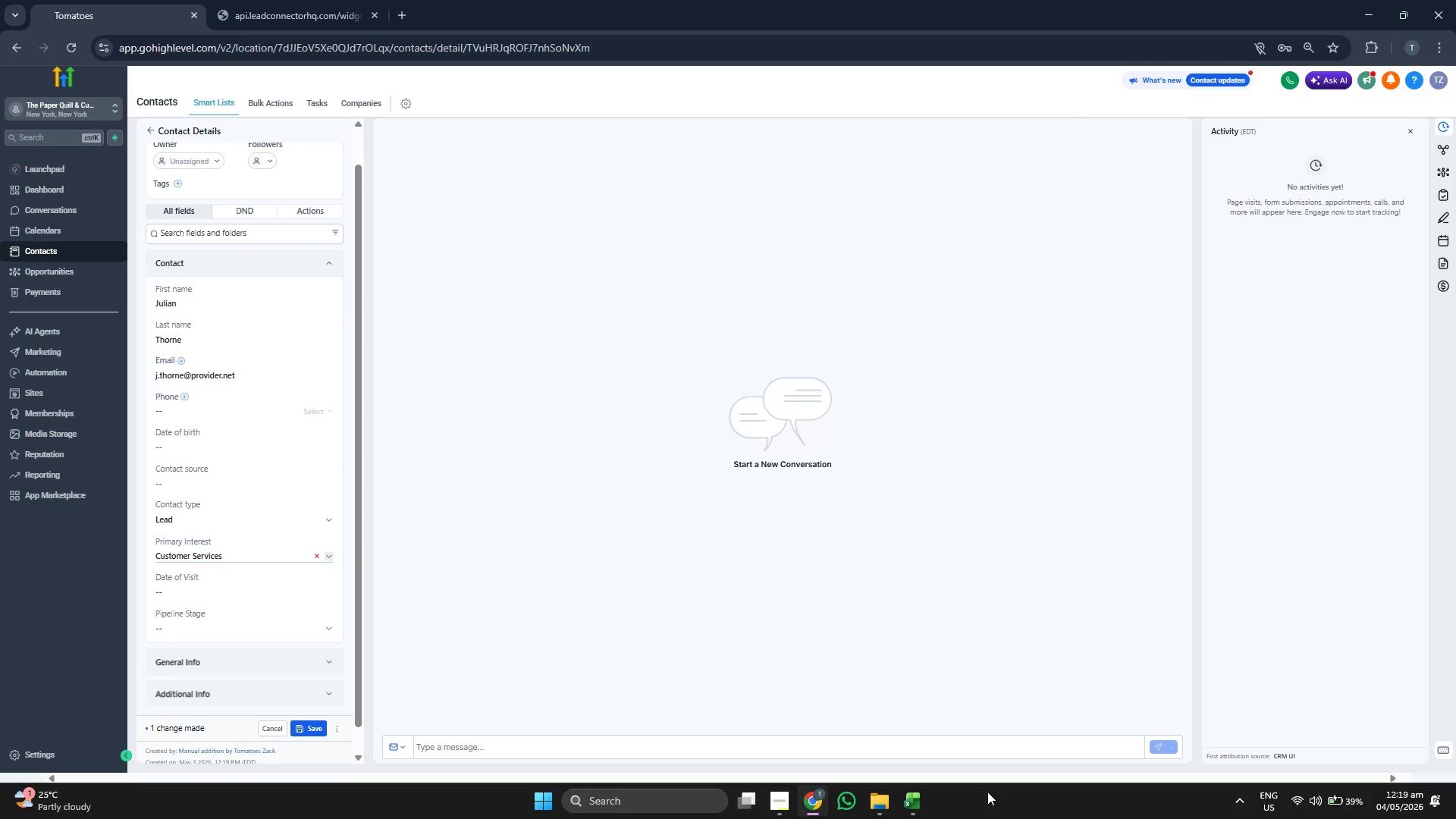 
left_click([918, 807])
 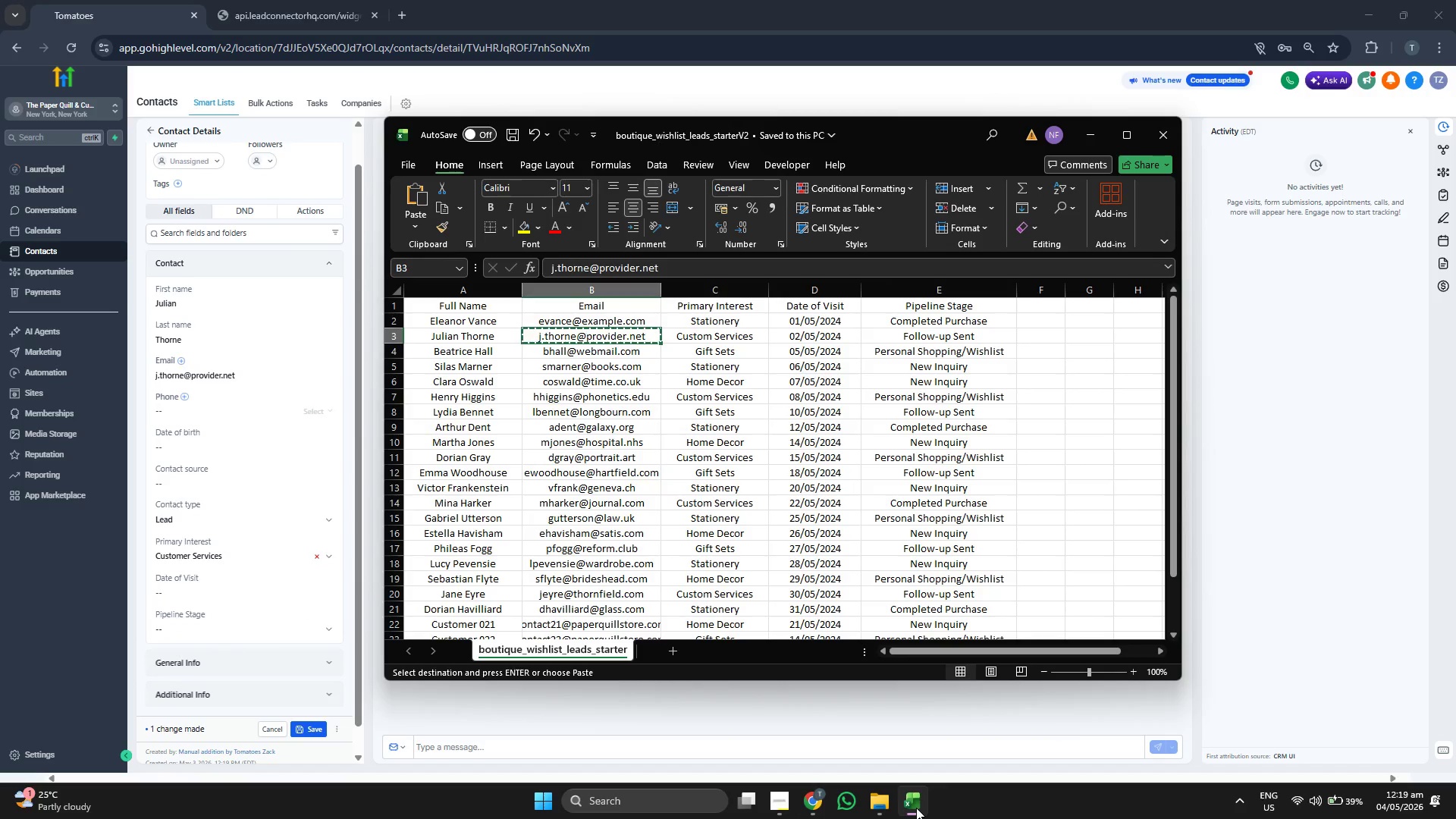 
left_click([916, 808])
 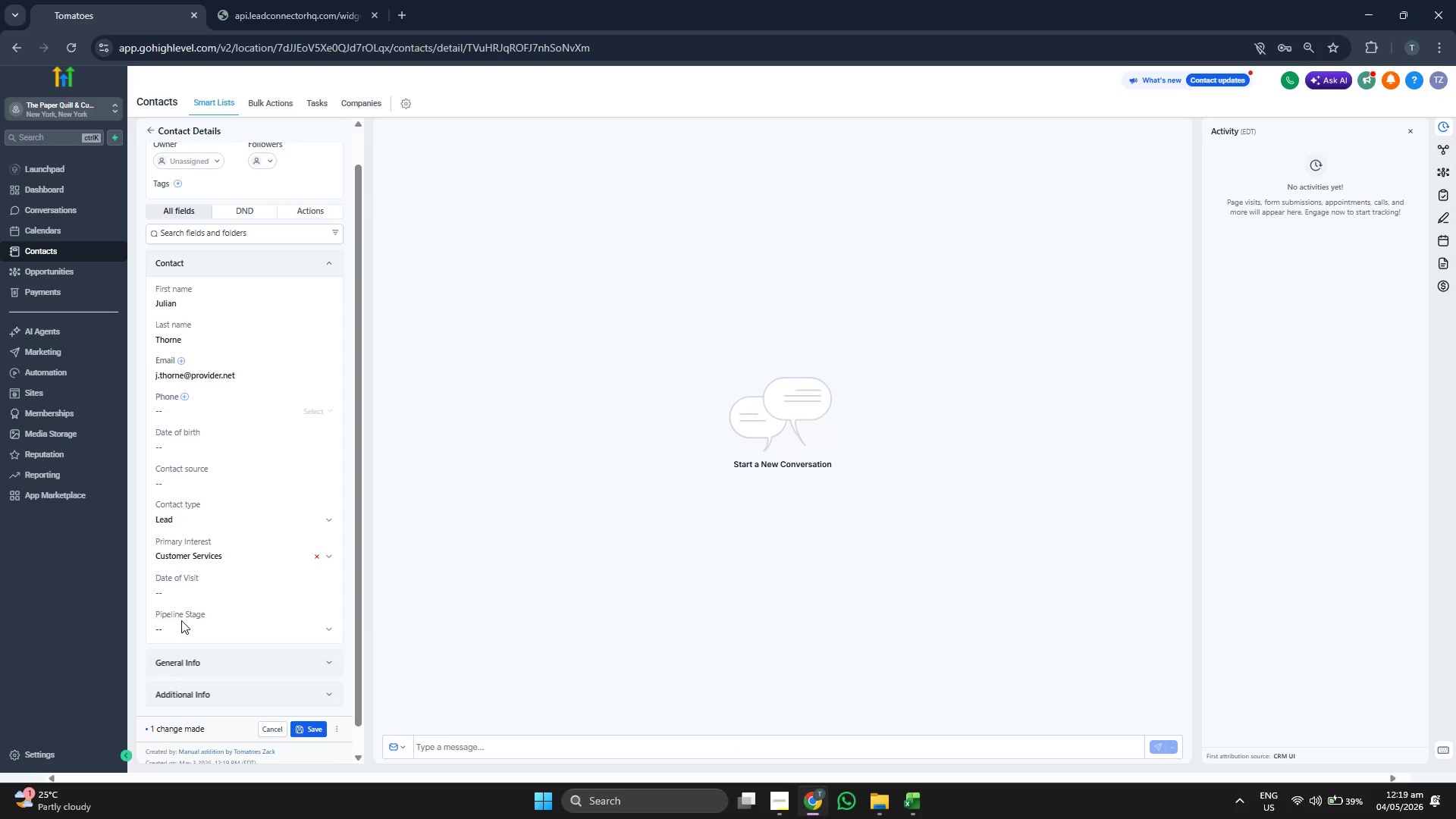 
double_click([188, 626])
 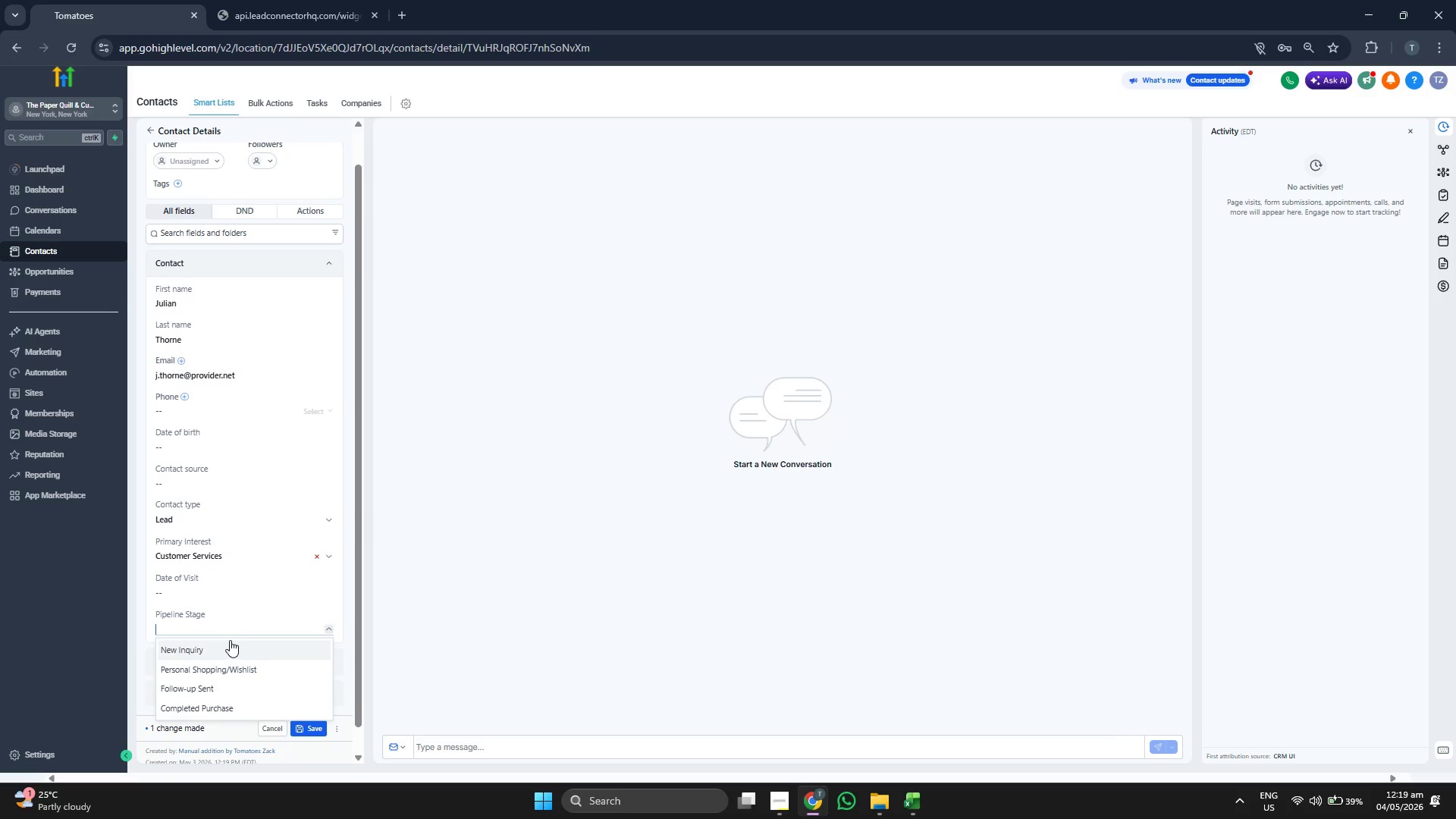 
left_click([232, 594])
 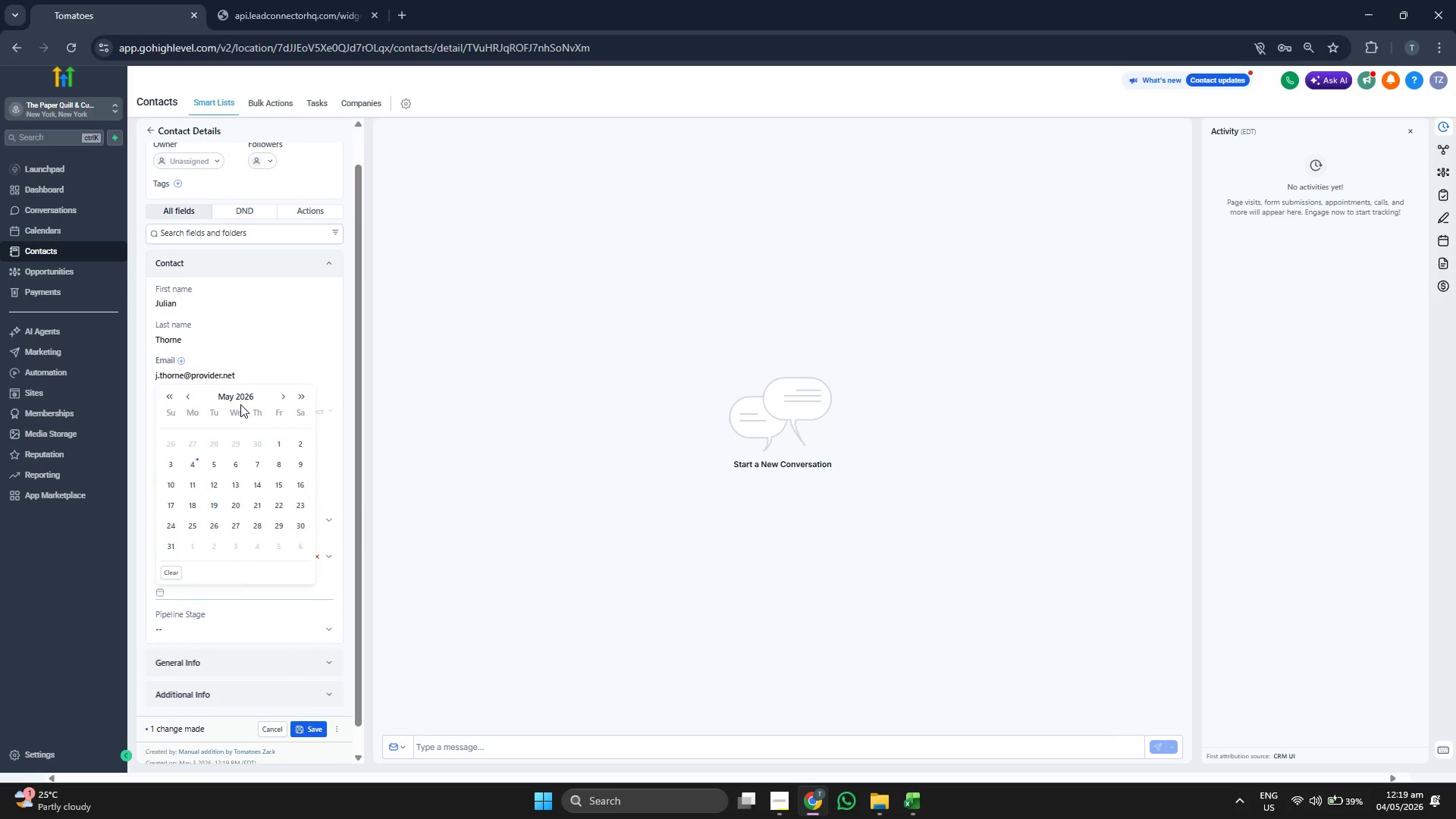 
double_click([240, 401])
 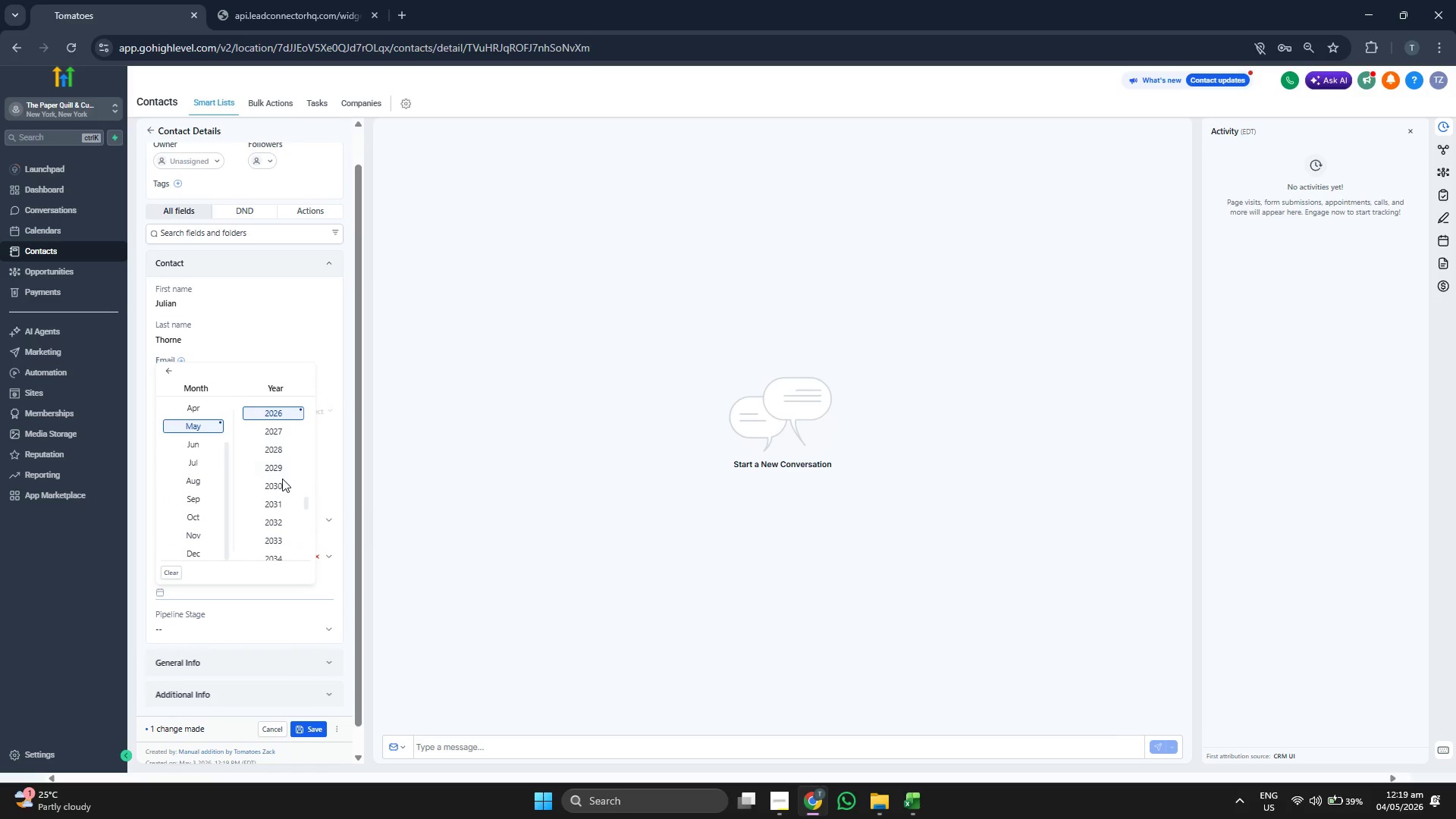 
scroll: coordinate [282, 479], scroll_direction: up, amount: 1.0
 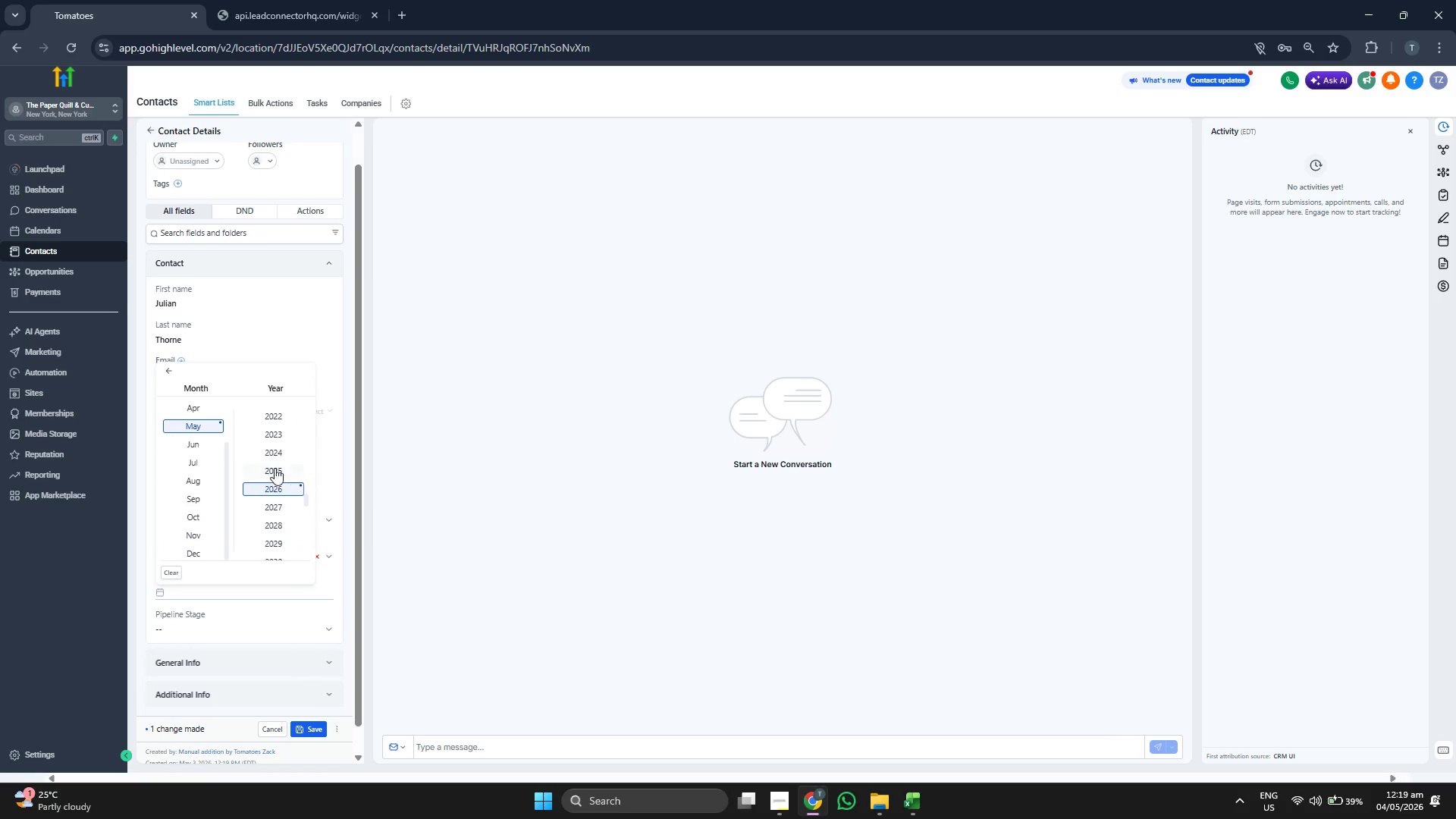 
left_click([275, 452])
 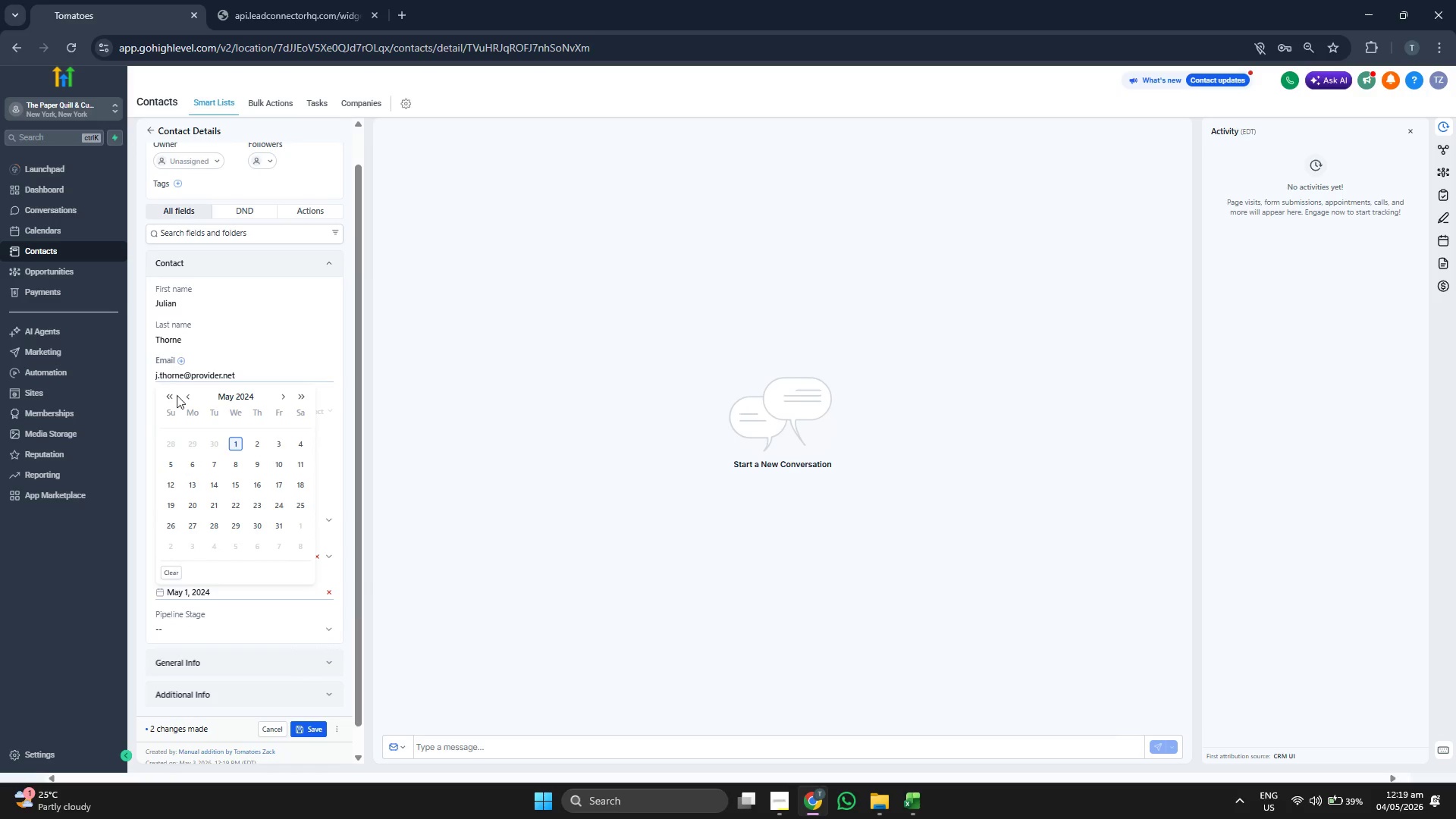 
left_click([262, 442])
 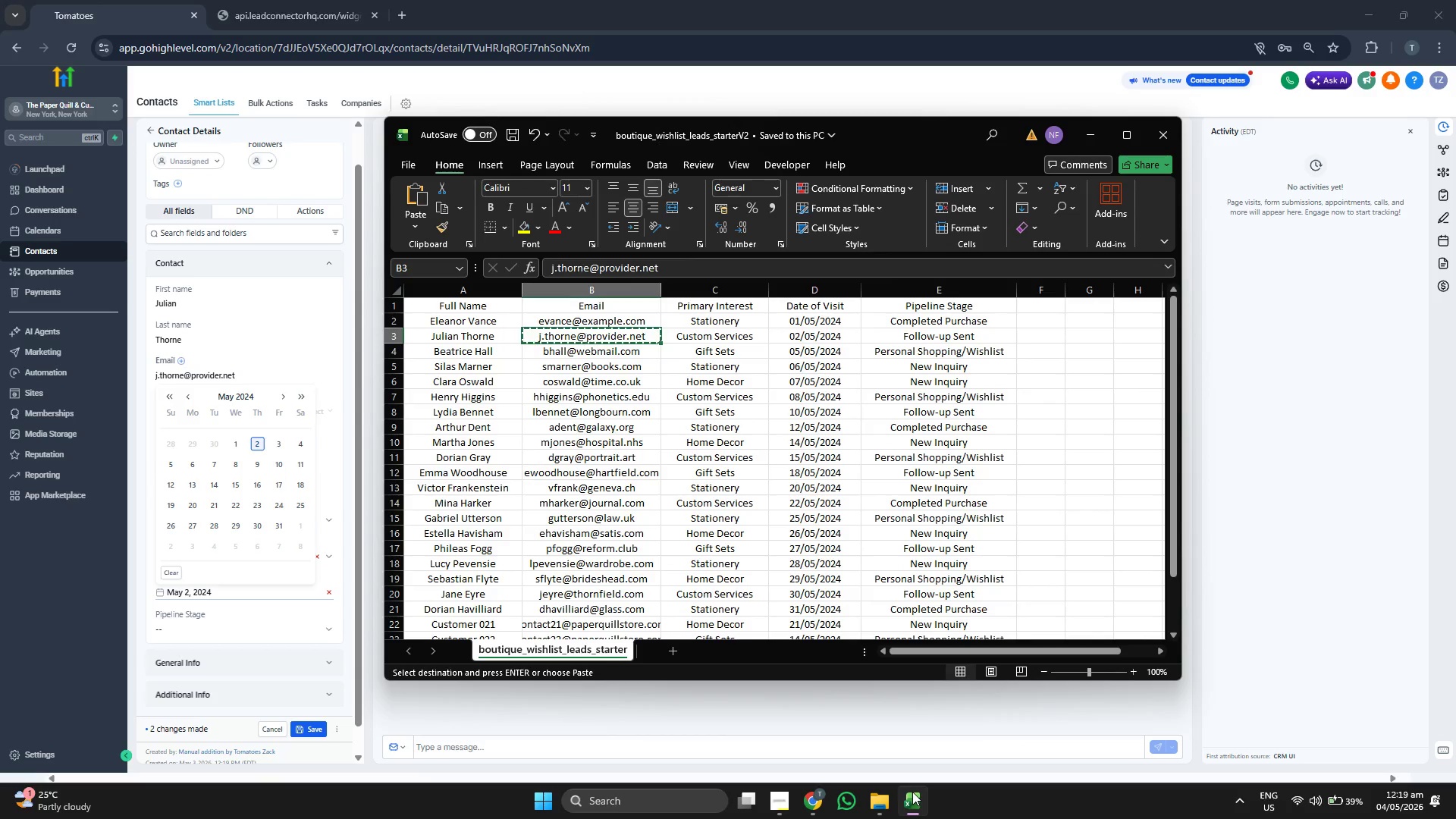 
left_click([234, 628])
 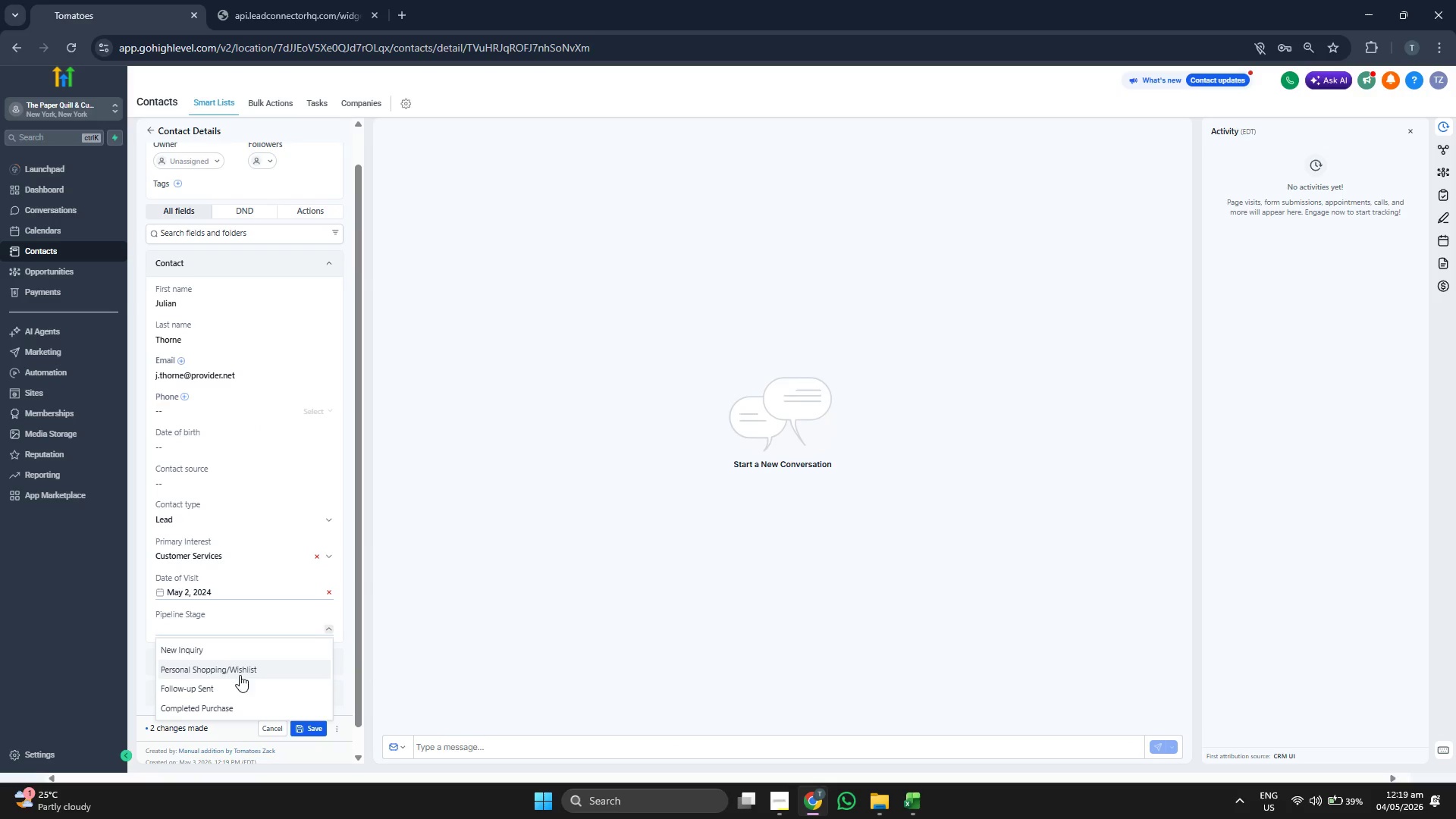 
left_click([237, 685])
 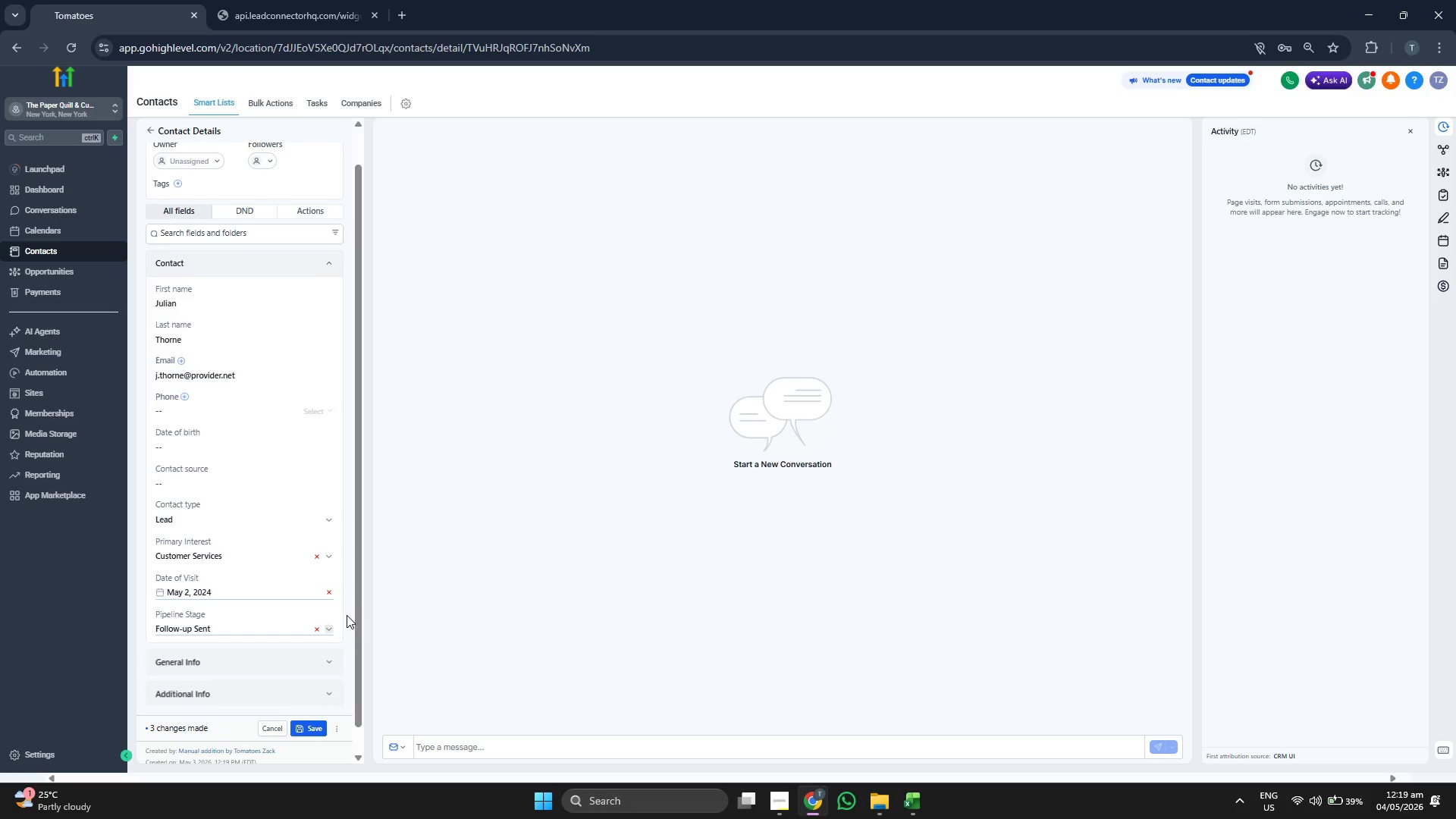 
scroll: coordinate [346, 610], scroll_direction: up, amount: 2.0
 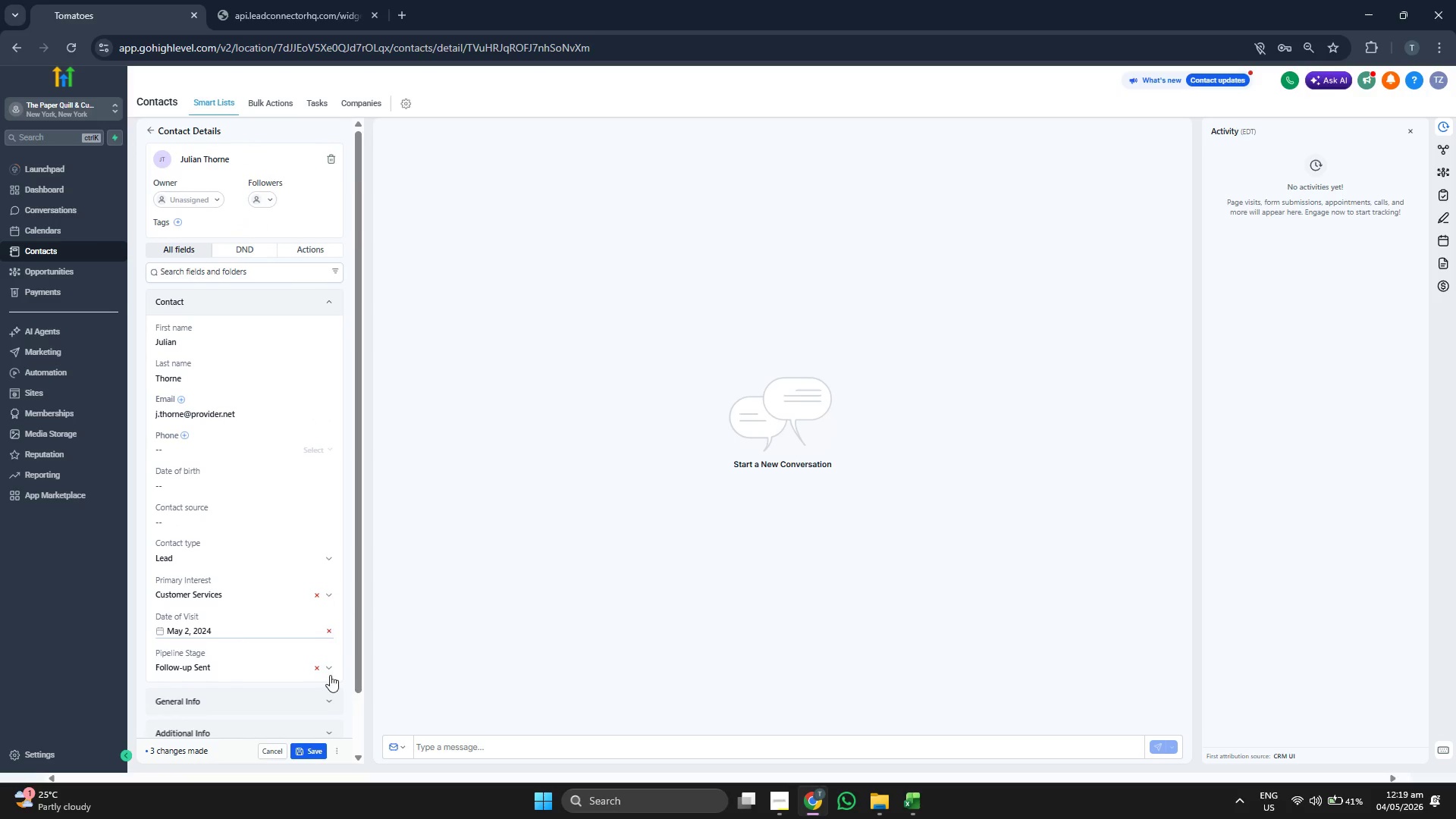 
left_click([313, 748])
 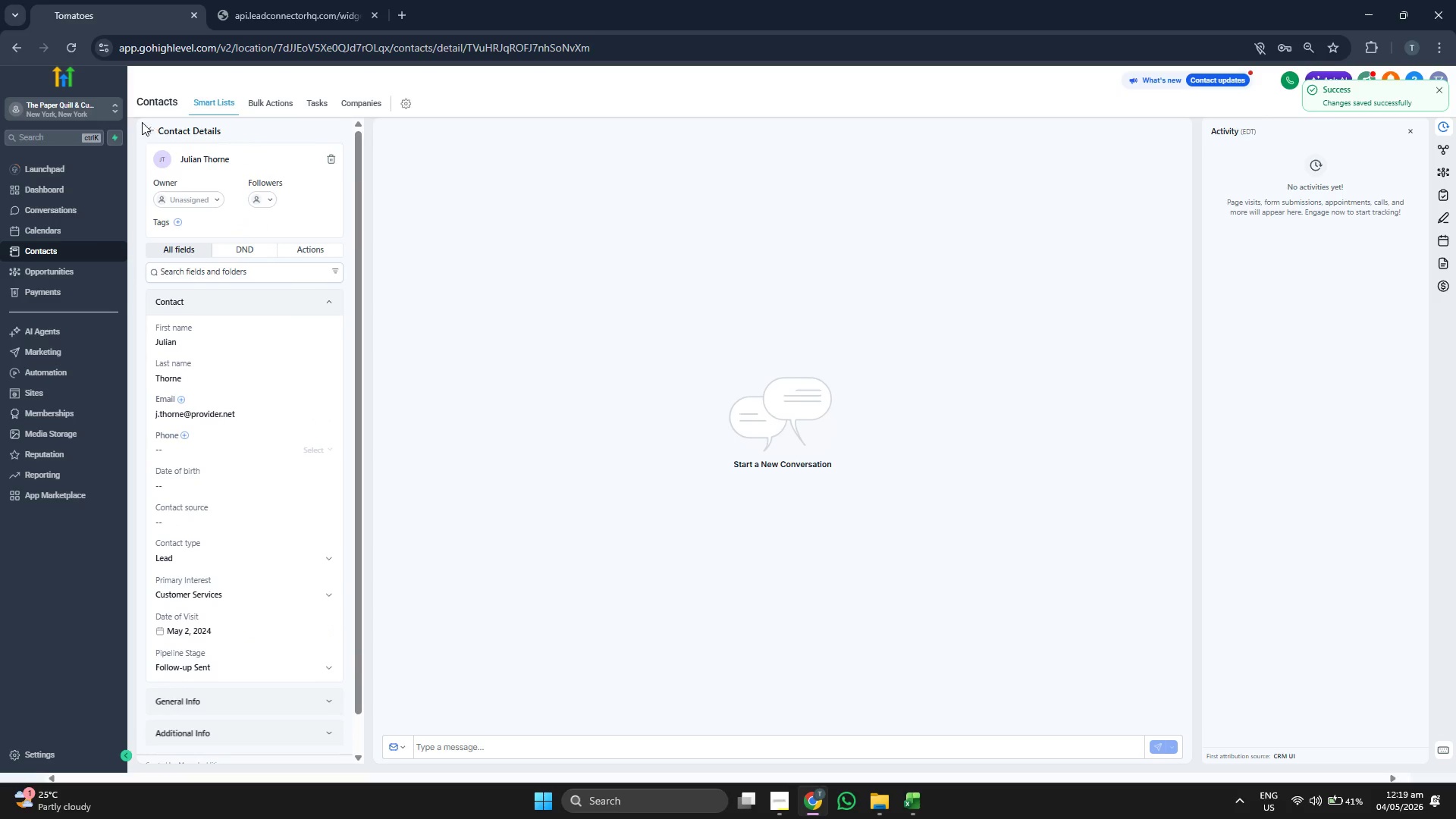 
double_click([146, 130])
 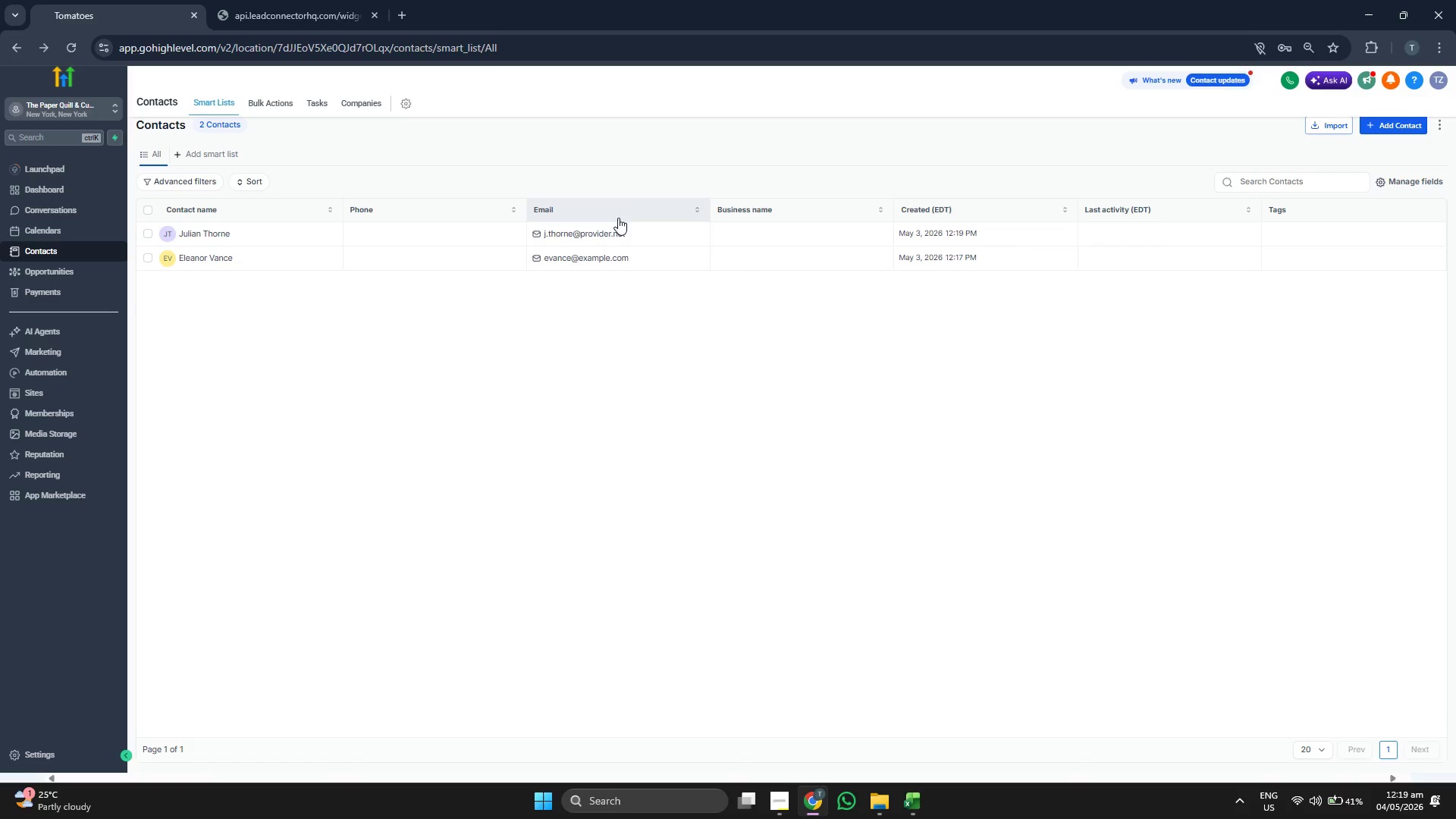 
left_click([1402, 179])
 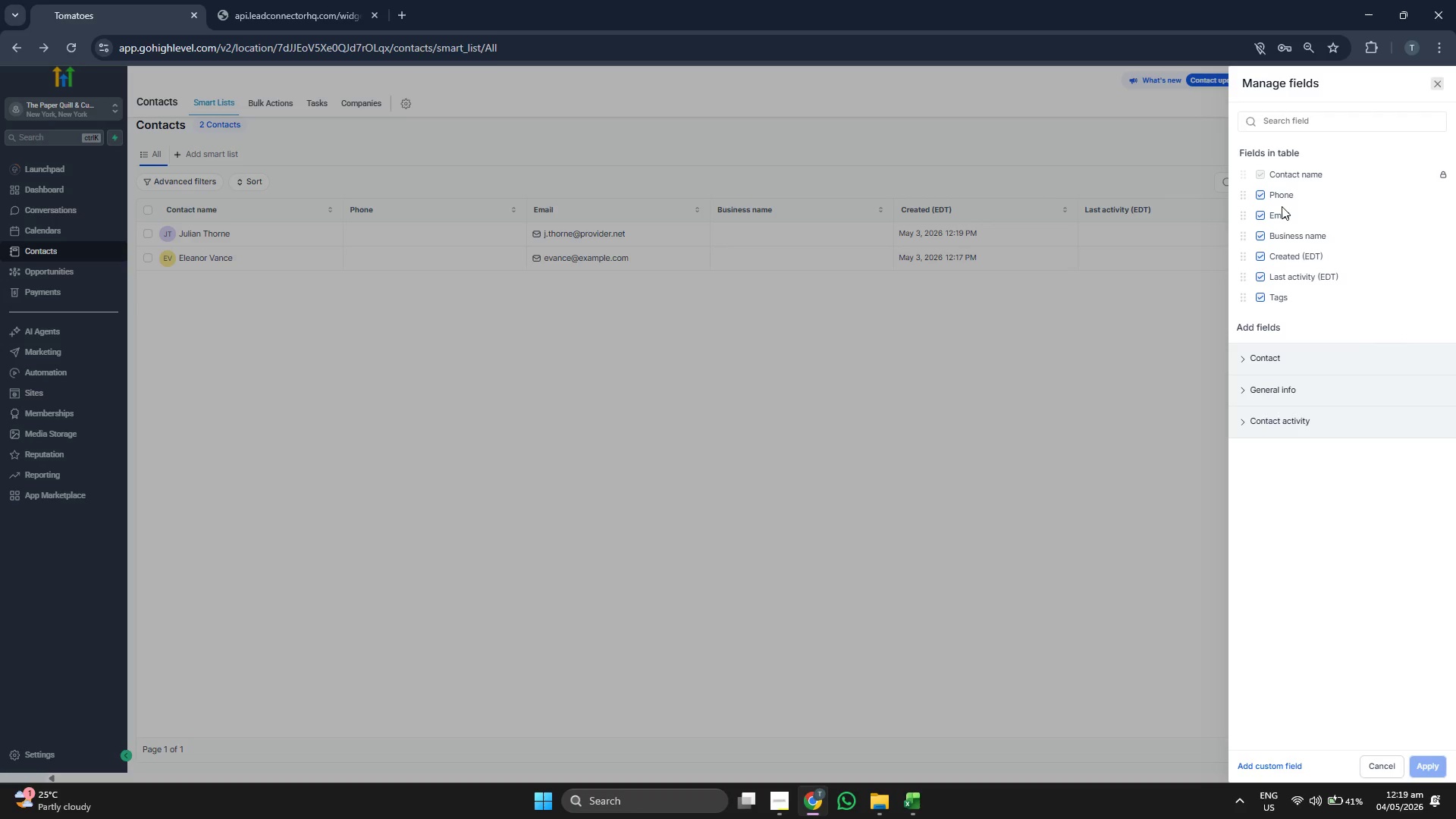 
left_click([1279, 193])
 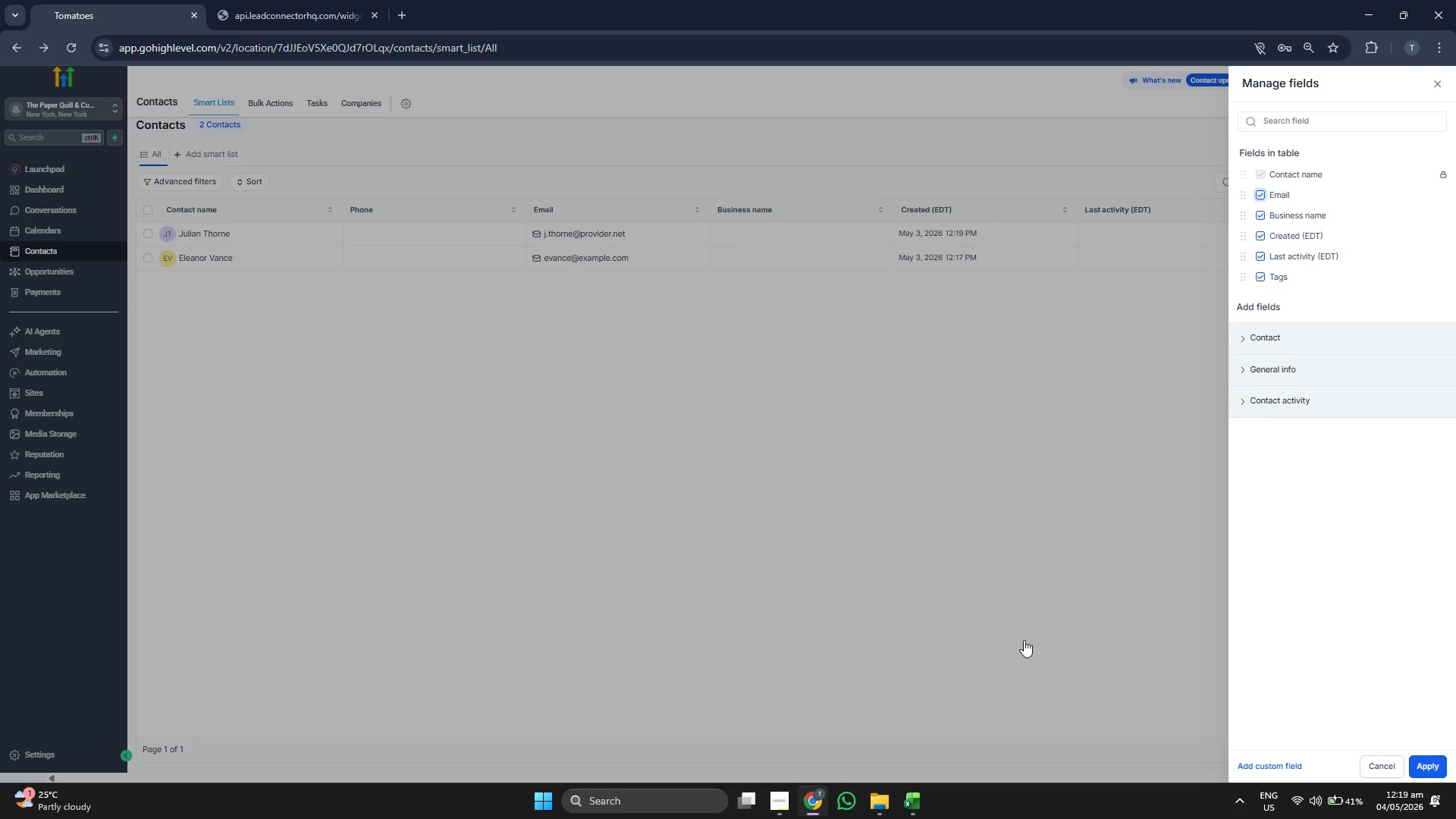 
left_click([918, 805])
 